 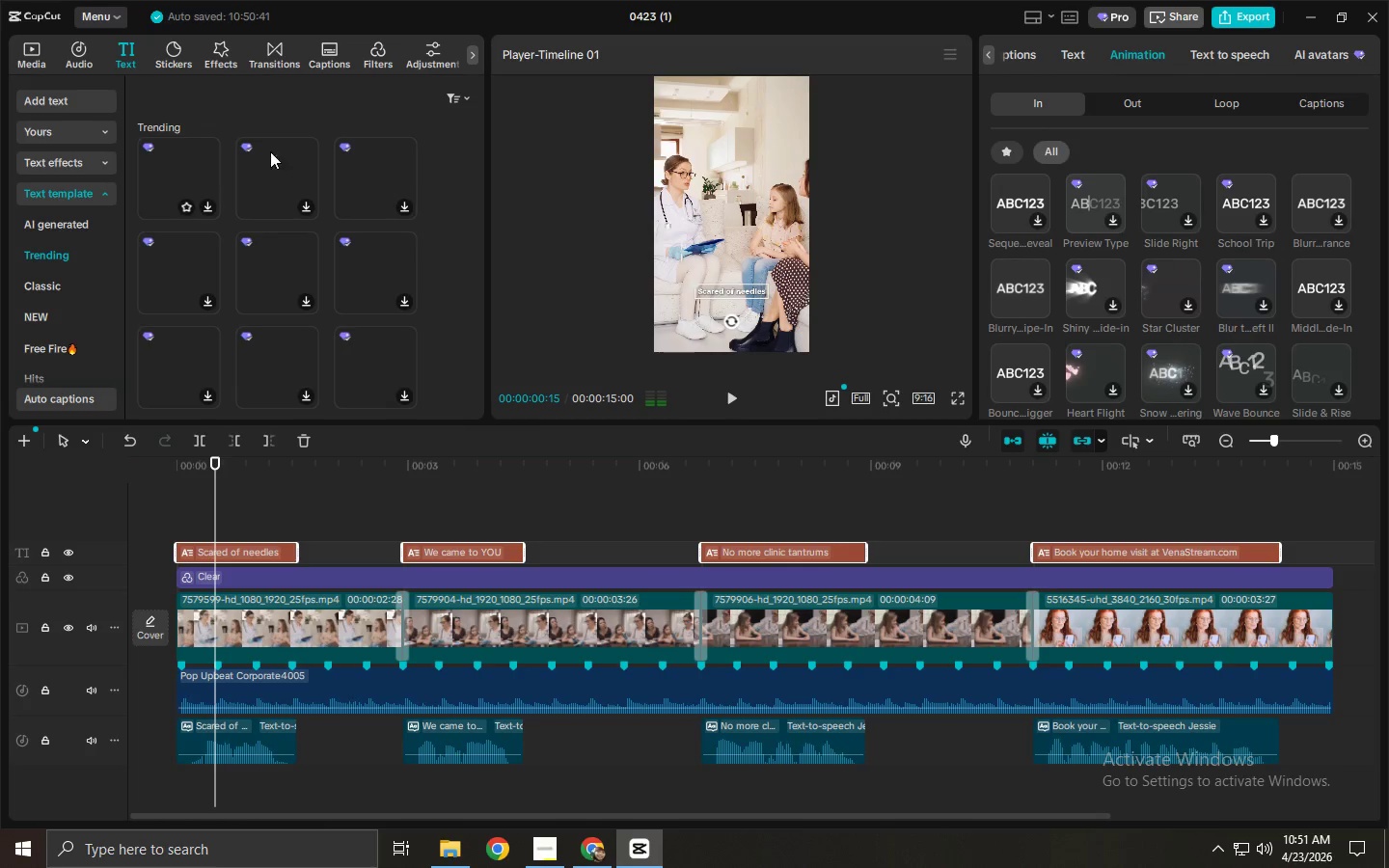 
scroll: coordinate [395, 265], scroll_direction: down, amount: 2.0
 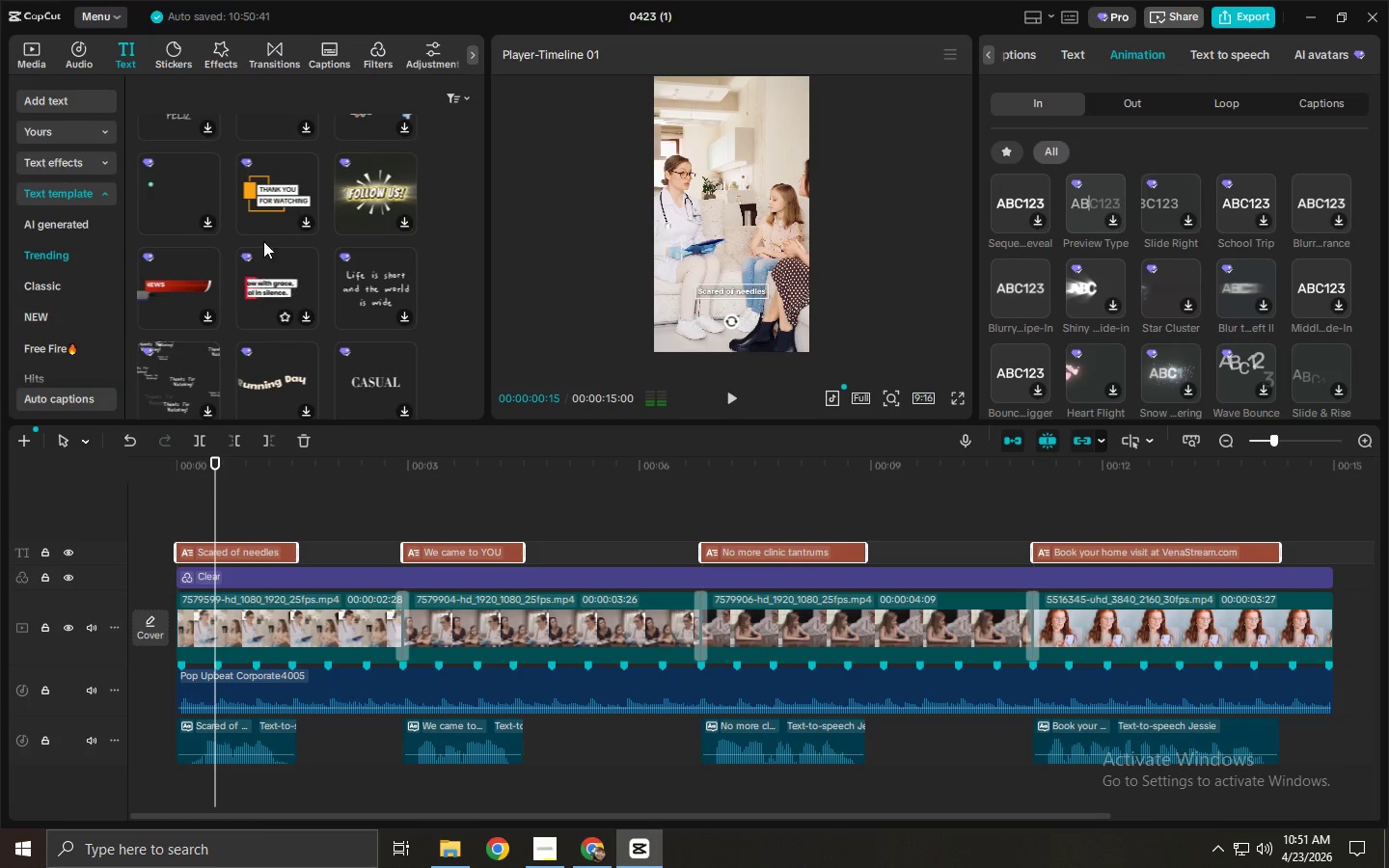 
scroll: coordinate [256, 159], scroll_direction: up, amount: 4.0
 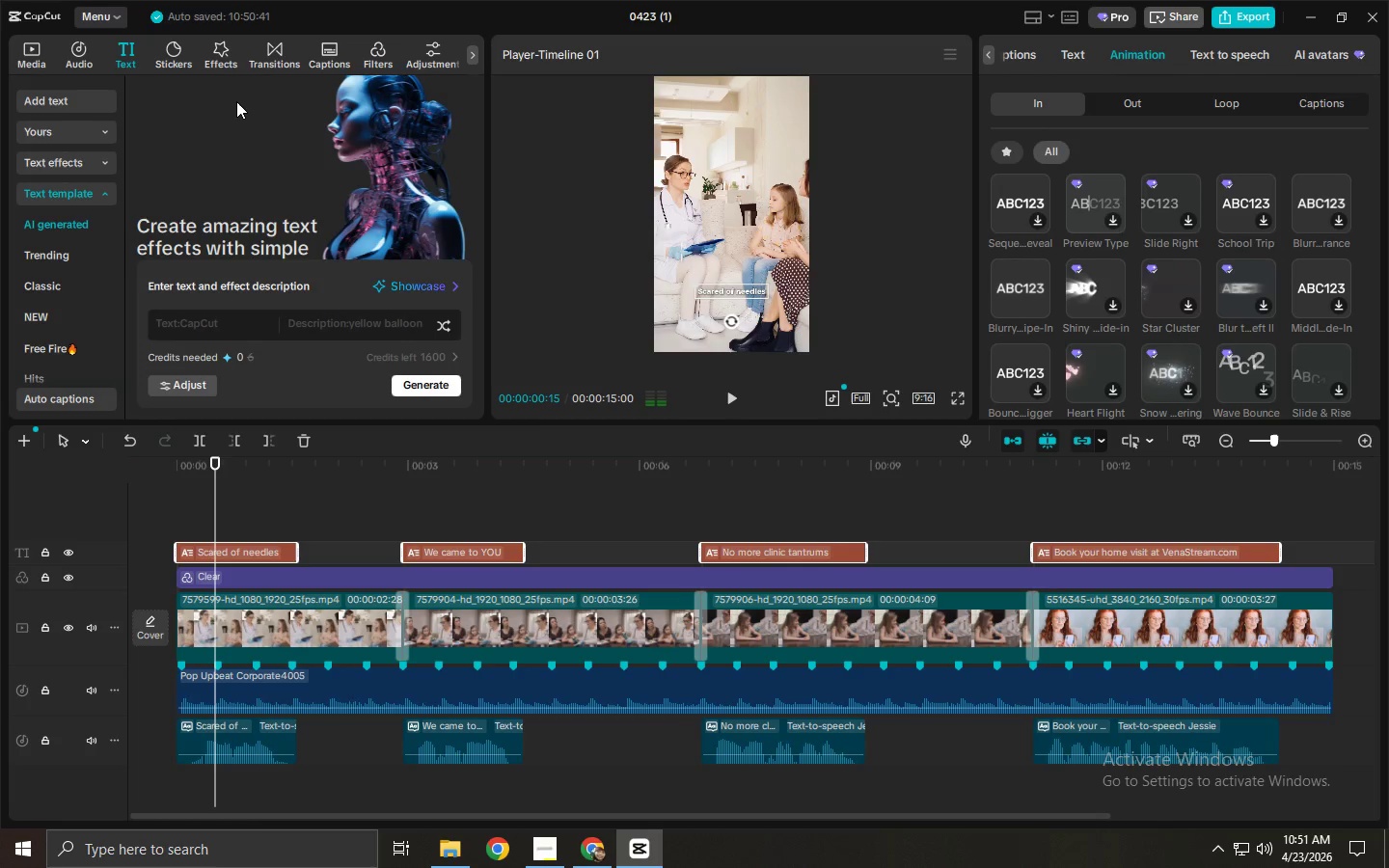 
scroll: coordinate [248, 103], scroll_direction: down, amount: 4.0
 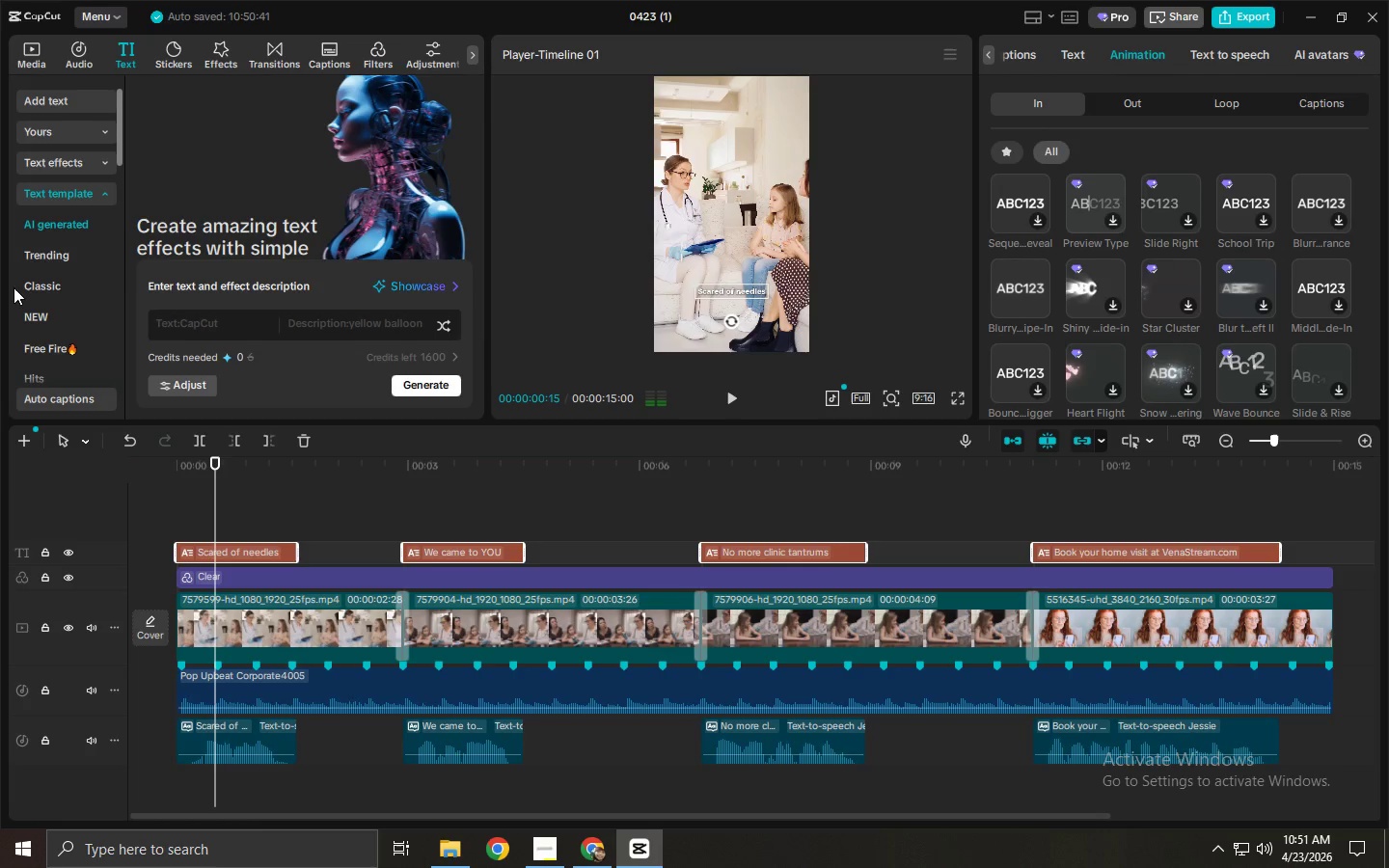 
left_click([47, 251])
 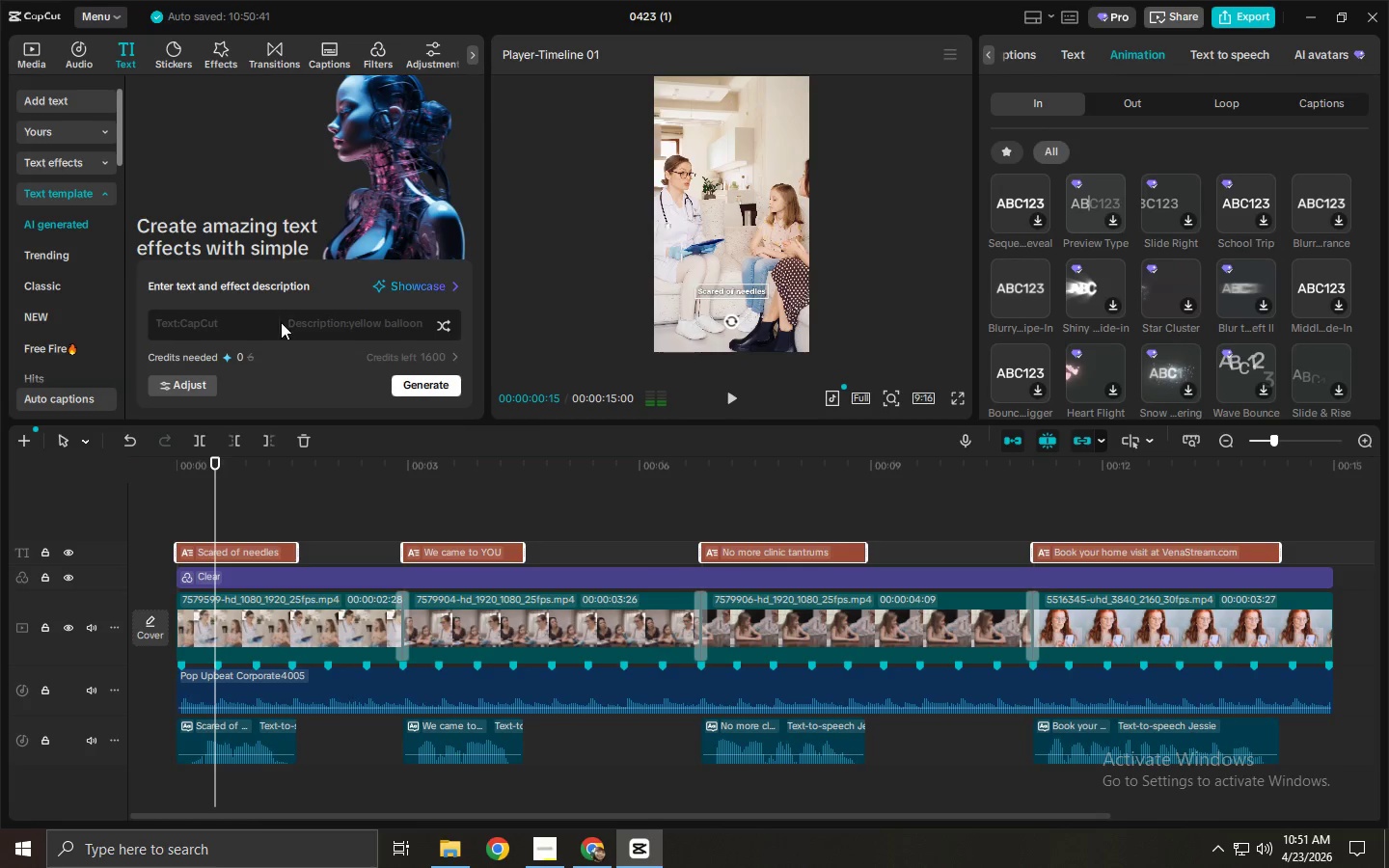 
double_click([235, 318])
 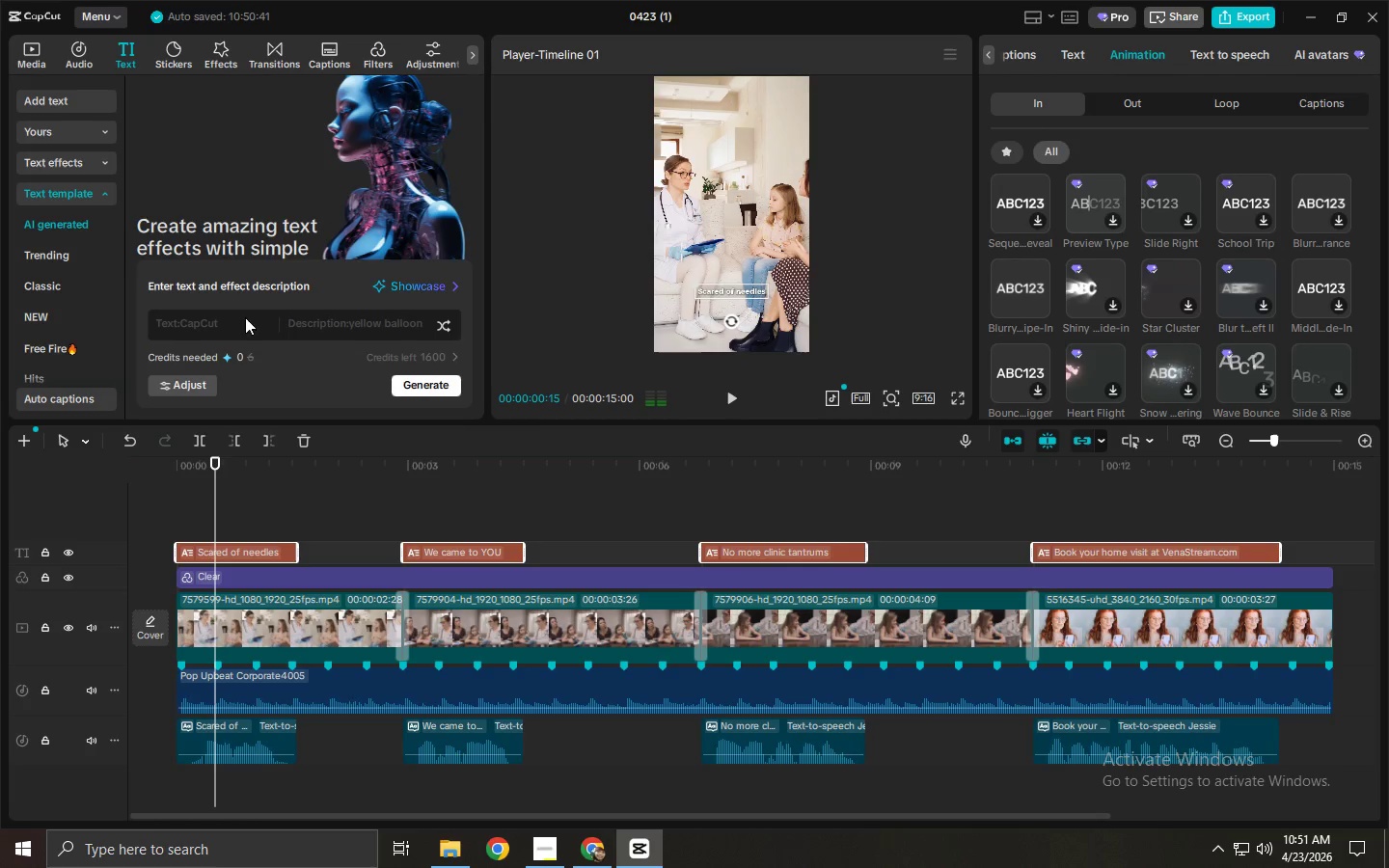 
left_click([334, 325])
 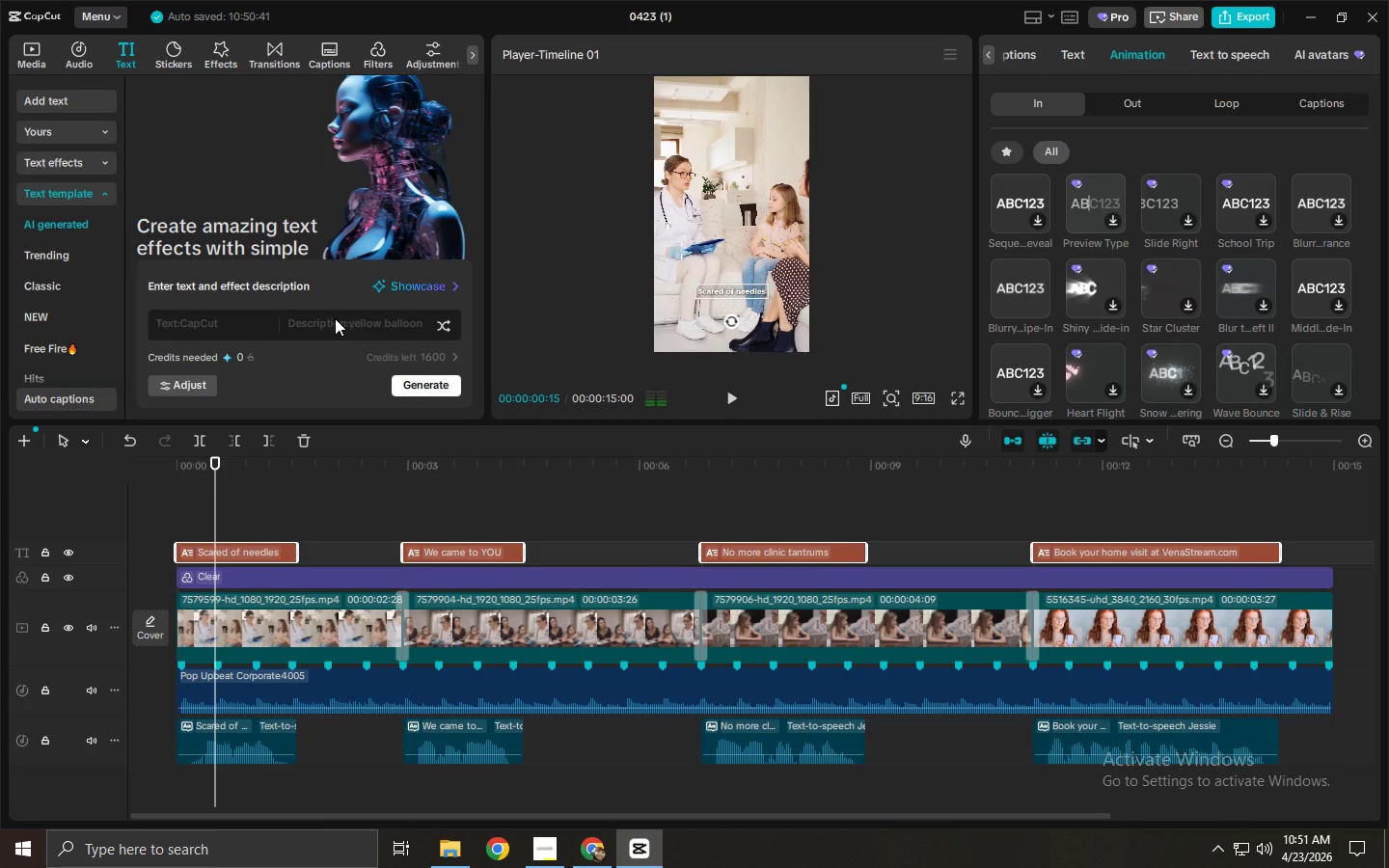 
type(pop-up)
 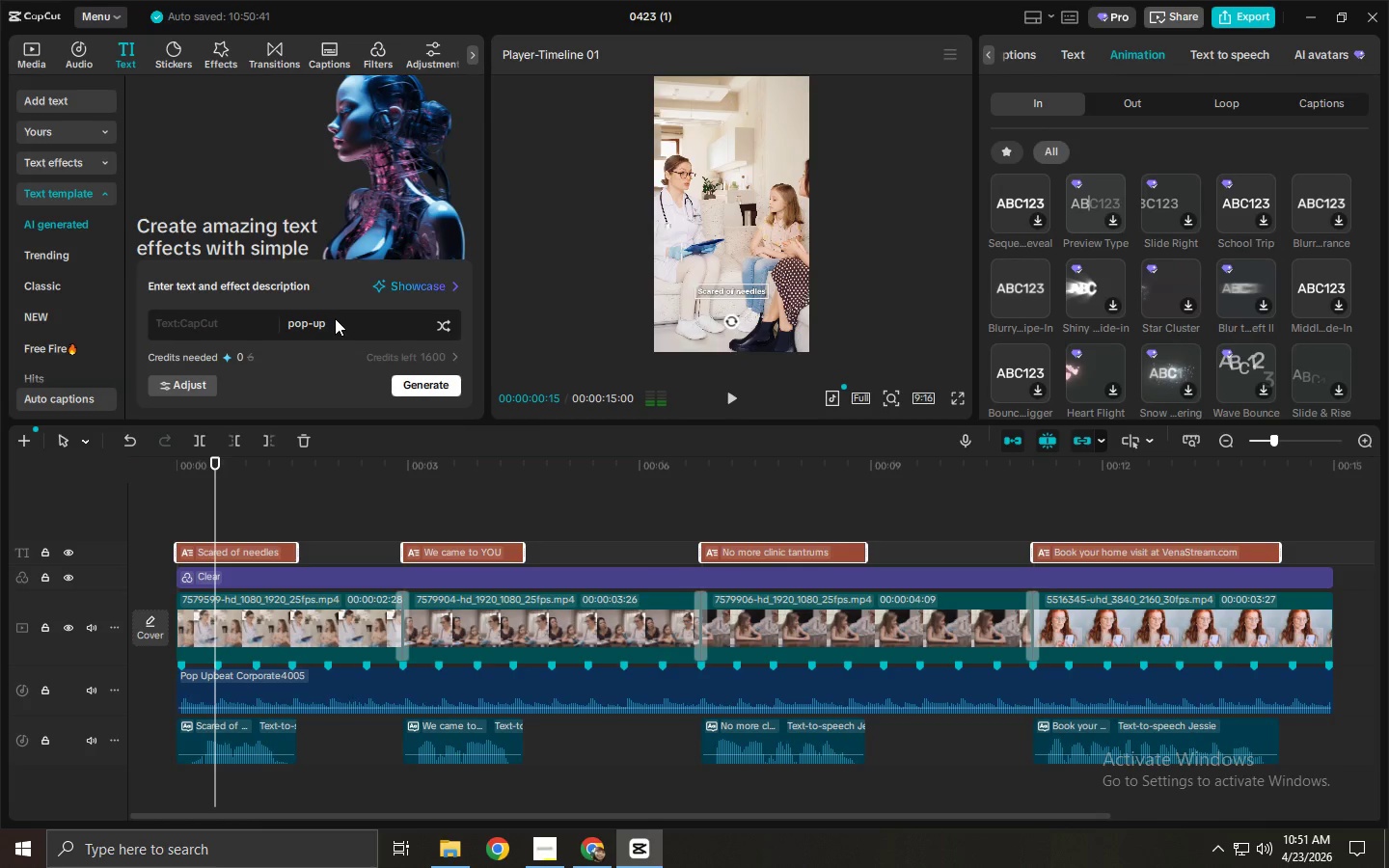 
key(Enter)
 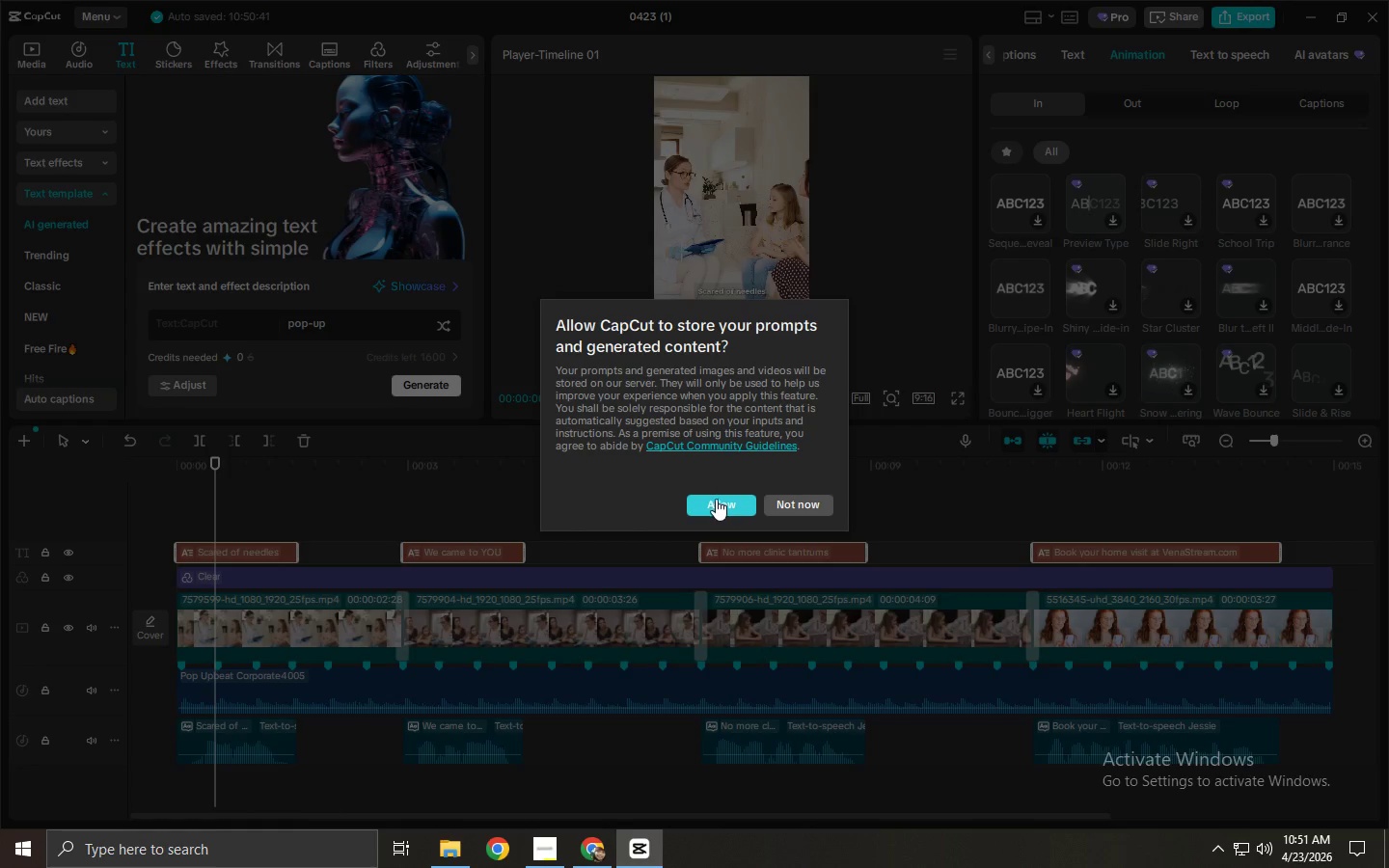 
left_click([728, 503])
 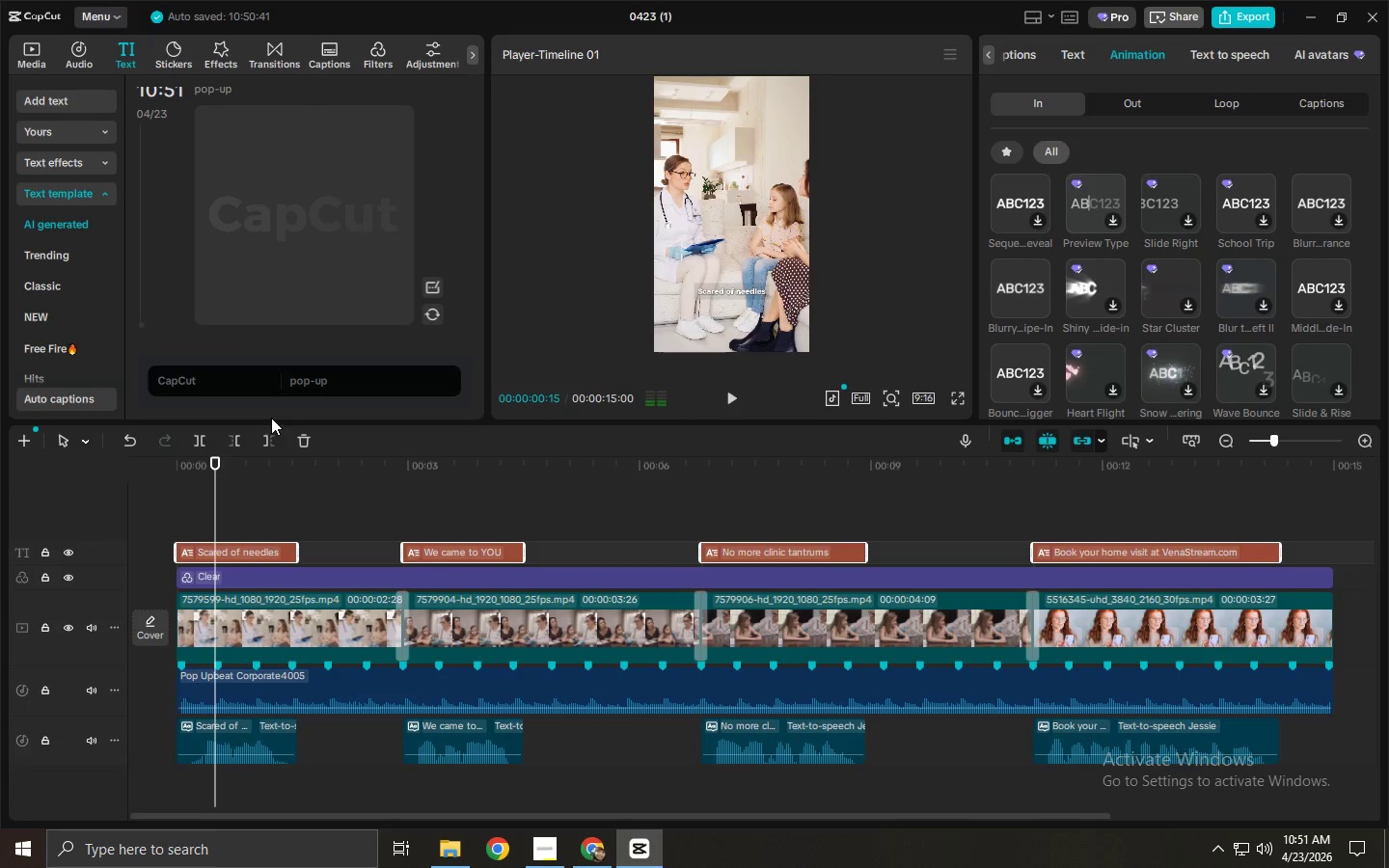 
left_click([303, 251])
 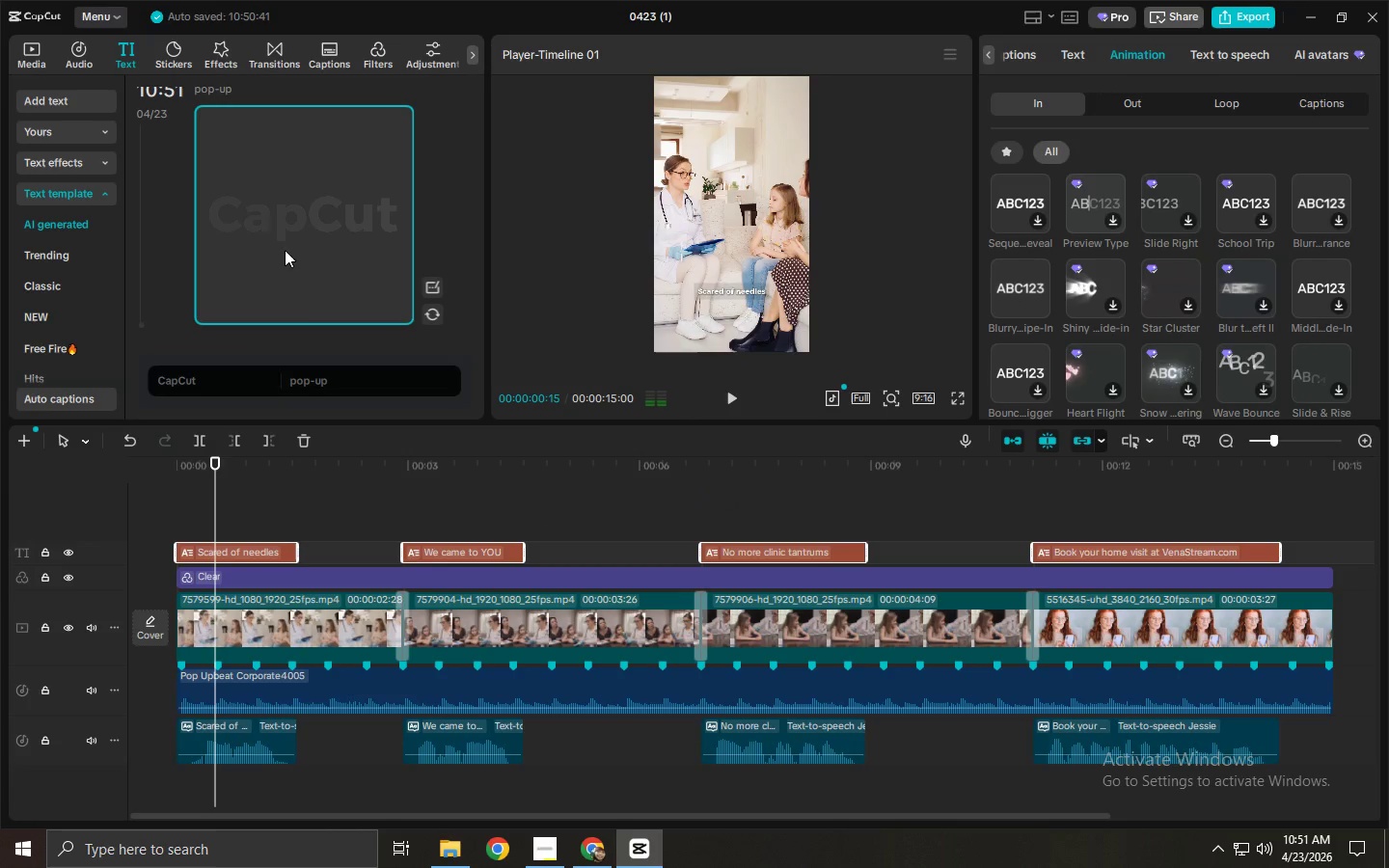 
left_click([252, 235])
 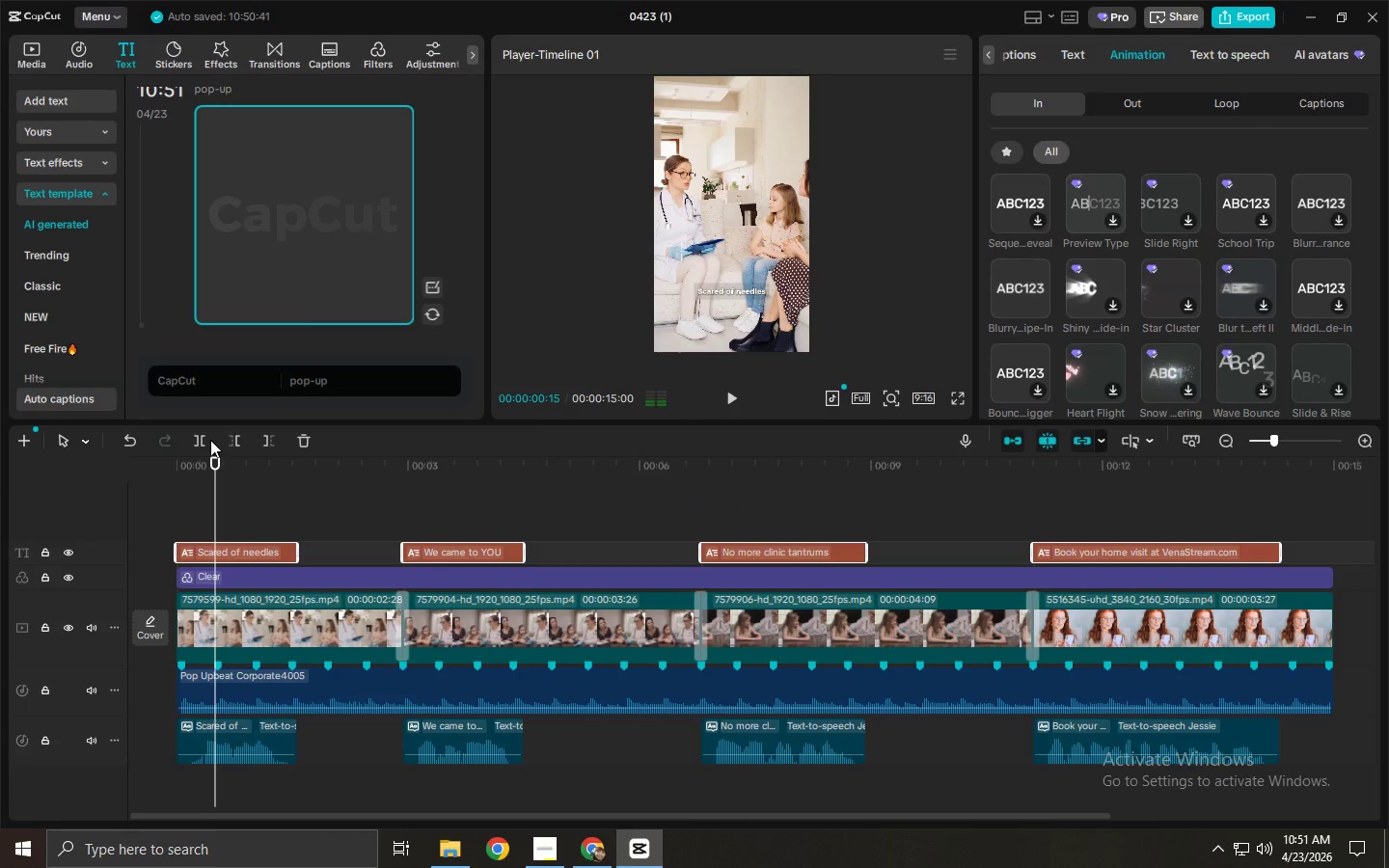 
left_click_drag(start_coordinate=[212, 467], to_coordinate=[154, 478])
 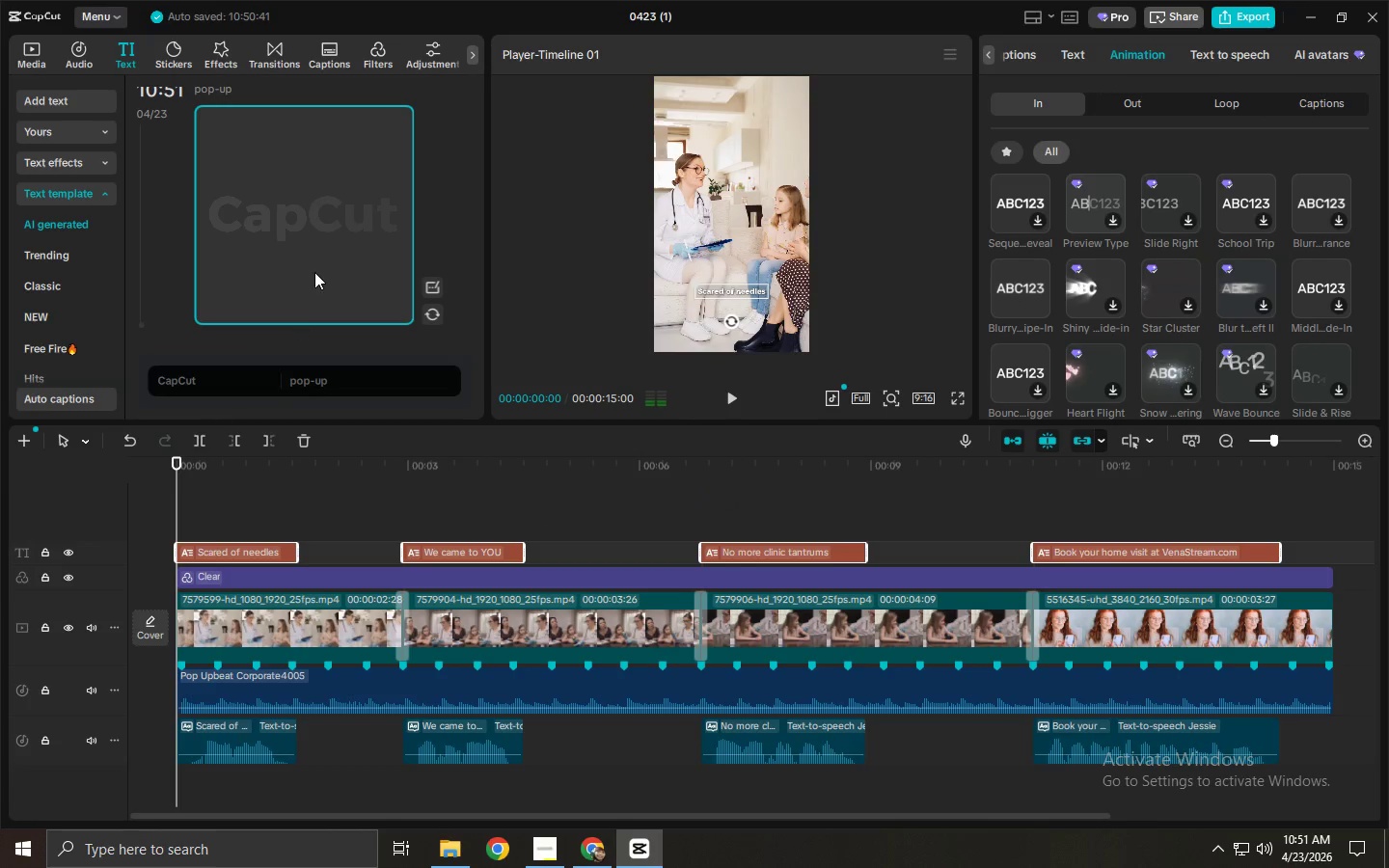 
left_click_drag(start_coordinate=[314, 272], to_coordinate=[290, 340])
 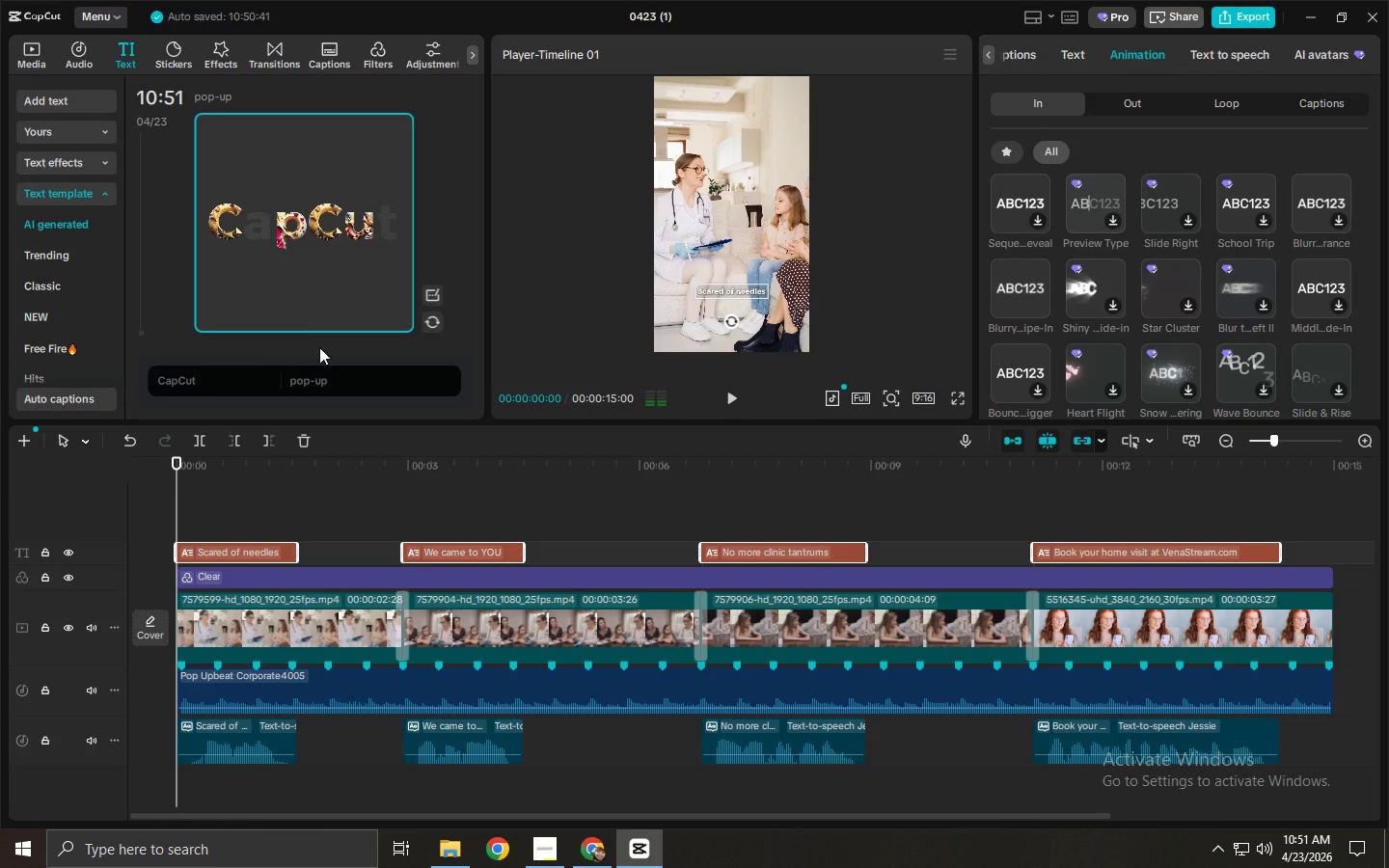 
left_click([78, 231])
 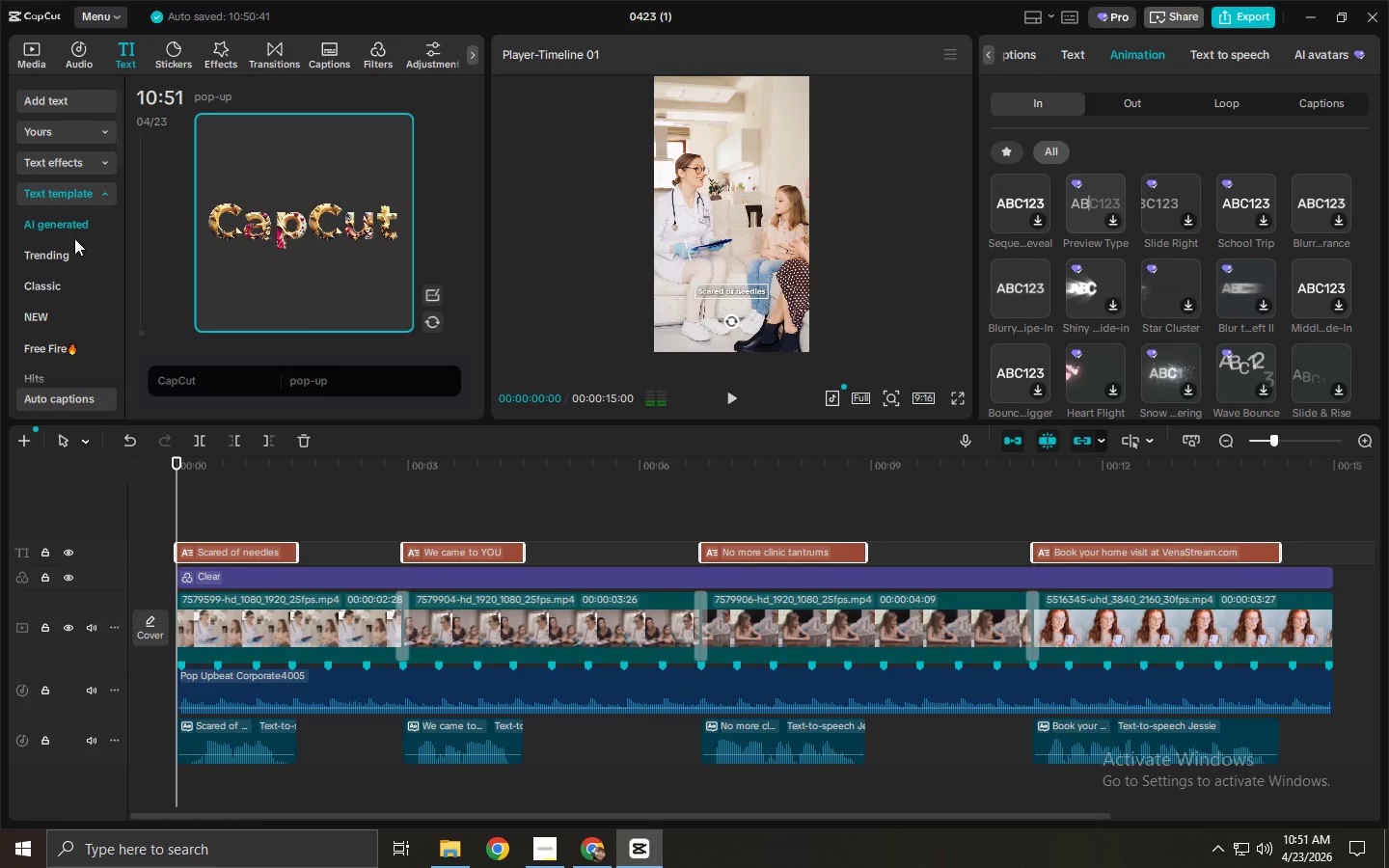 
left_click([65, 254])
 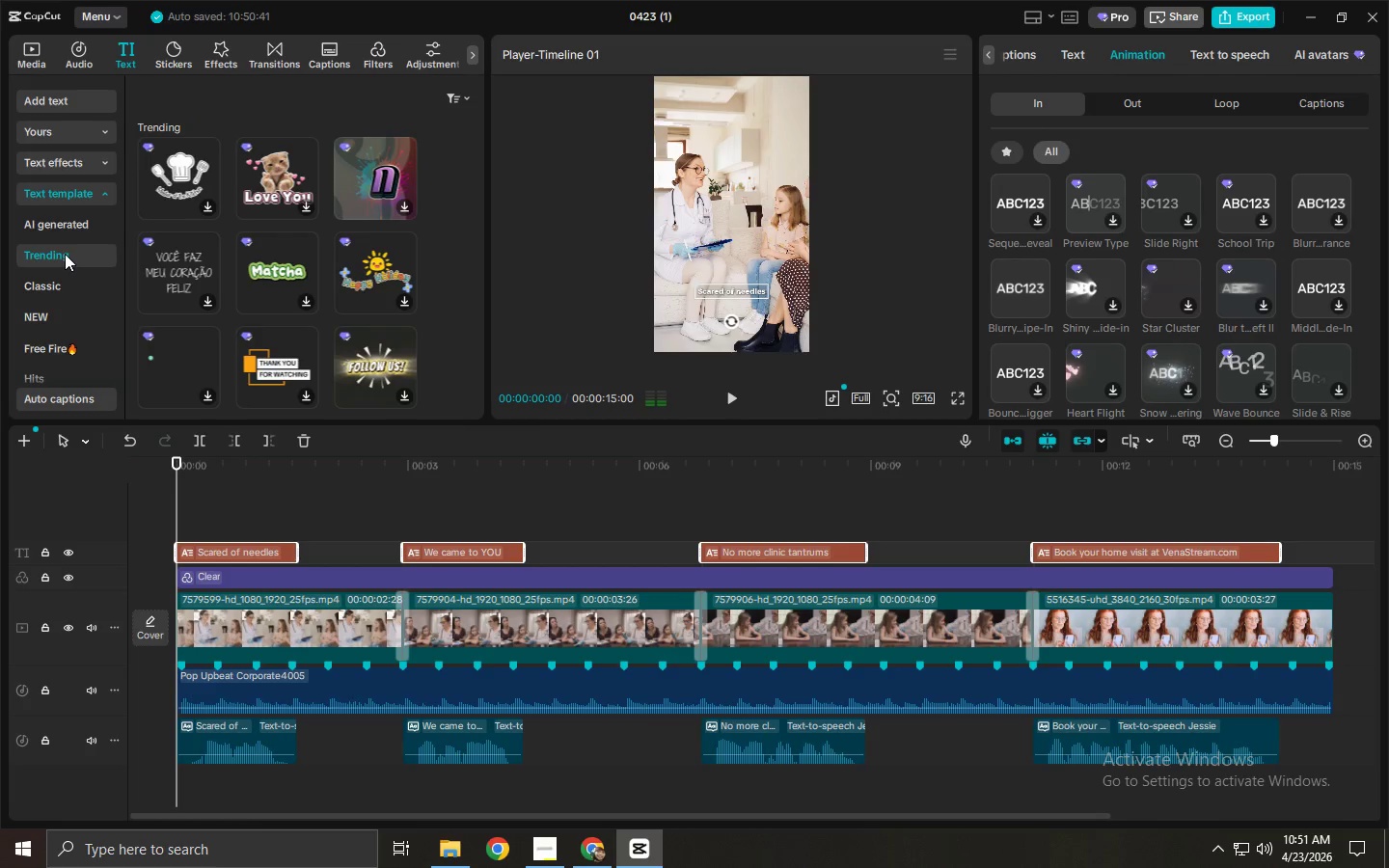 
scroll: coordinate [352, 250], scroll_direction: down, amount: 2.0
 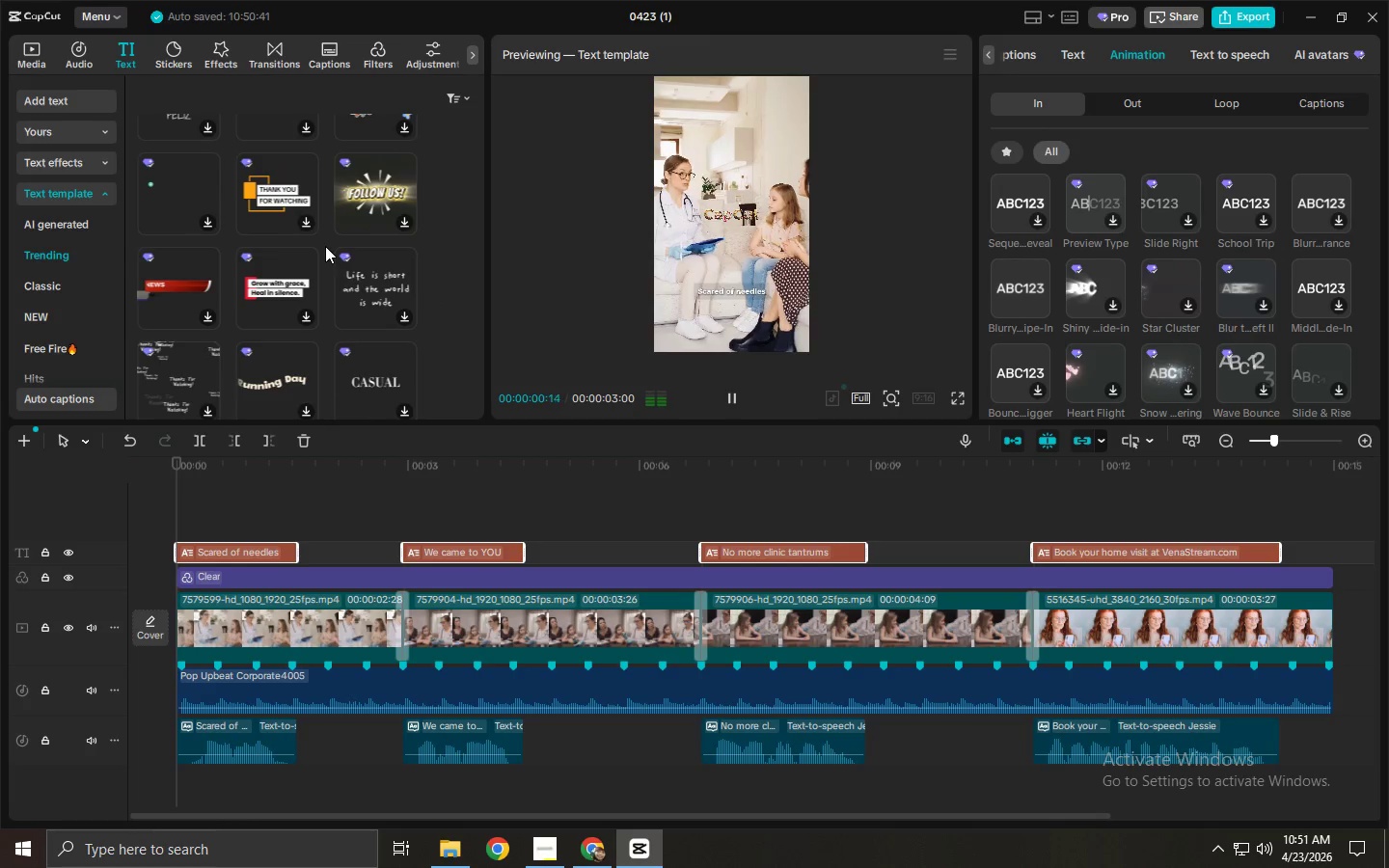 
key(Space)
 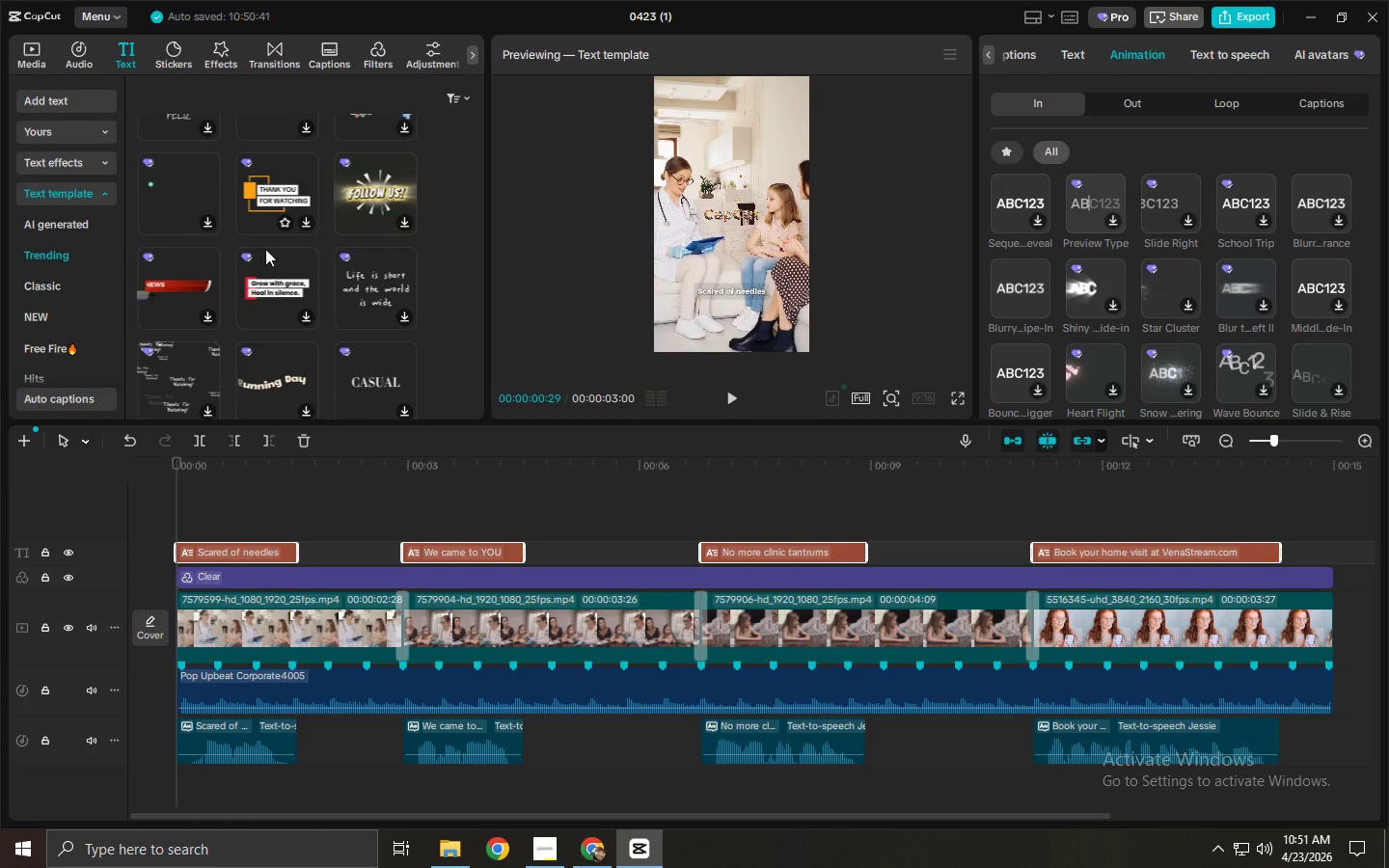 
left_click([213, 499])
 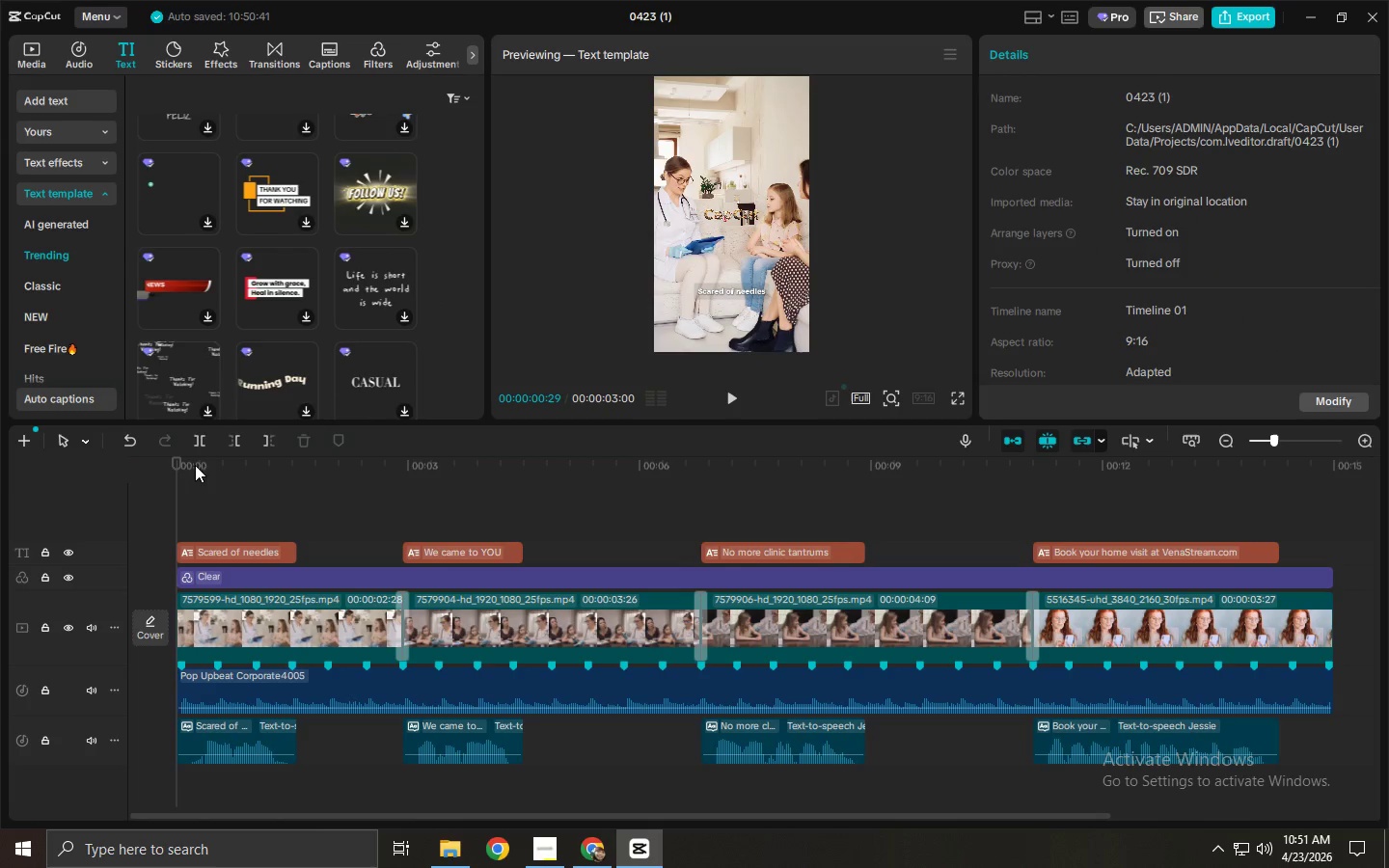 
left_click_drag(start_coordinate=[167, 461], to_coordinate=[159, 461])
 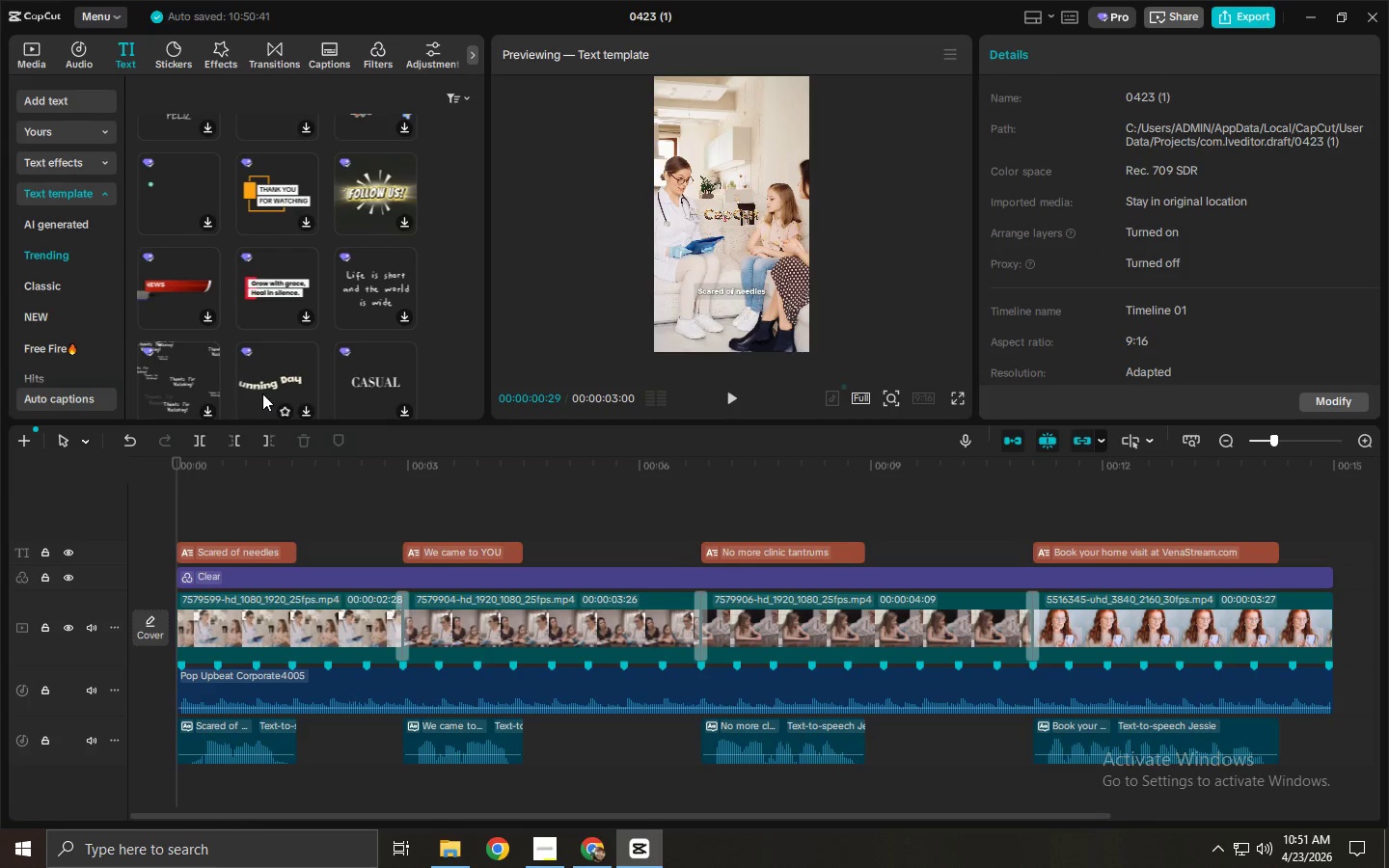 
scroll: coordinate [320, 268], scroll_direction: down, amount: 11.0
 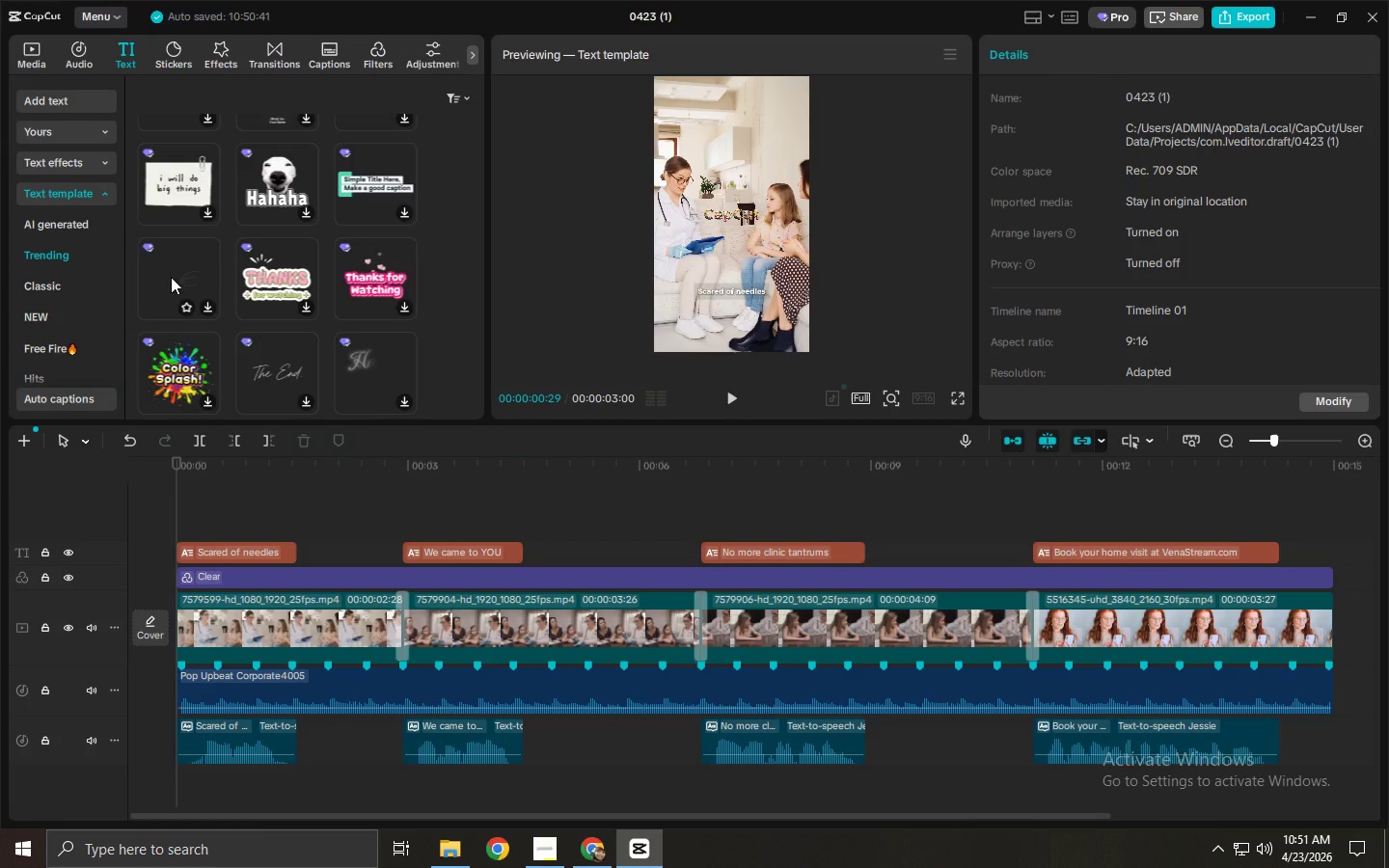 
left_click([300, 494])
 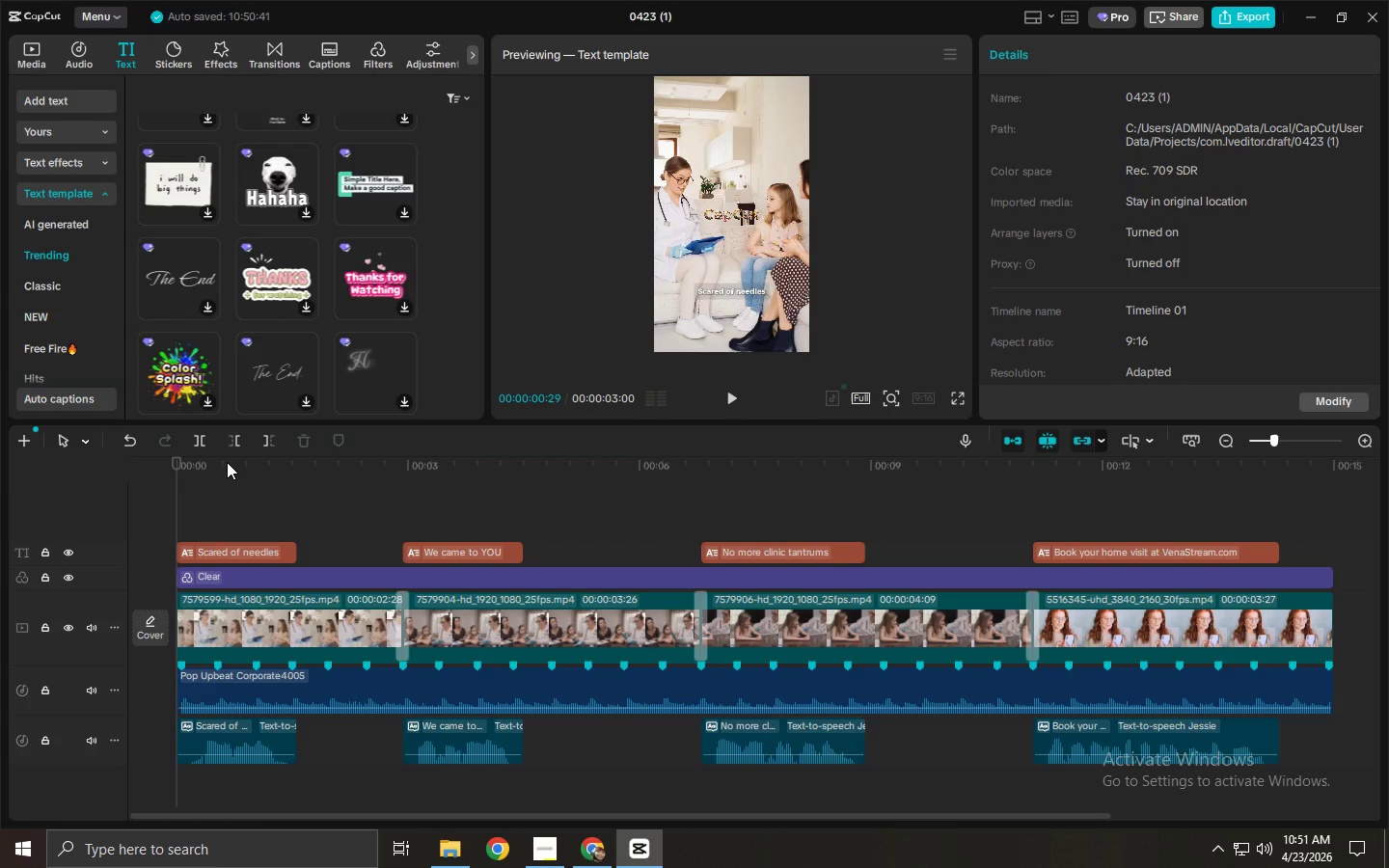 
left_click_drag(start_coordinate=[225, 462], to_coordinate=[207, 462])
 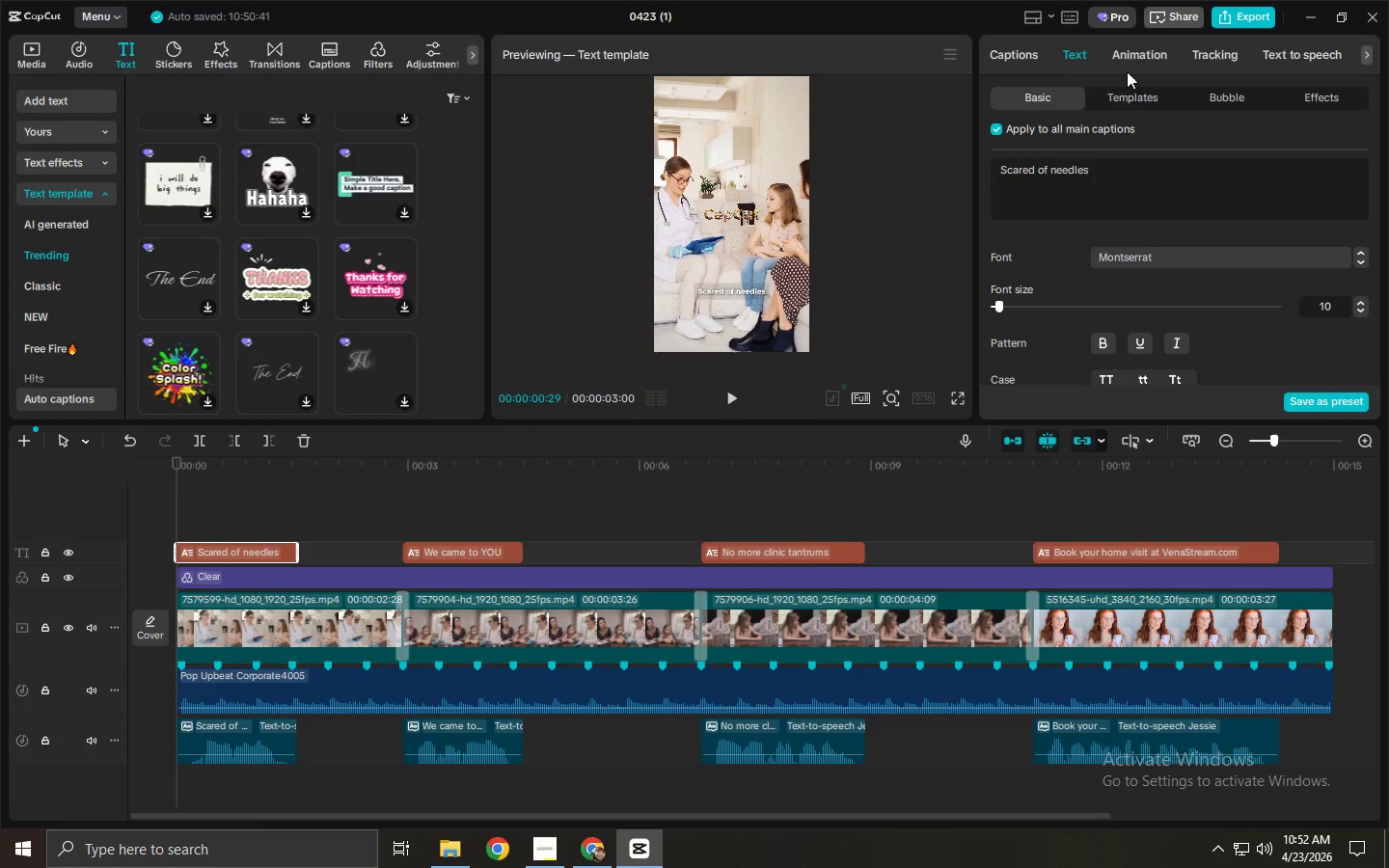 
left_click_drag(start_coordinate=[1304, 537], to_coordinate=[254, 549])
 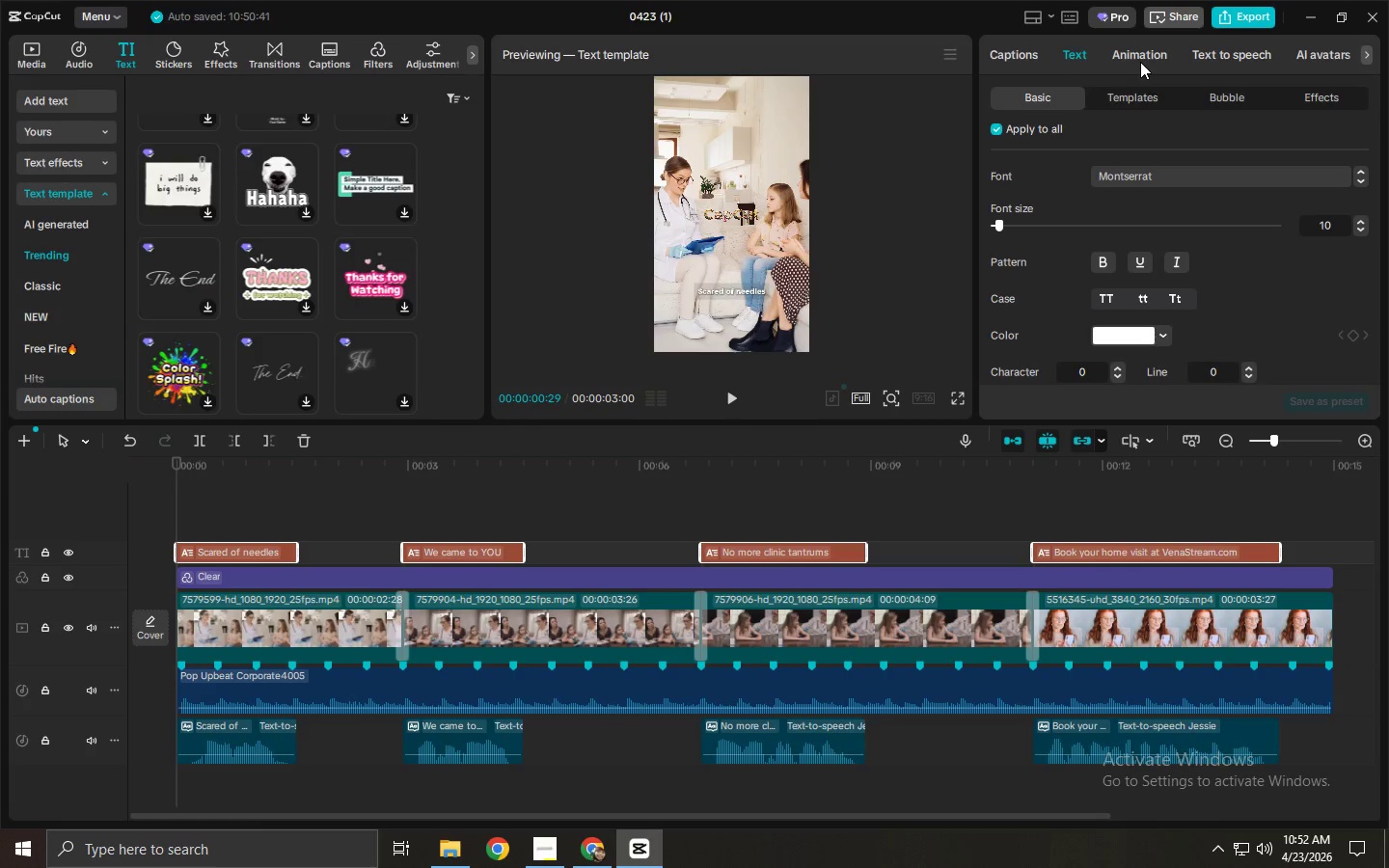 
left_click([1140, 62])
 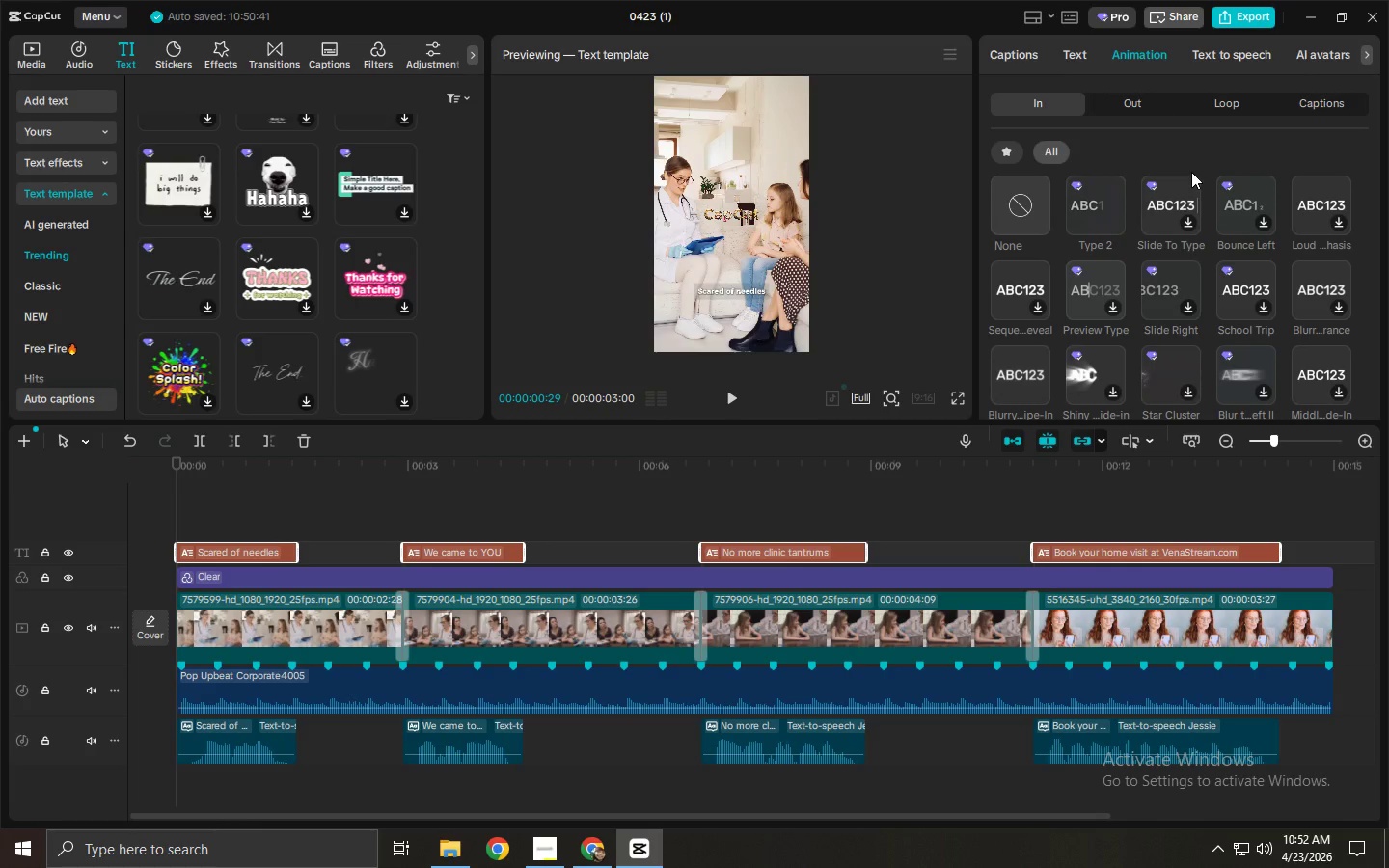 
scroll: coordinate [1212, 168], scroll_direction: down, amount: 3.0
 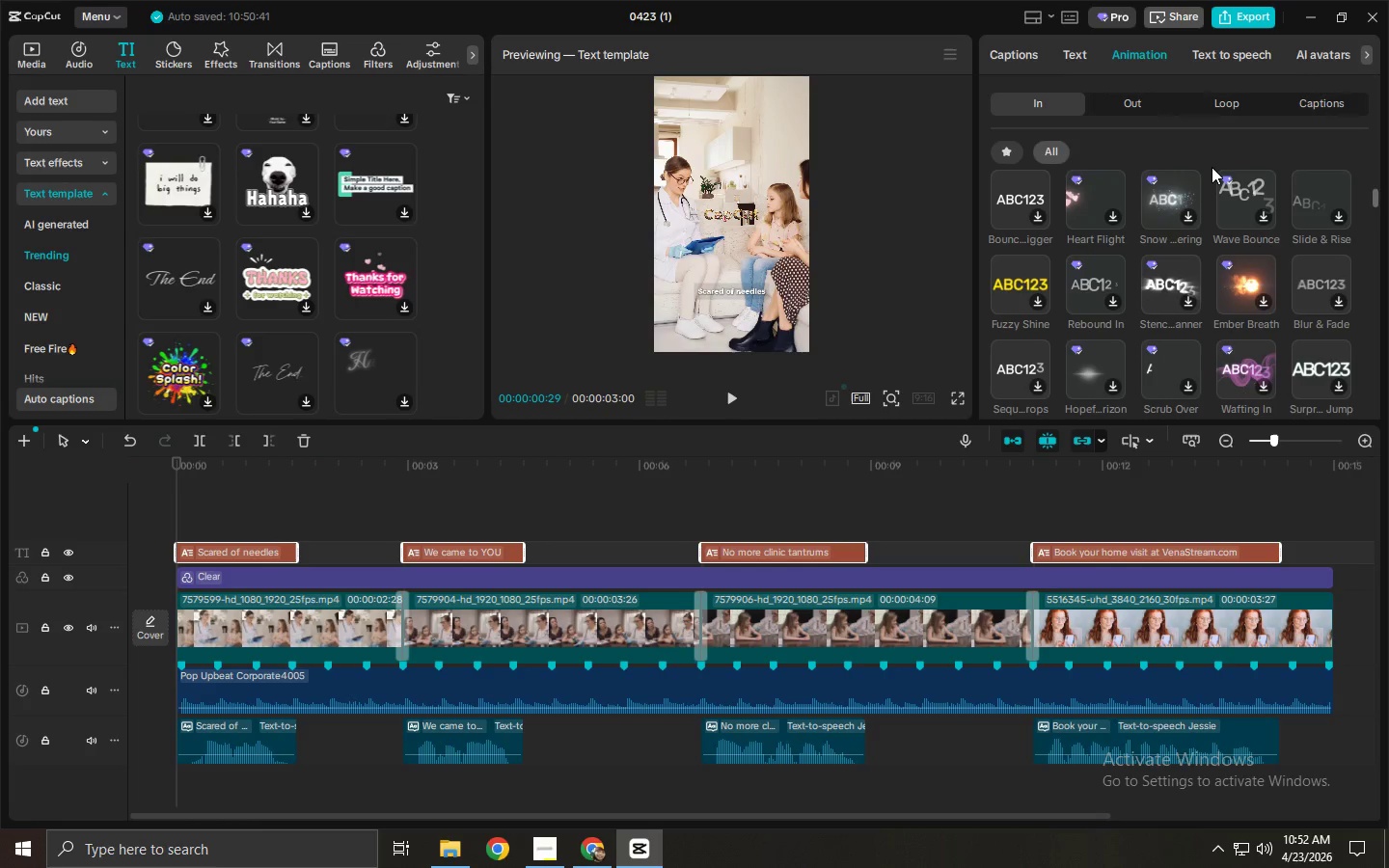 
scroll: coordinate [1212, 167], scroll_direction: up, amount: 9.0
 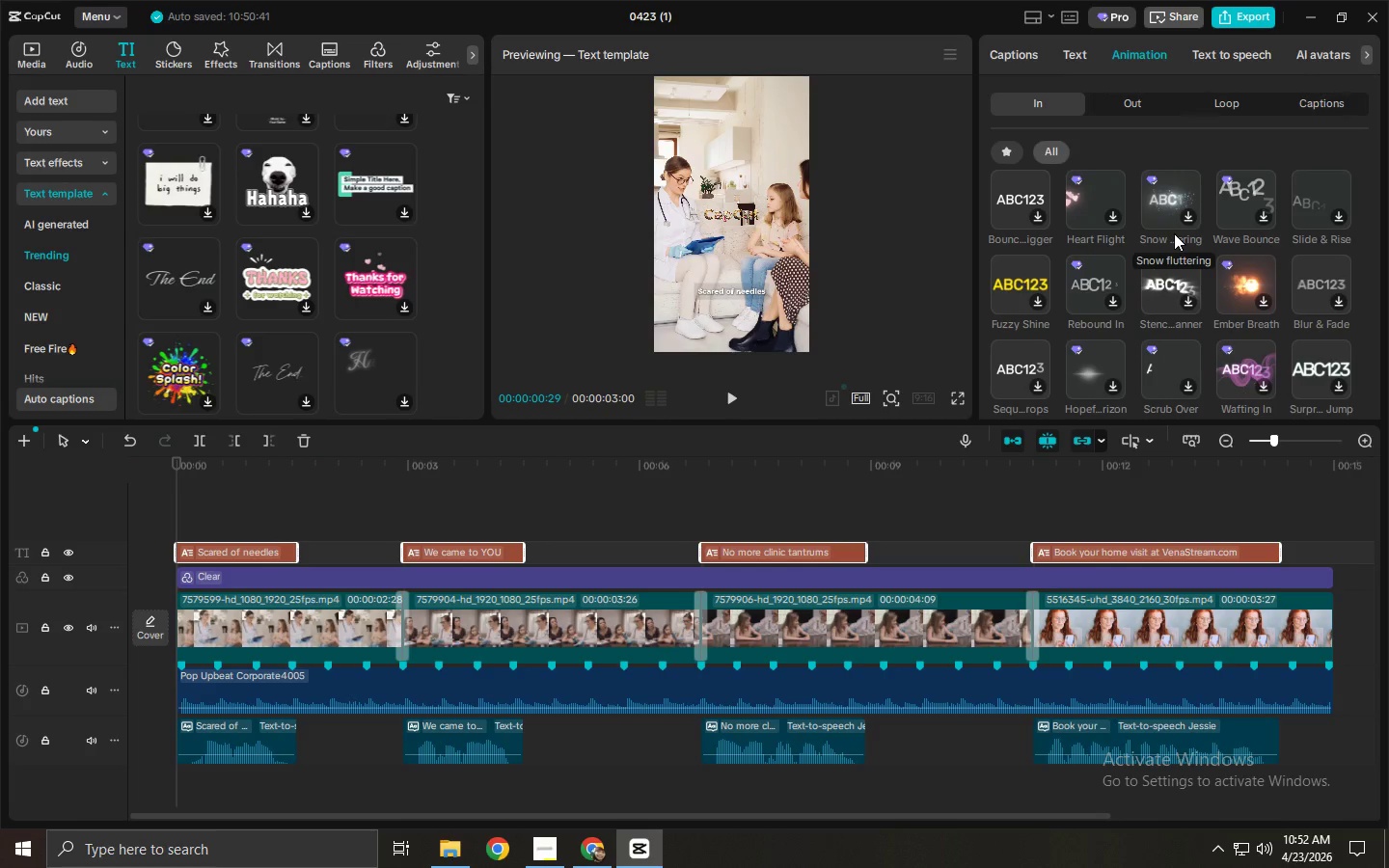 
scroll: coordinate [145, 220], scroll_direction: down, amount: 5.0
 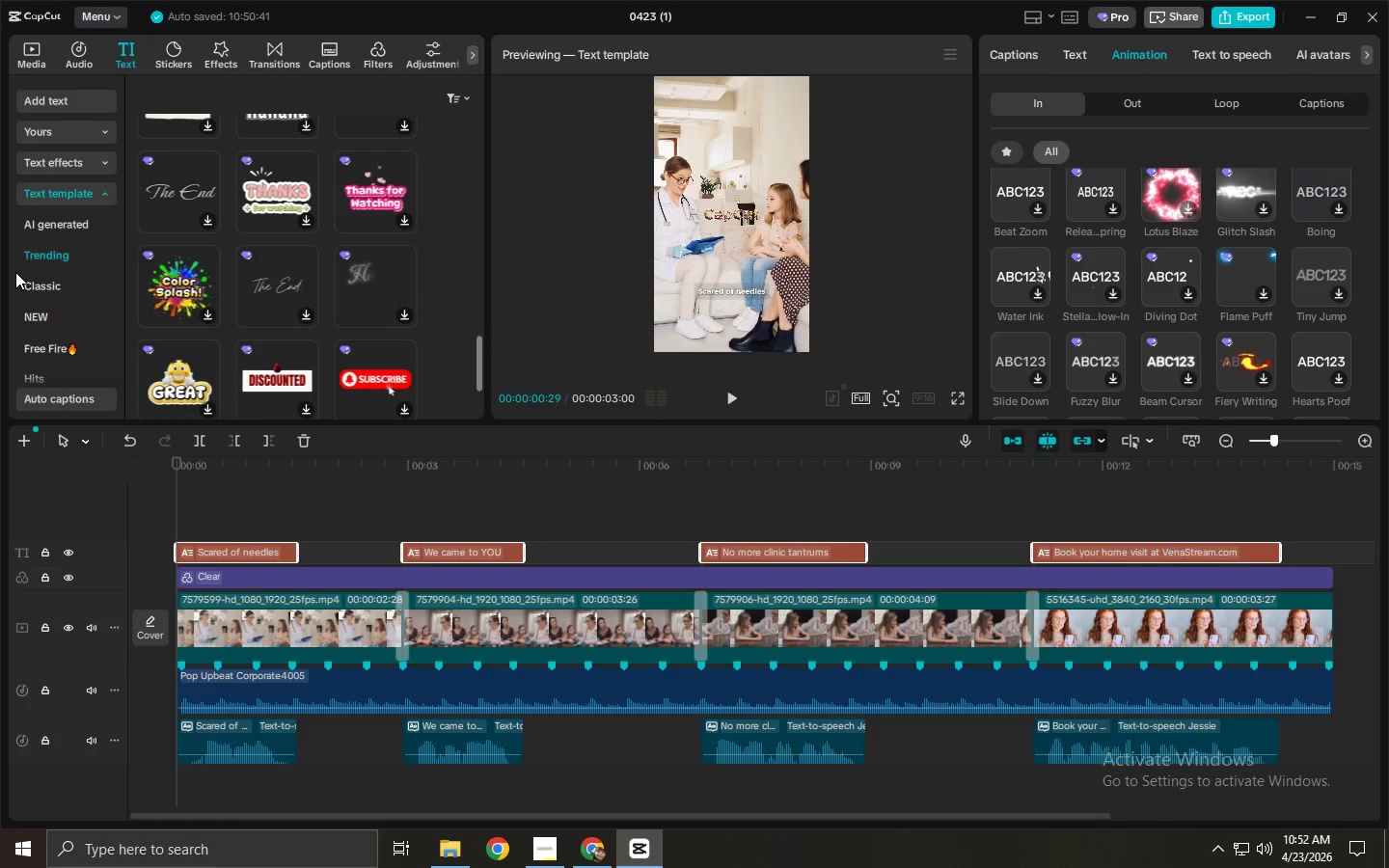 
scroll: coordinate [78, 280], scroll_direction: down, amount: 12.0
 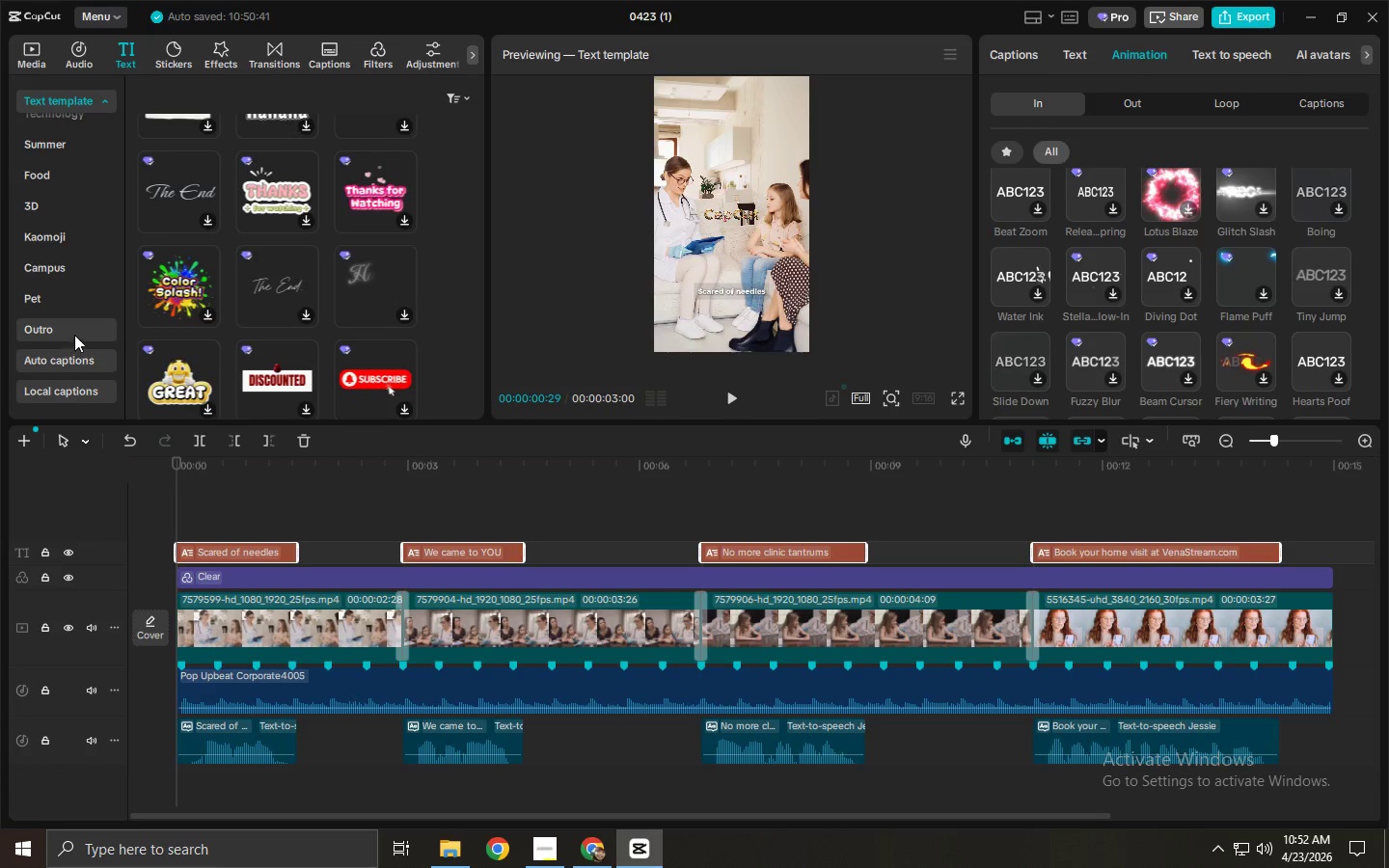 
scroll: coordinate [68, 267], scroll_direction: up, amount: 13.0
 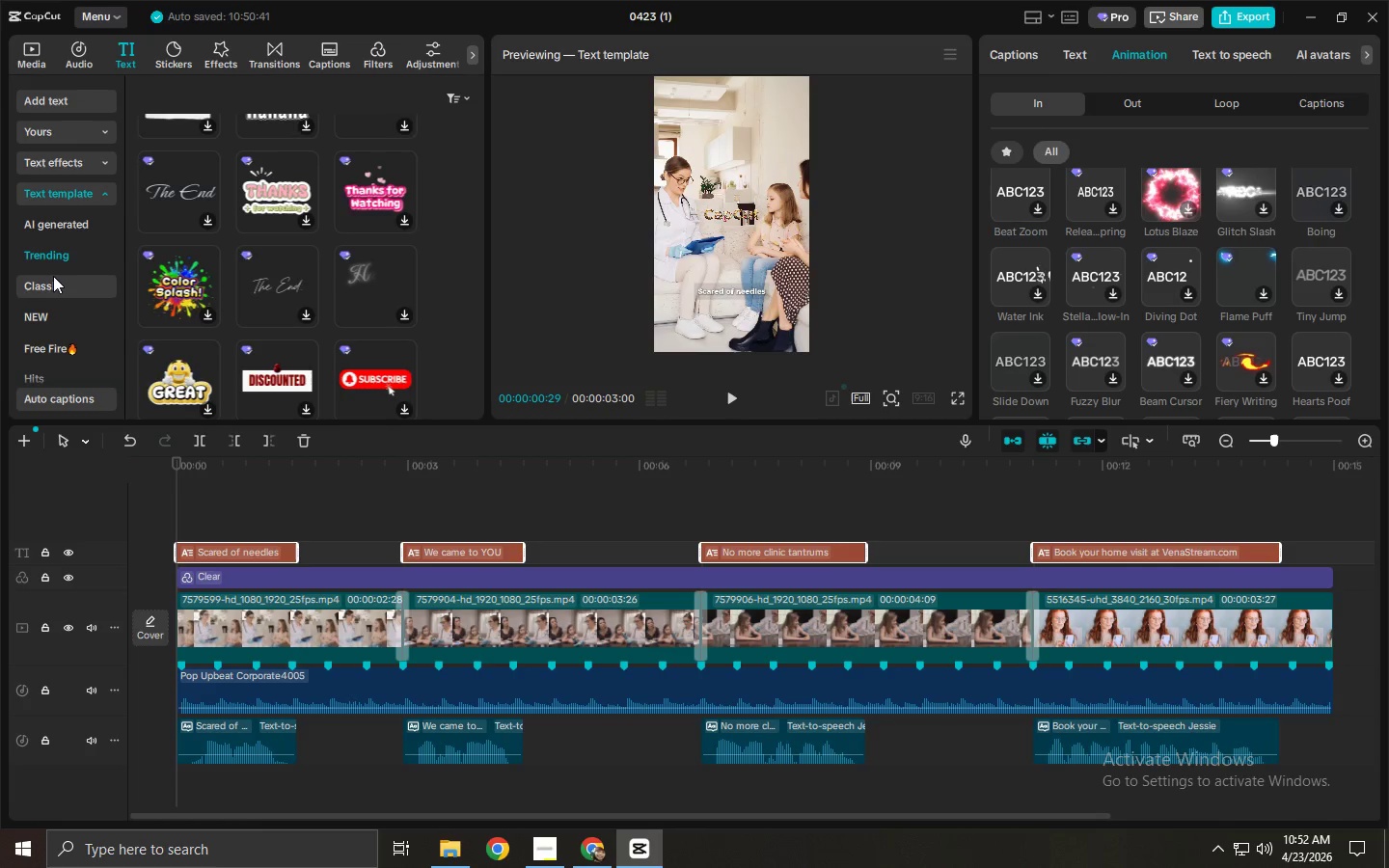 
left_click([53, 276])
 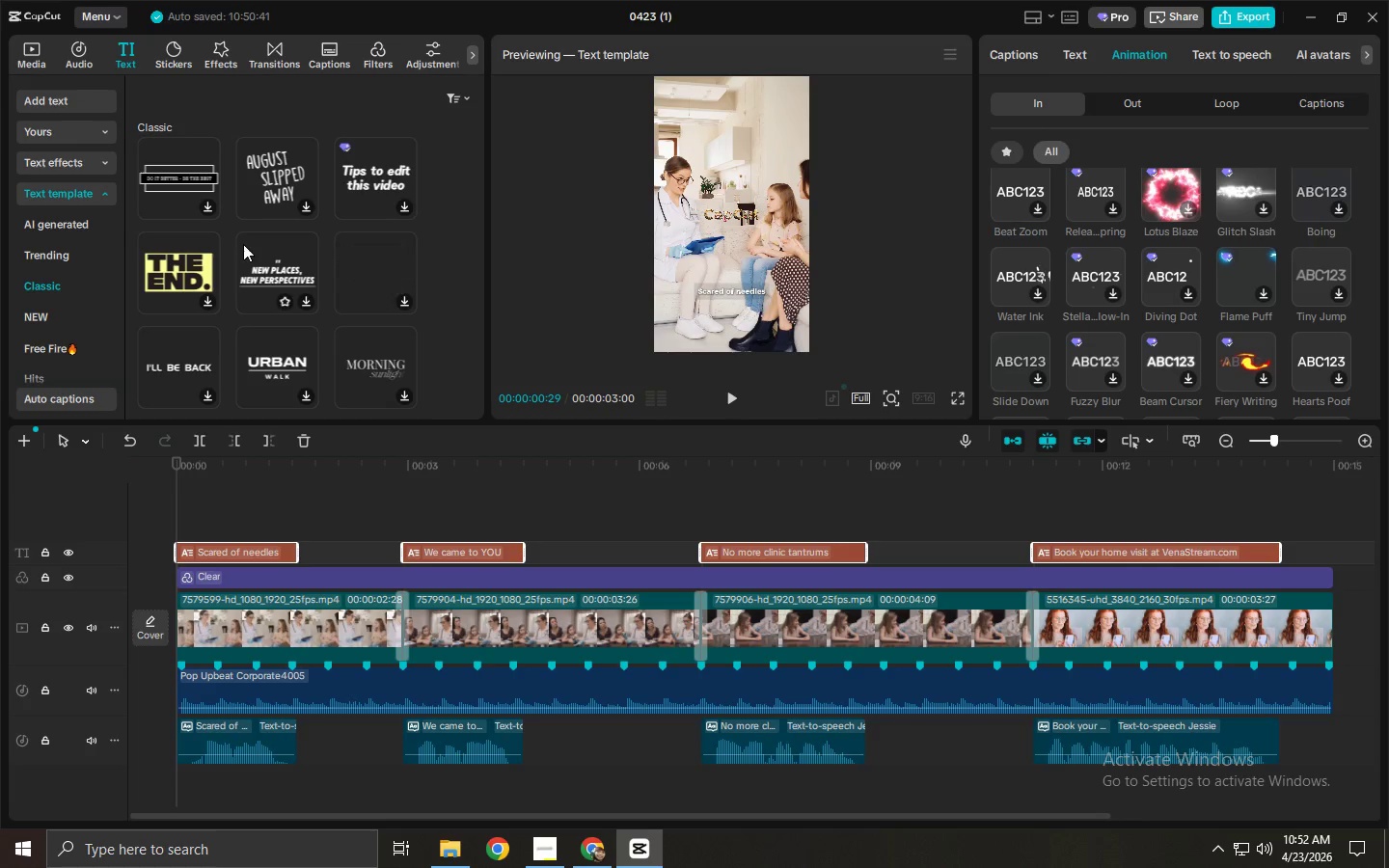 
wait(5.56)
 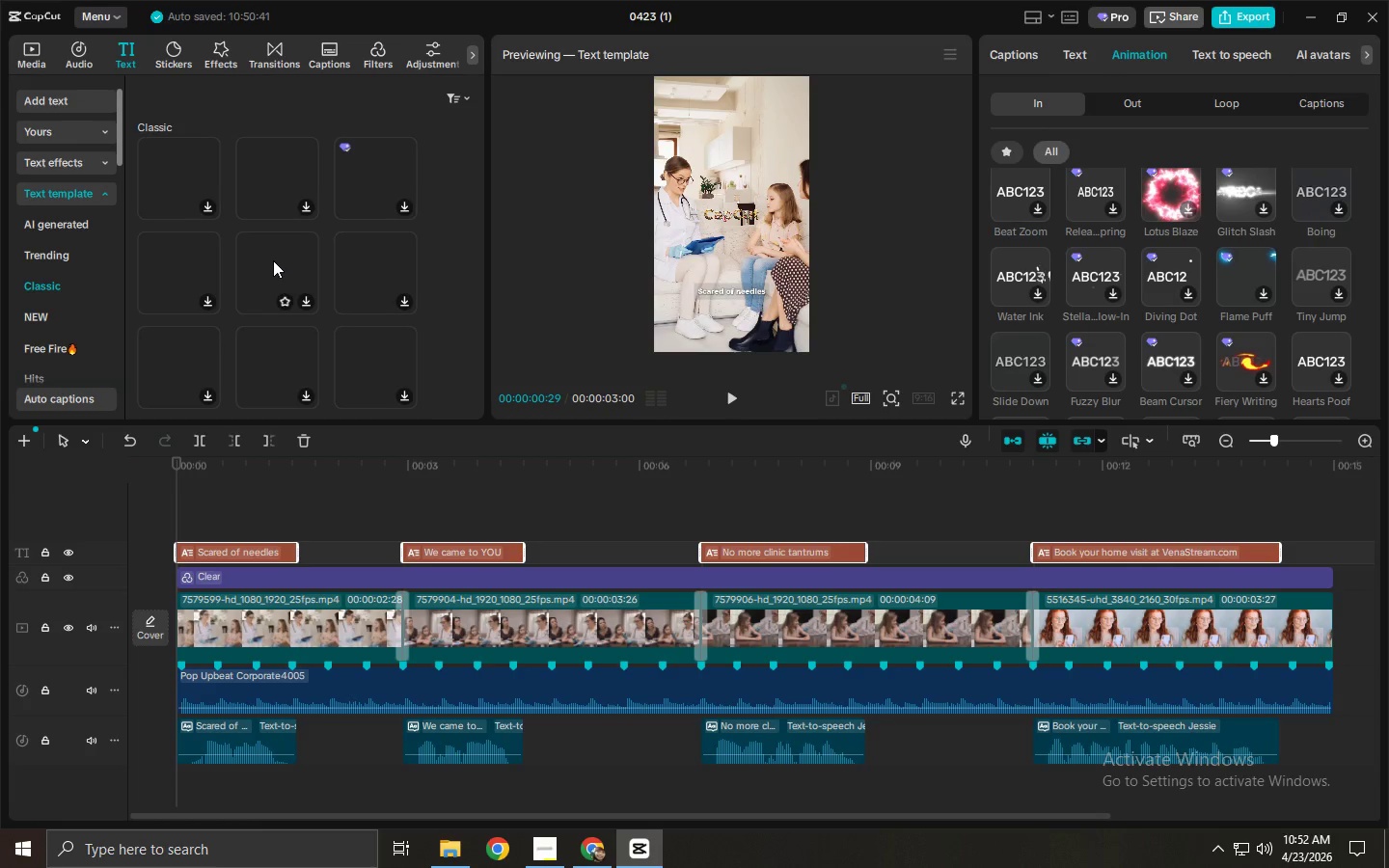 
scroll: coordinate [200, 246], scroll_direction: down, amount: 1.0
 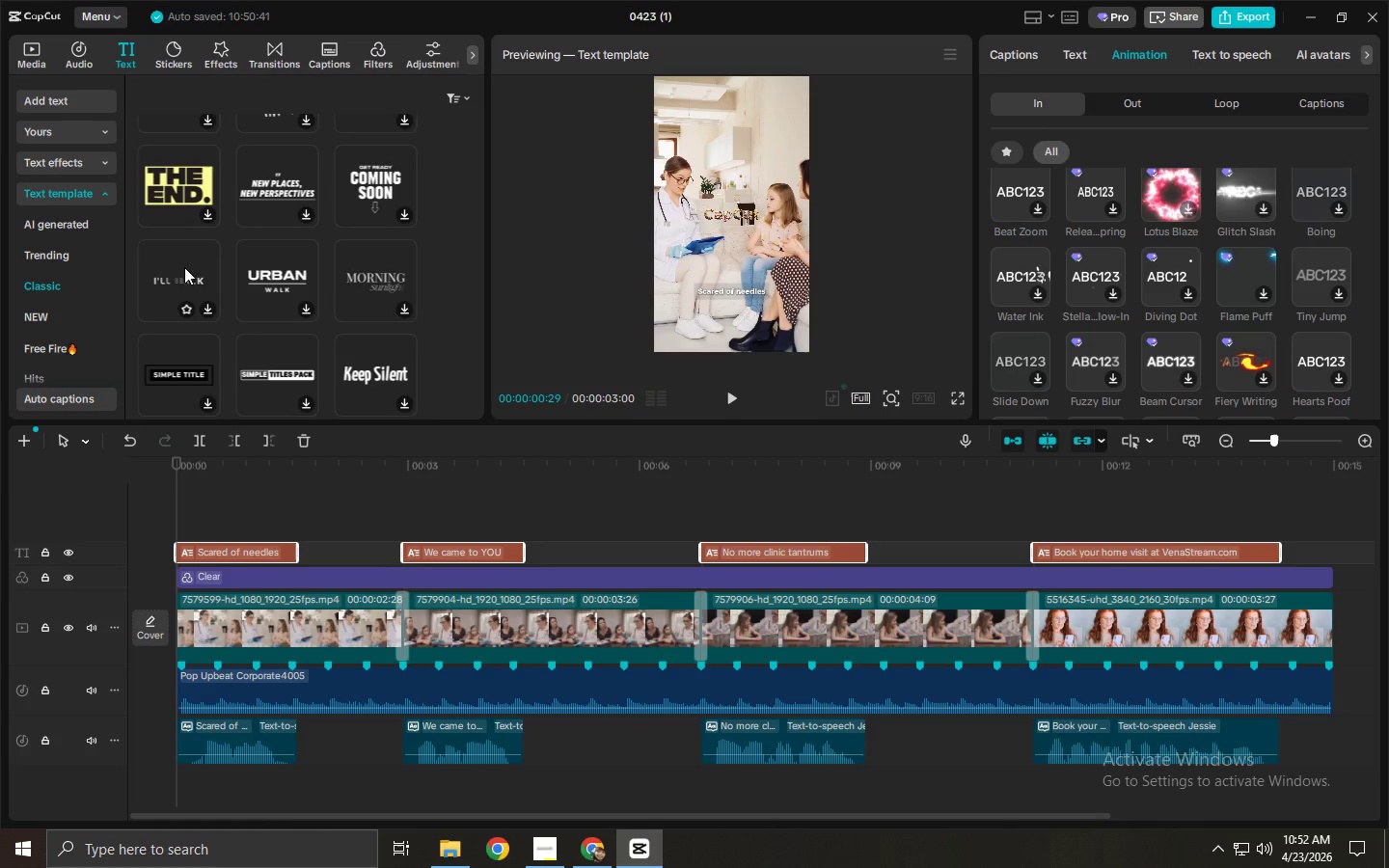 
left_click([268, 273])
 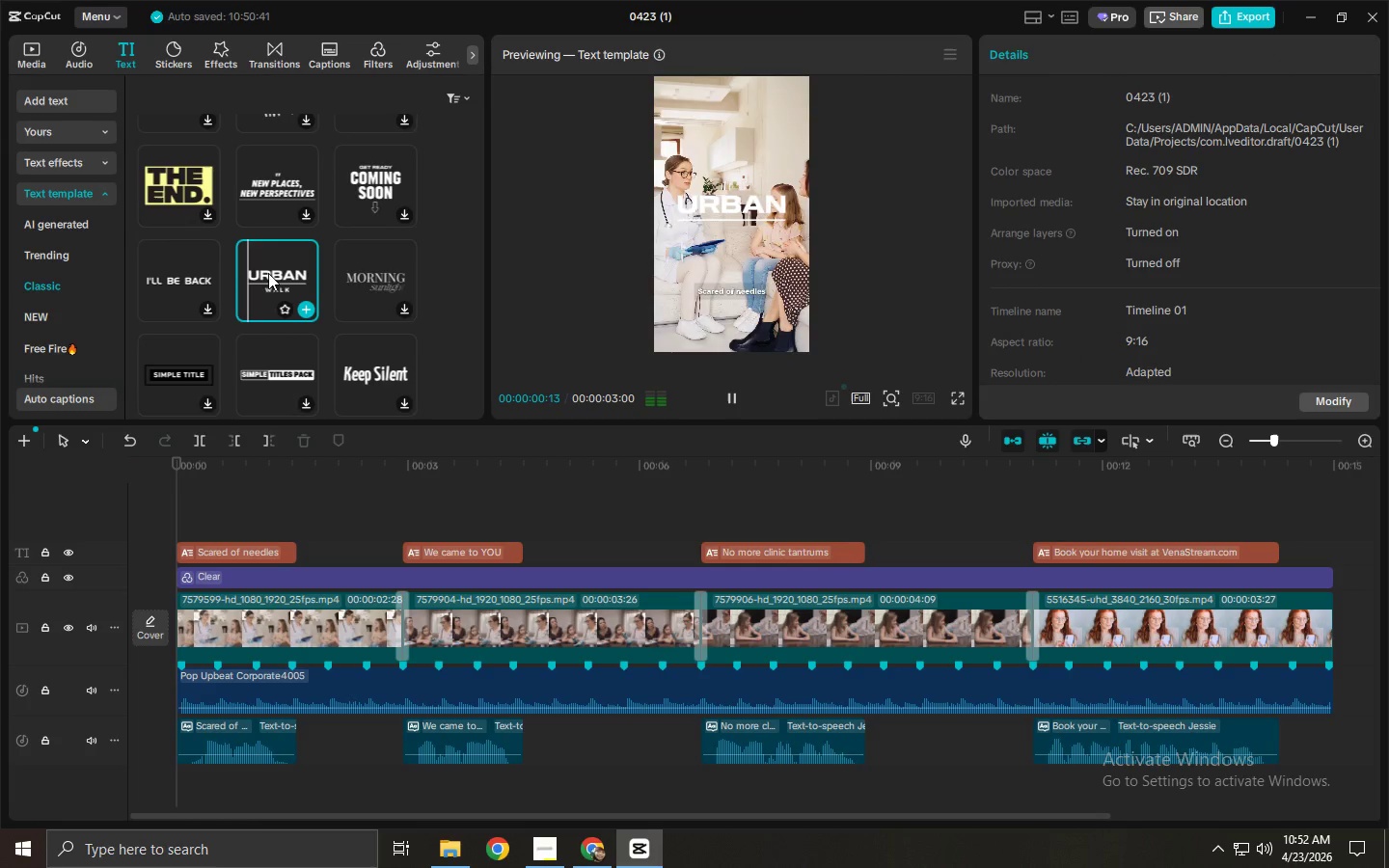 
left_click([268, 273])
 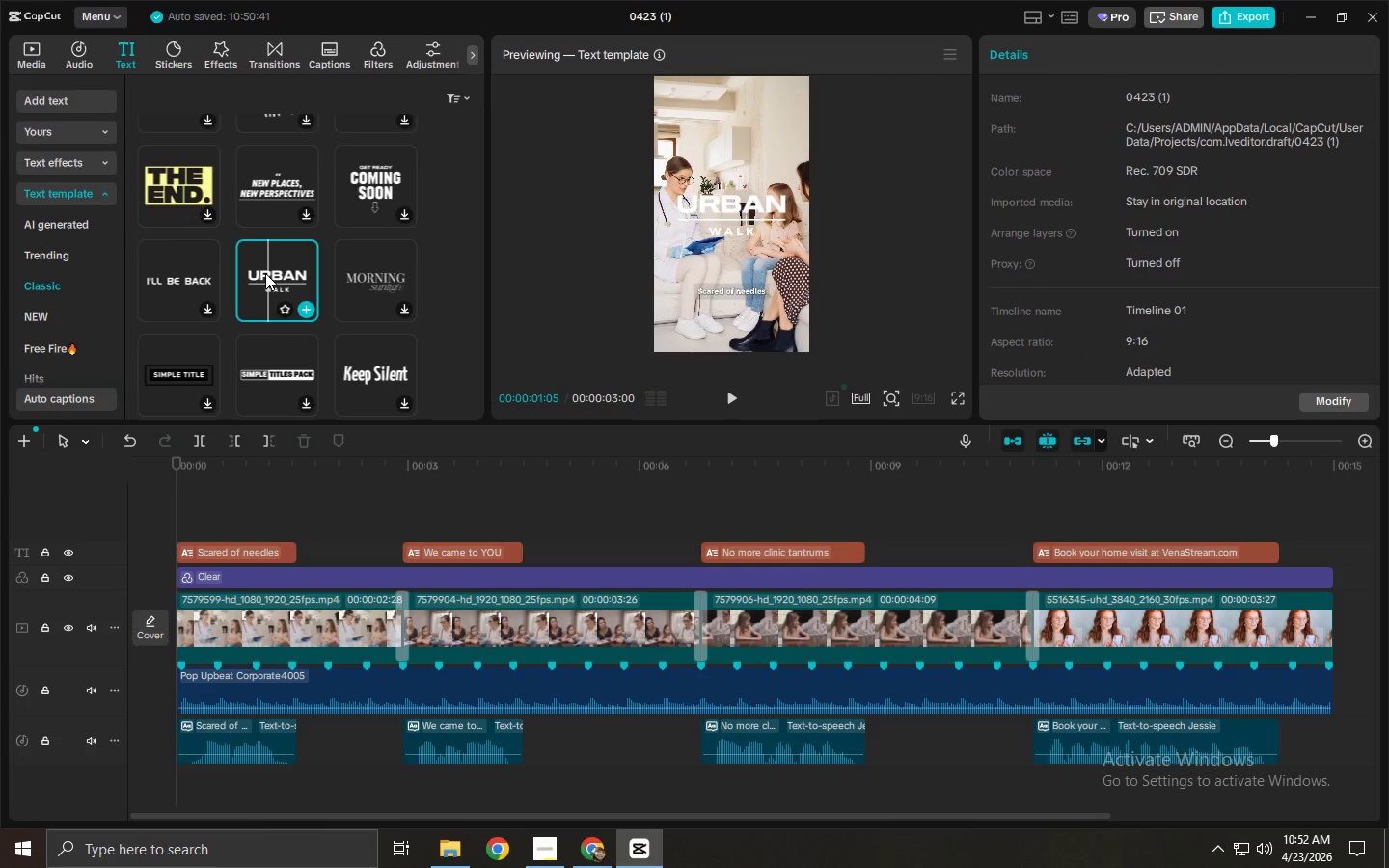 
left_click([733, 216])
 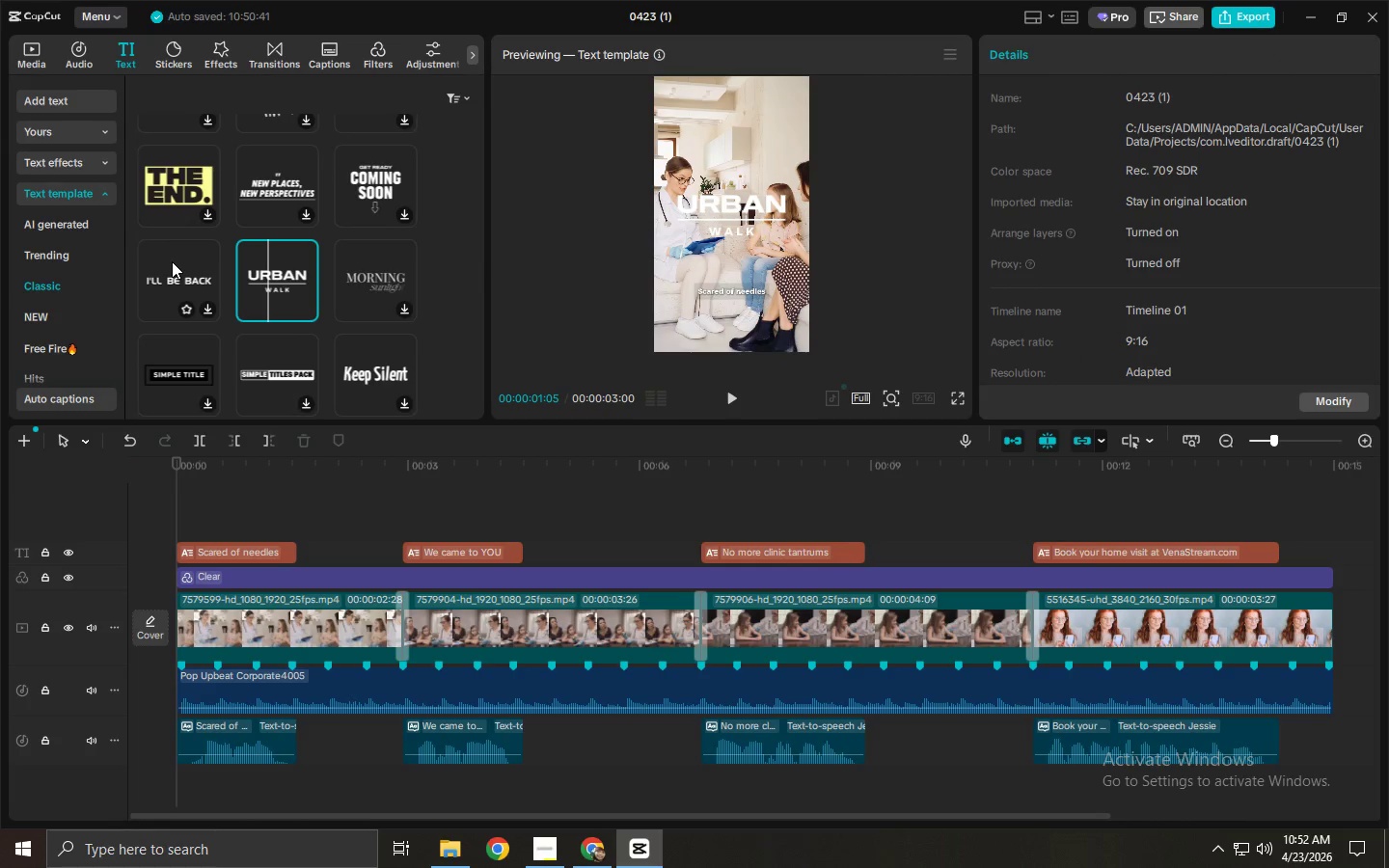 
scroll: coordinate [332, 273], scroll_direction: down, amount: 1.0
 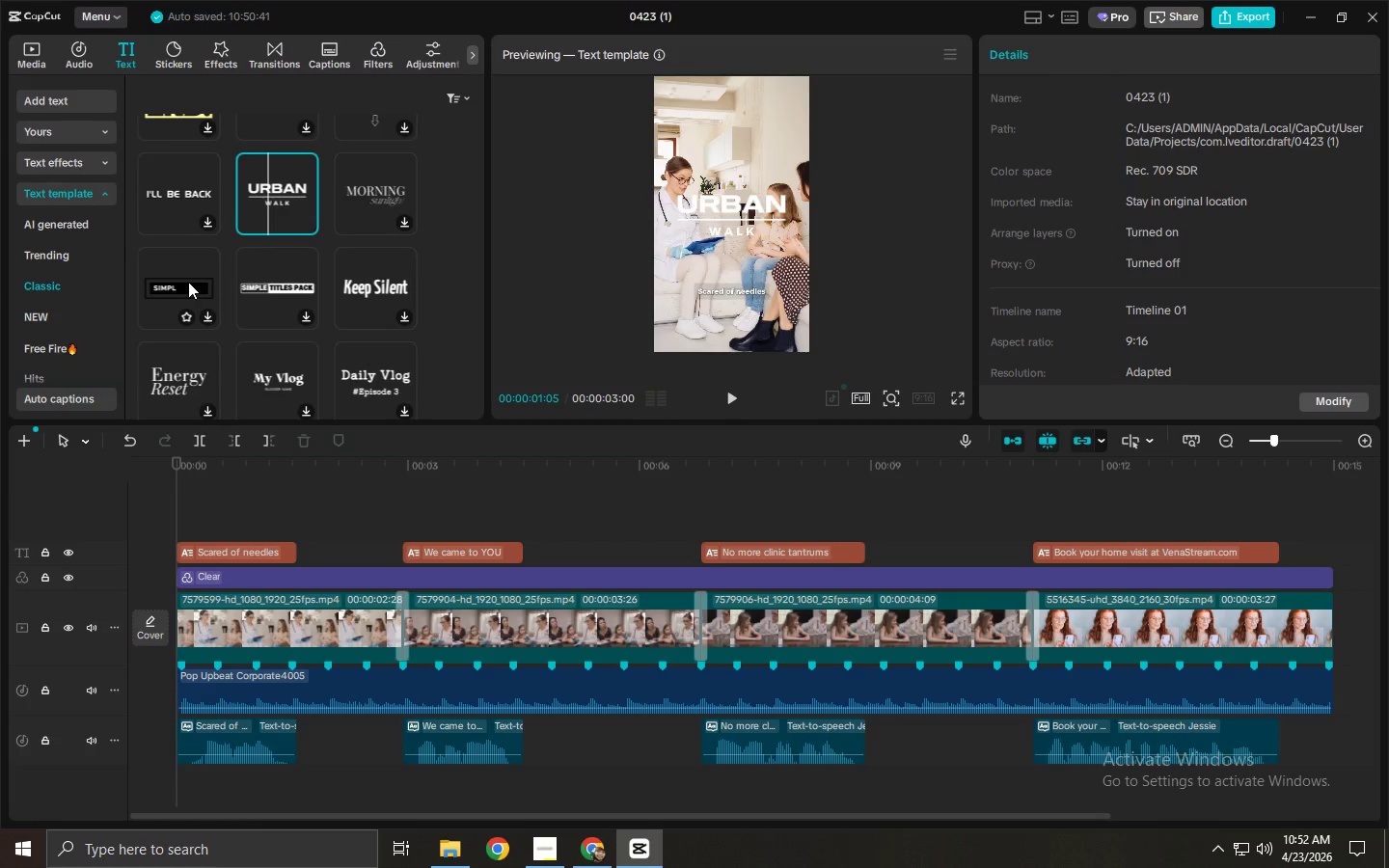 
left_click_drag(start_coordinate=[307, 218], to_coordinate=[298, 339])
 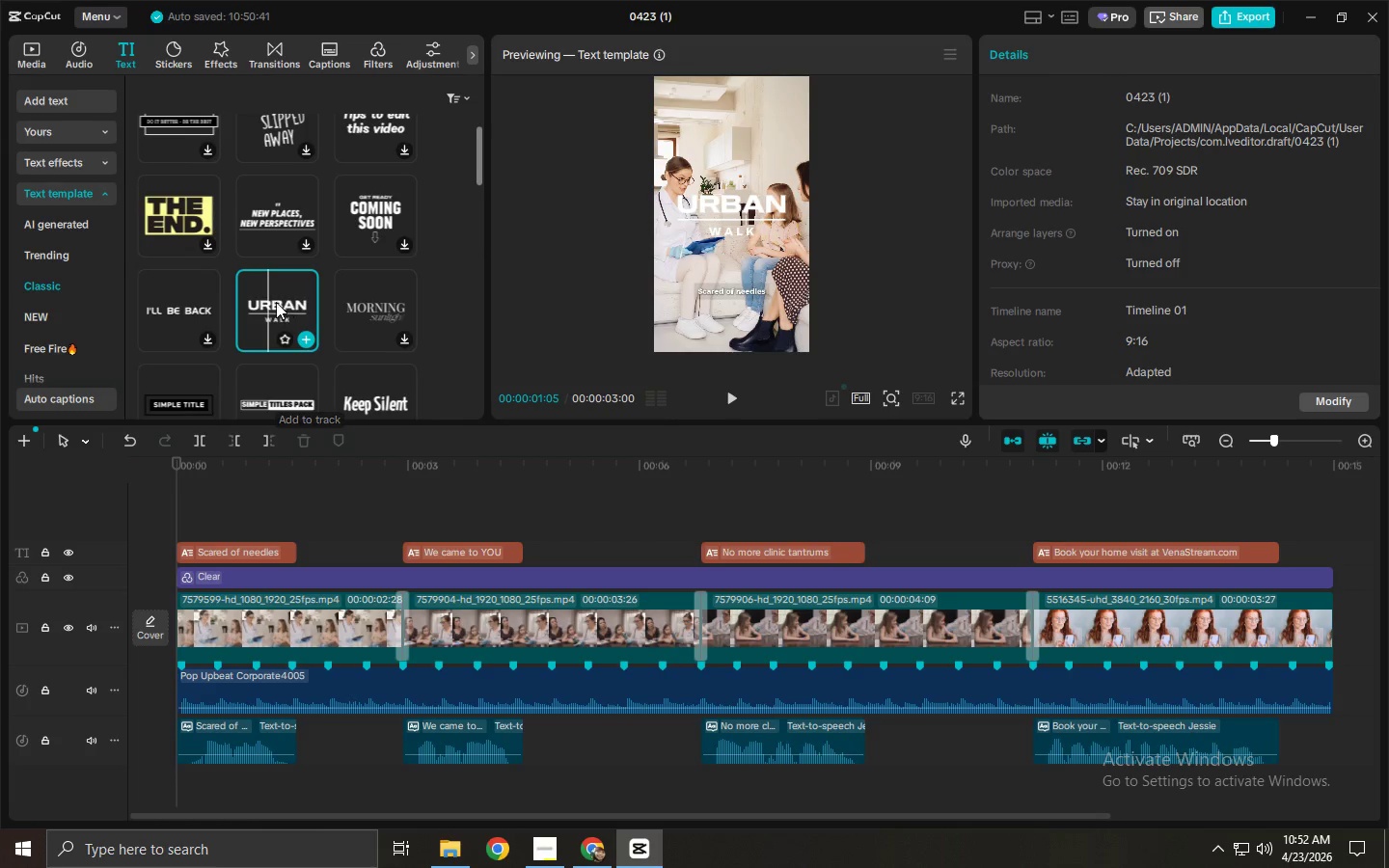 
left_click_drag(start_coordinate=[270, 296], to_coordinate=[298, 506])
 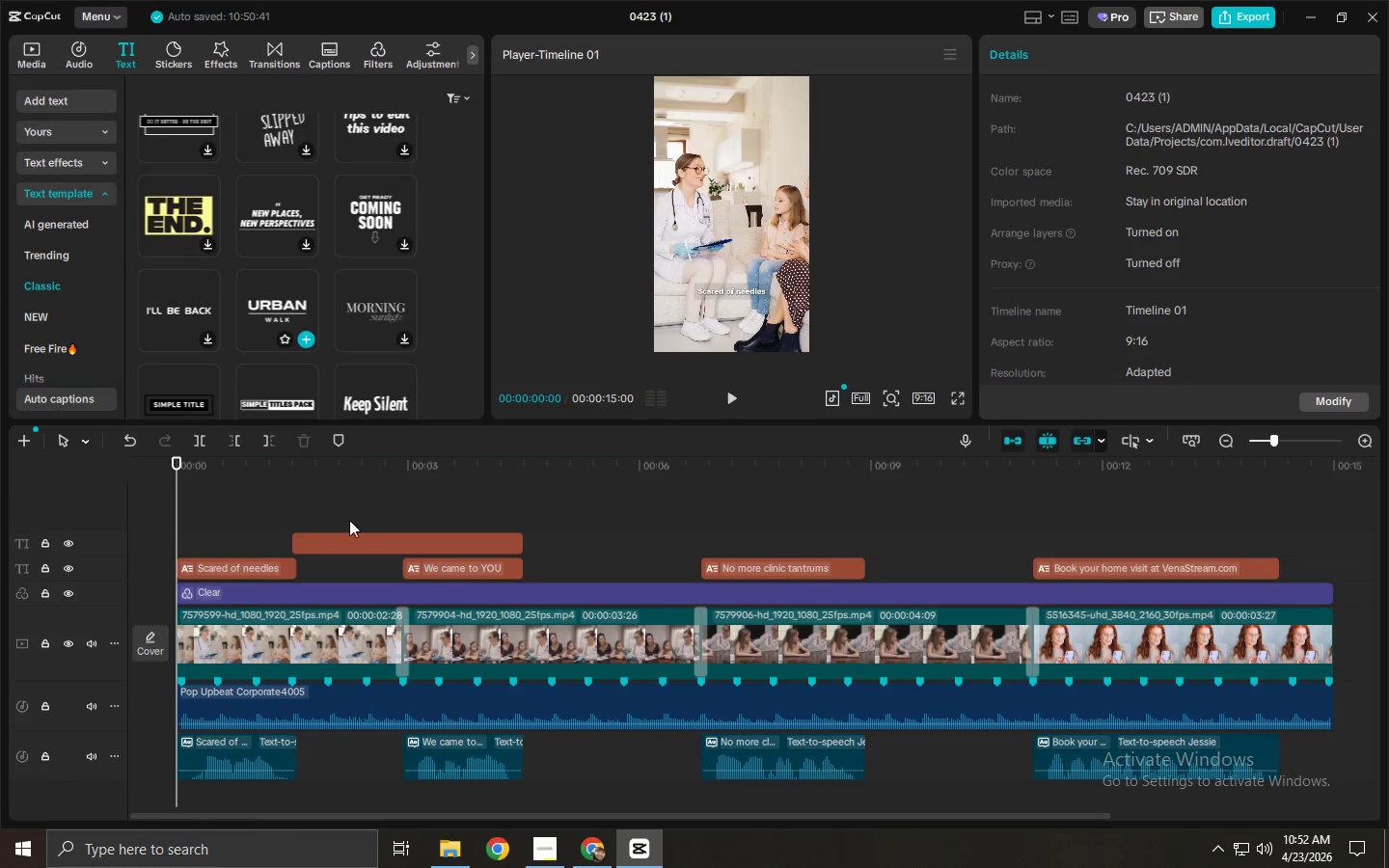 
left_click([350, 540])
 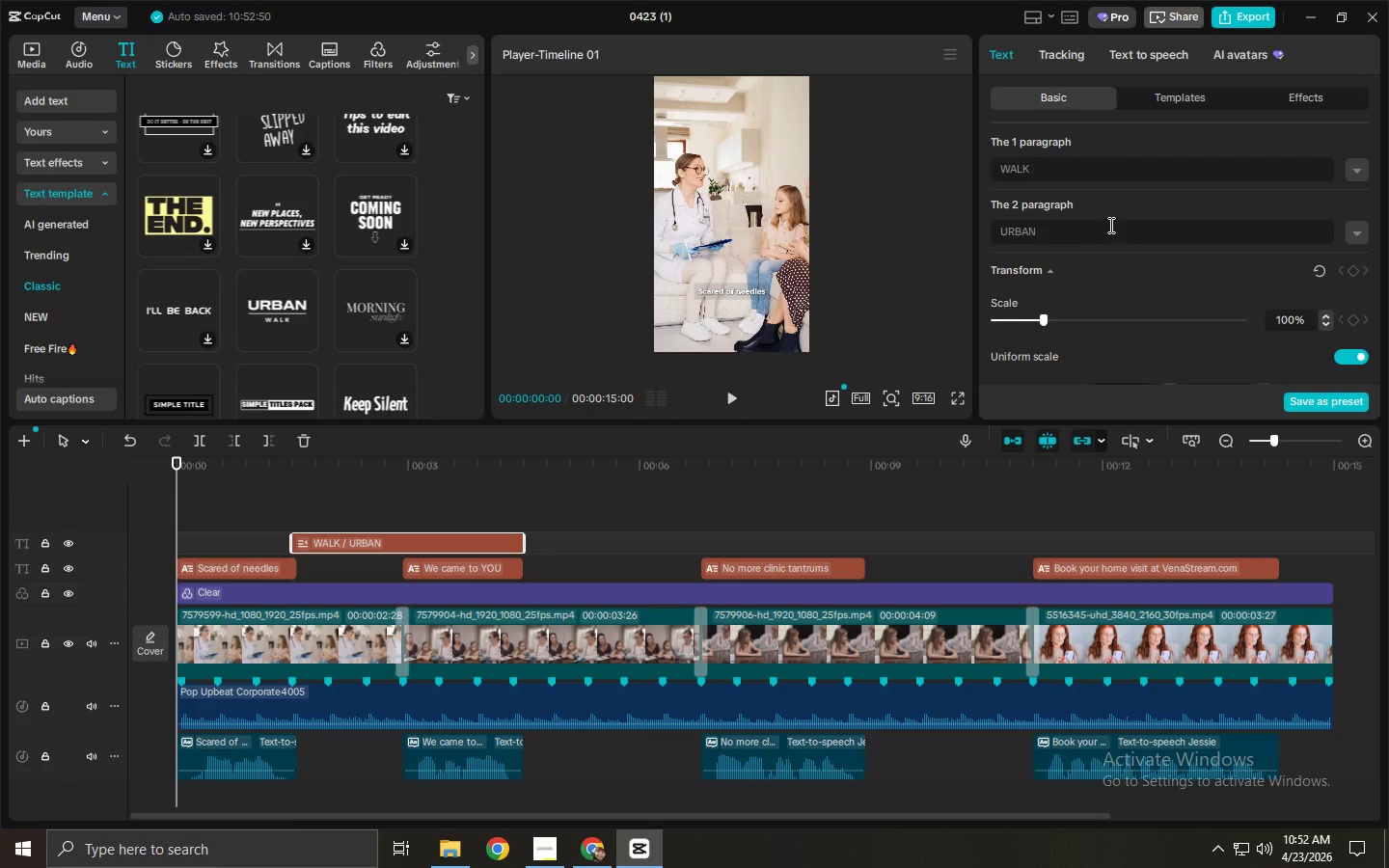 
left_click([1072, 163])
 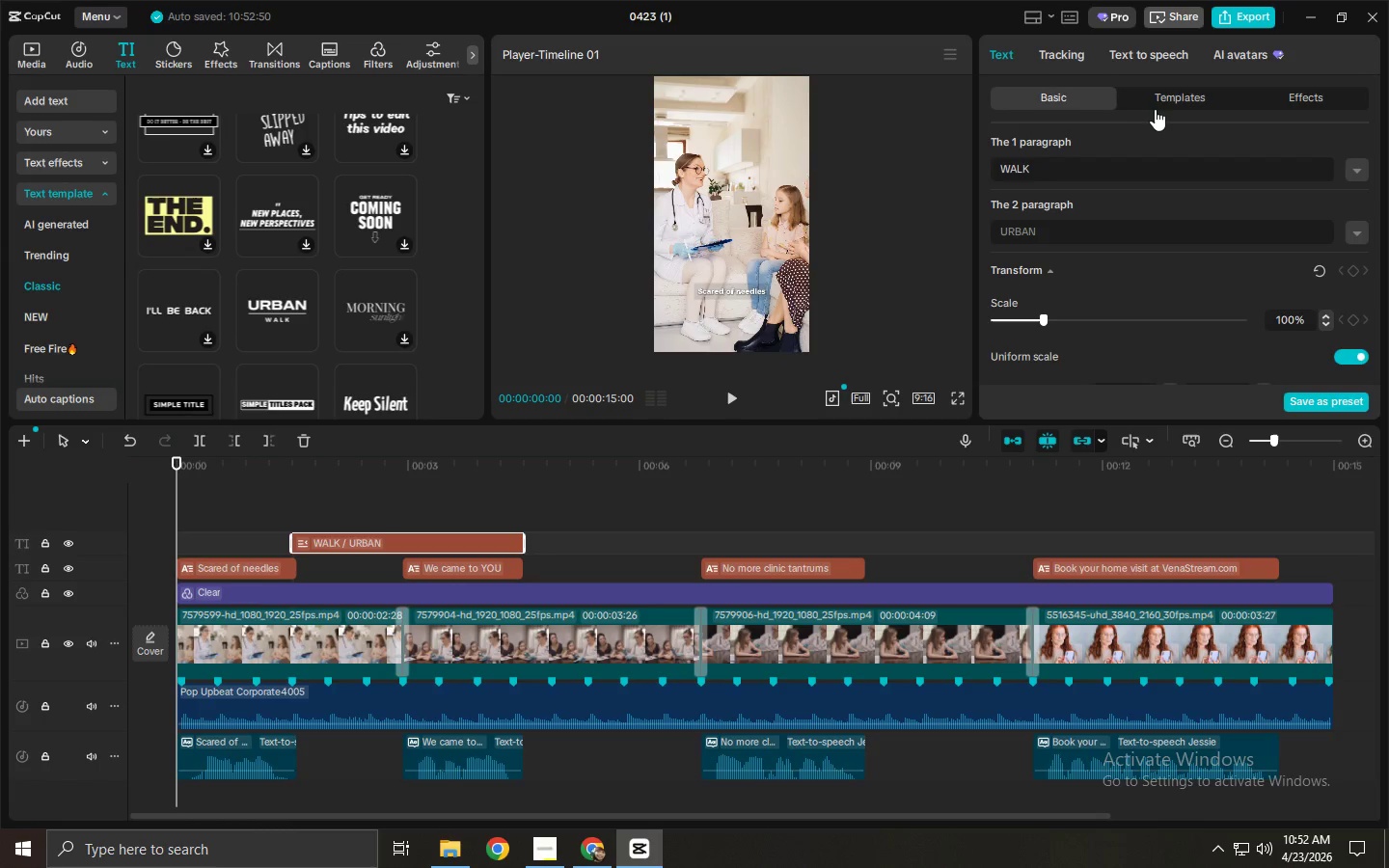 
scroll: coordinate [1144, 161], scroll_direction: none, amount: 0.0
 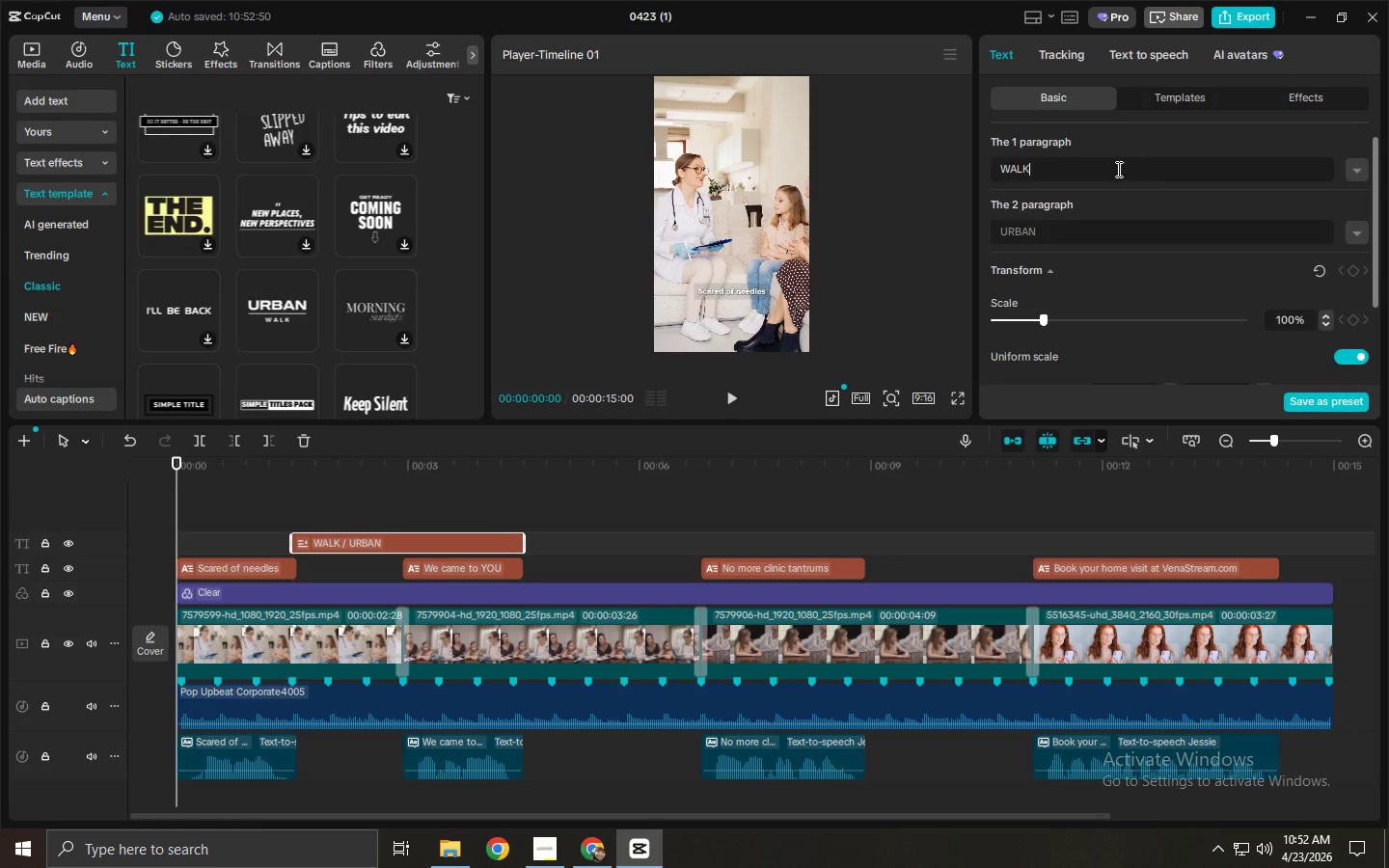 
left_click_drag(start_coordinate=[1107, 170], to_coordinate=[935, 170])
 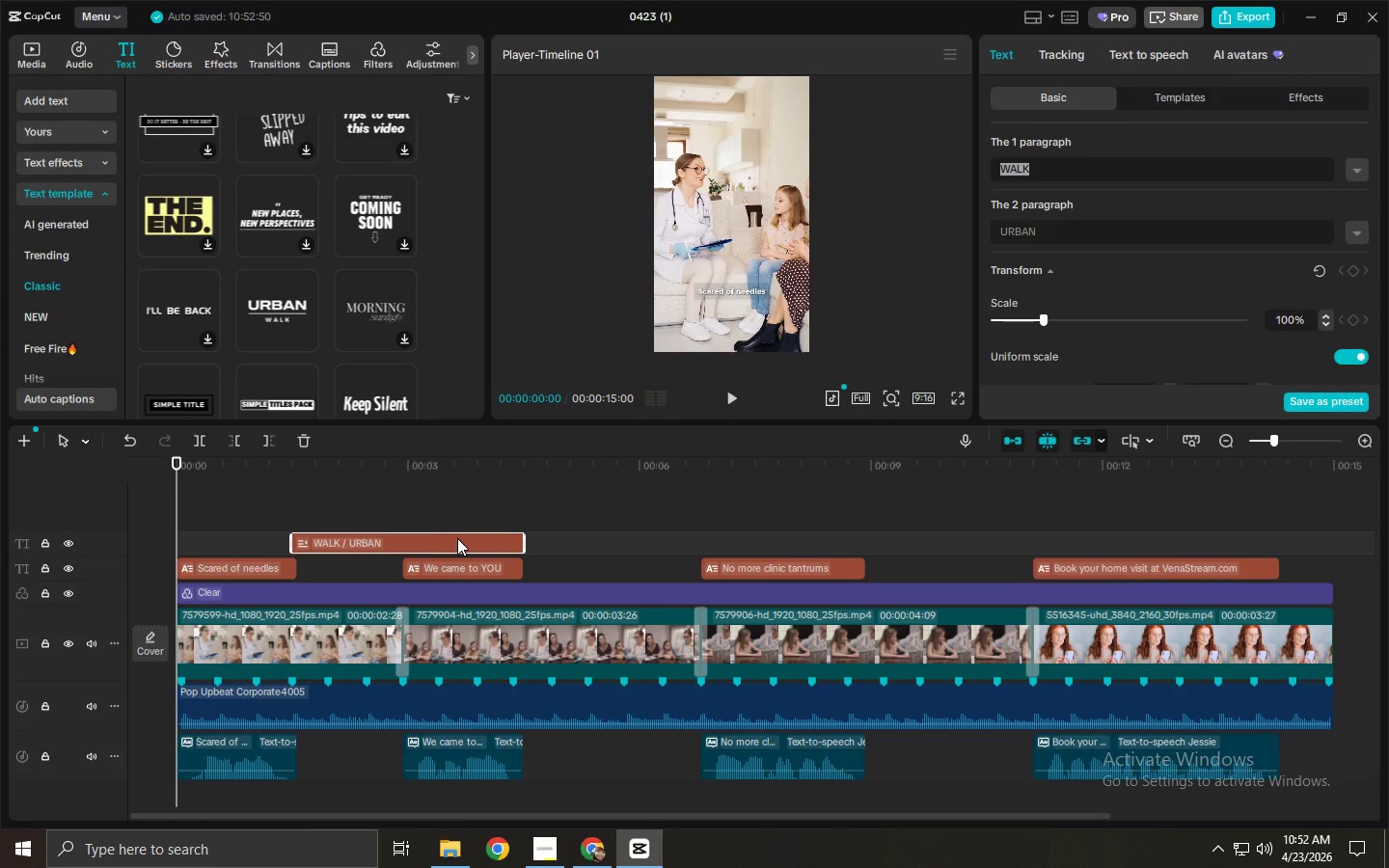 
key(Delete)
 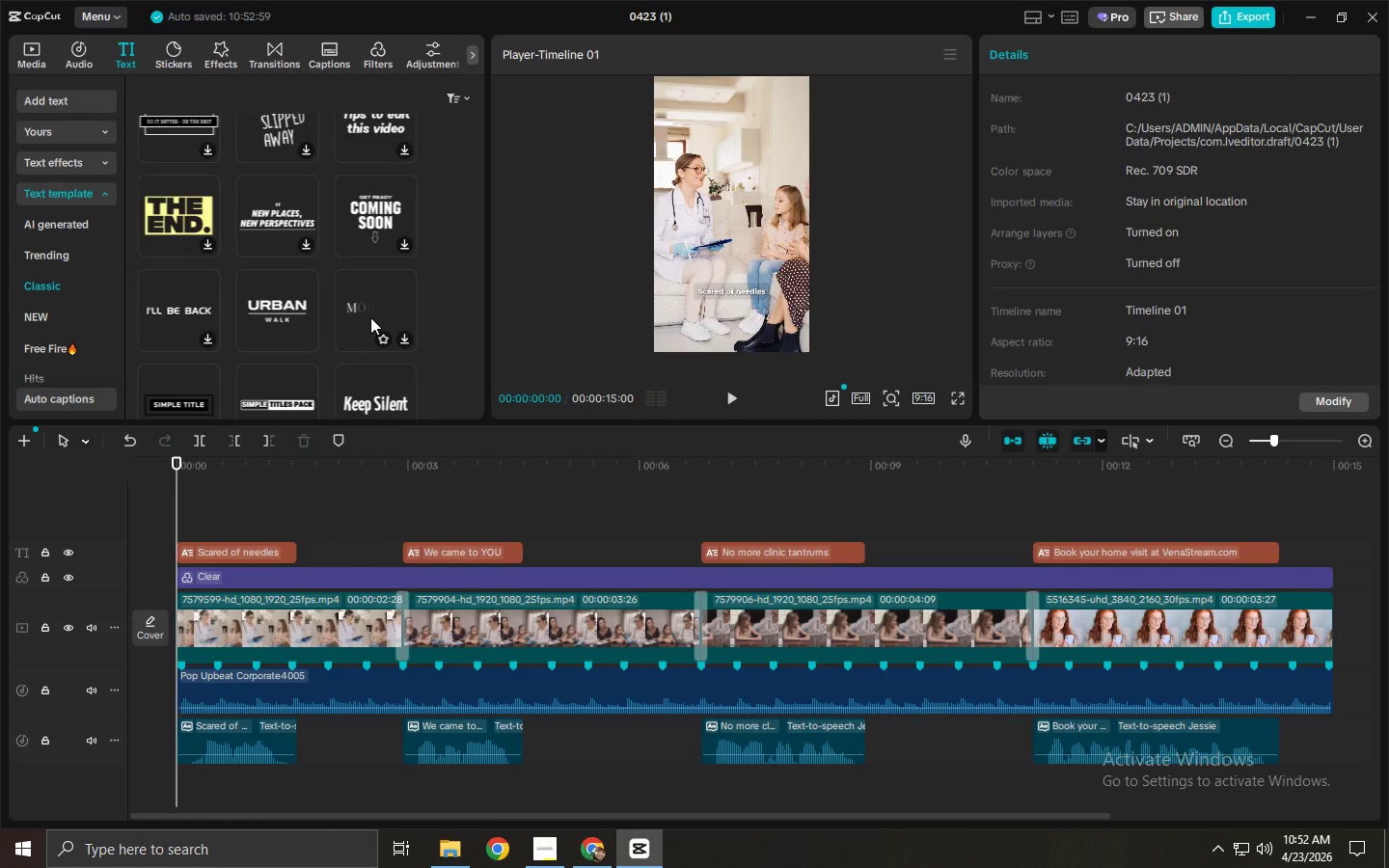 
scroll: coordinate [395, 327], scroll_direction: down, amount: 5.0
 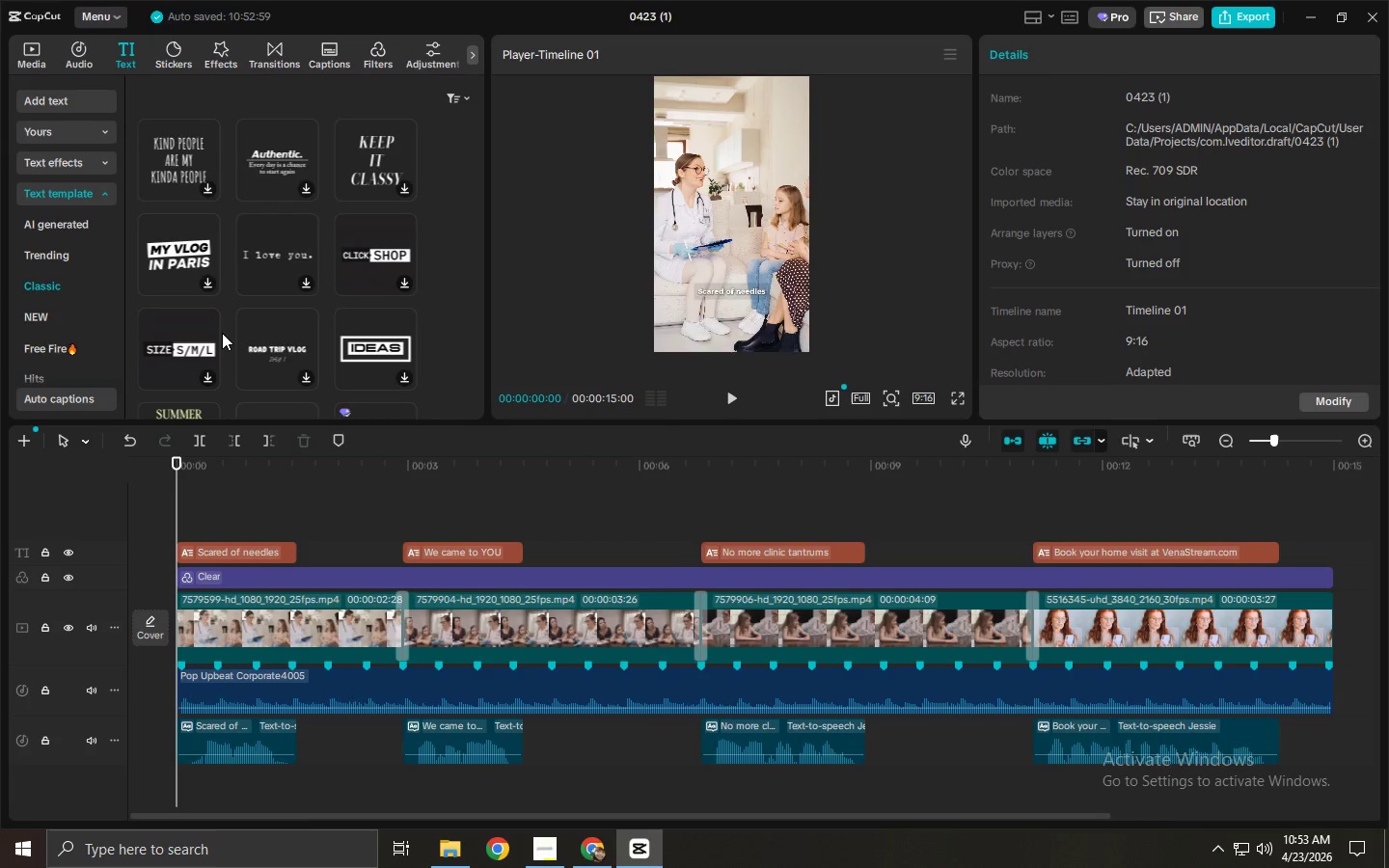 
scroll: coordinate [179, 328], scroll_direction: down, amount: 2.0
 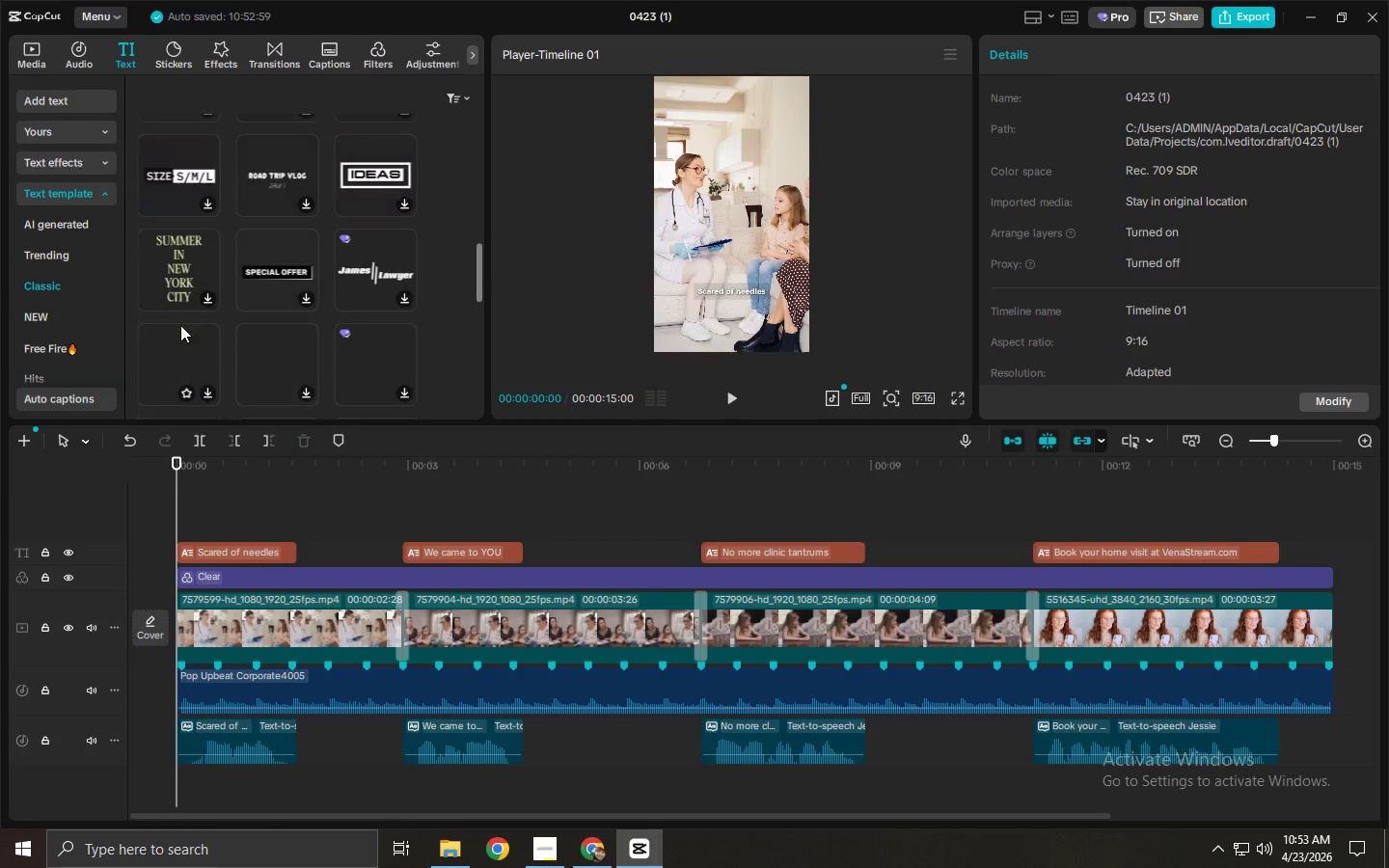 
mouse_move([204, 290])
 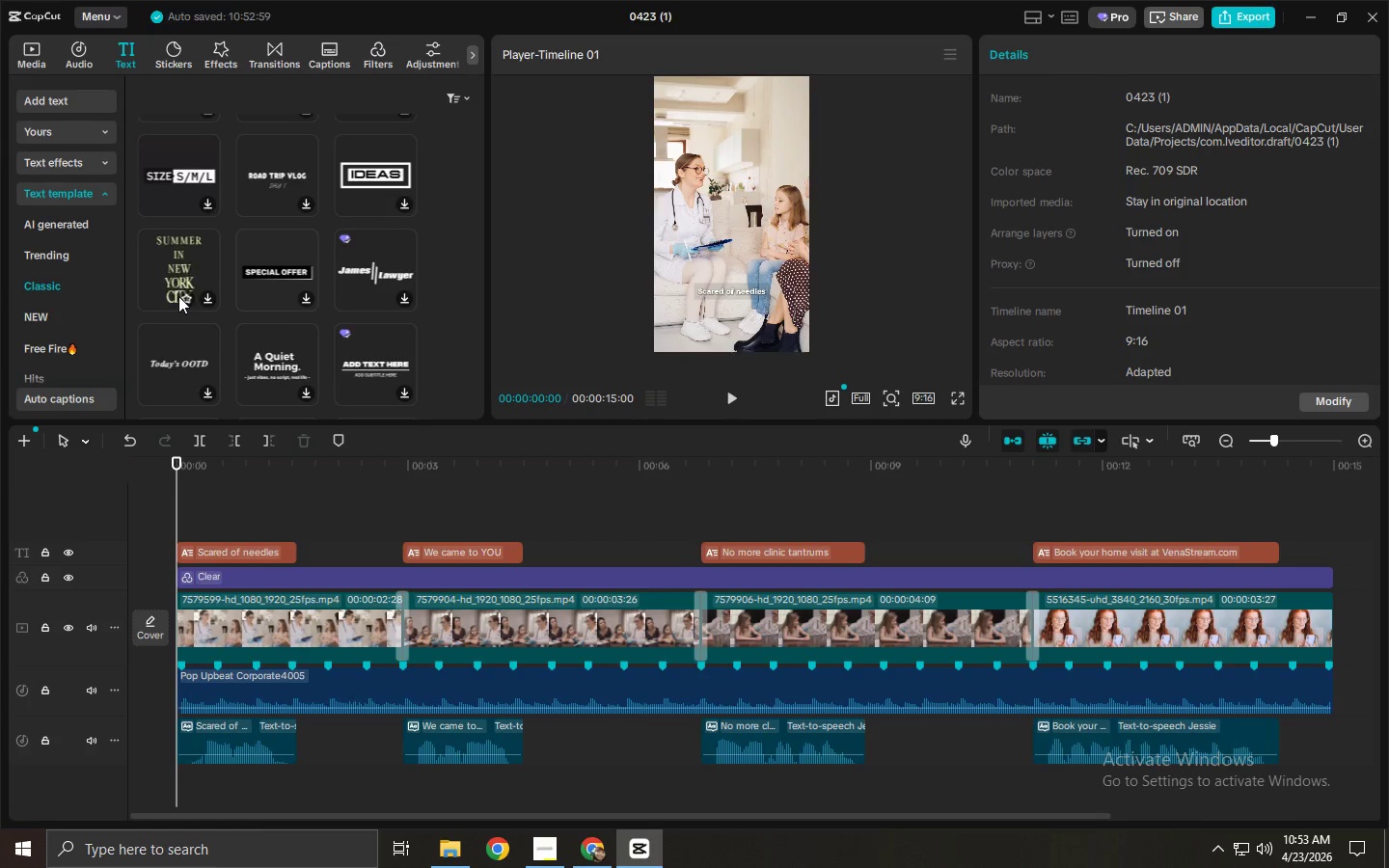 
mouse_move([245, 289])
 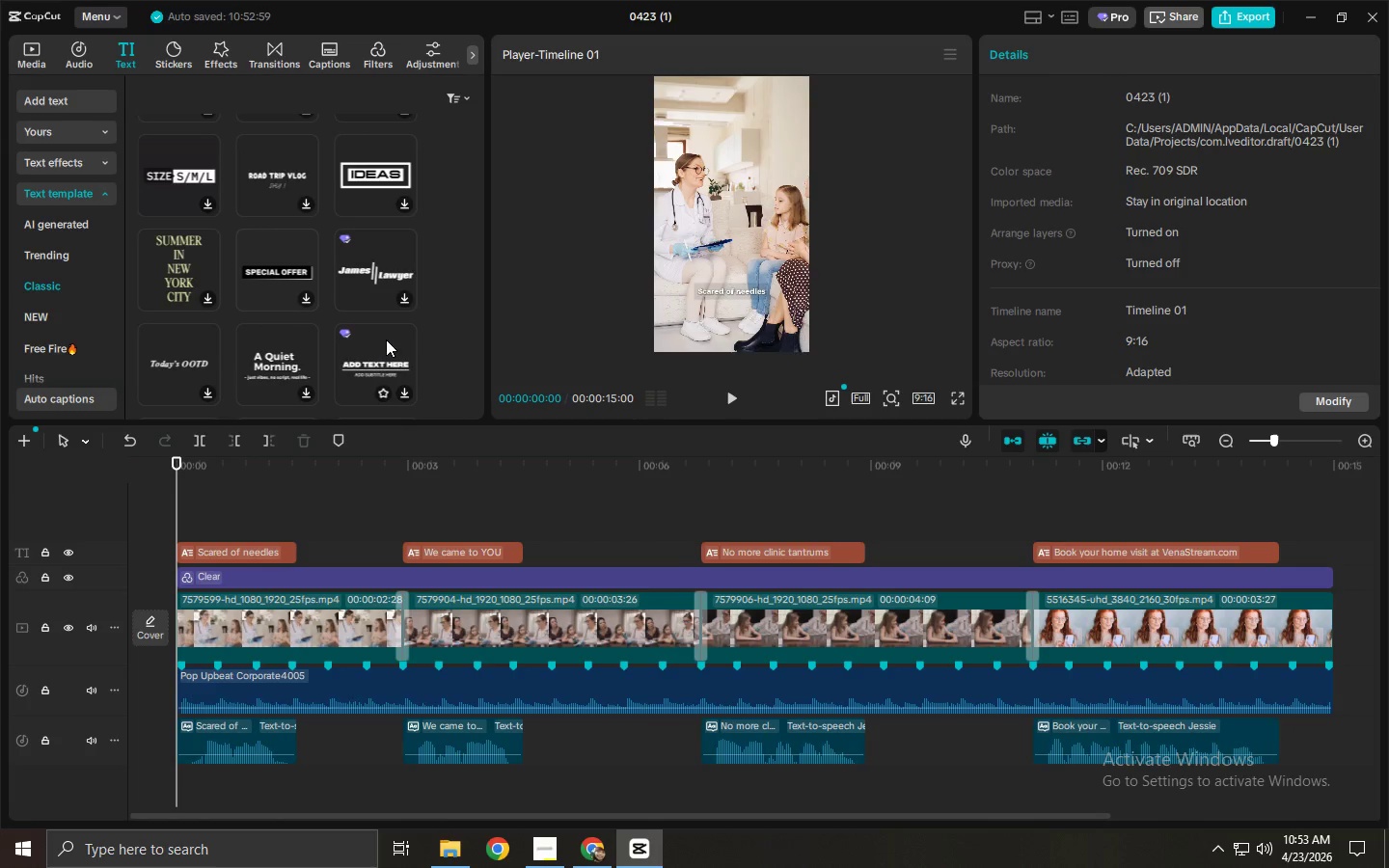 
scroll: coordinate [357, 265], scroll_direction: down, amount: 2.0
 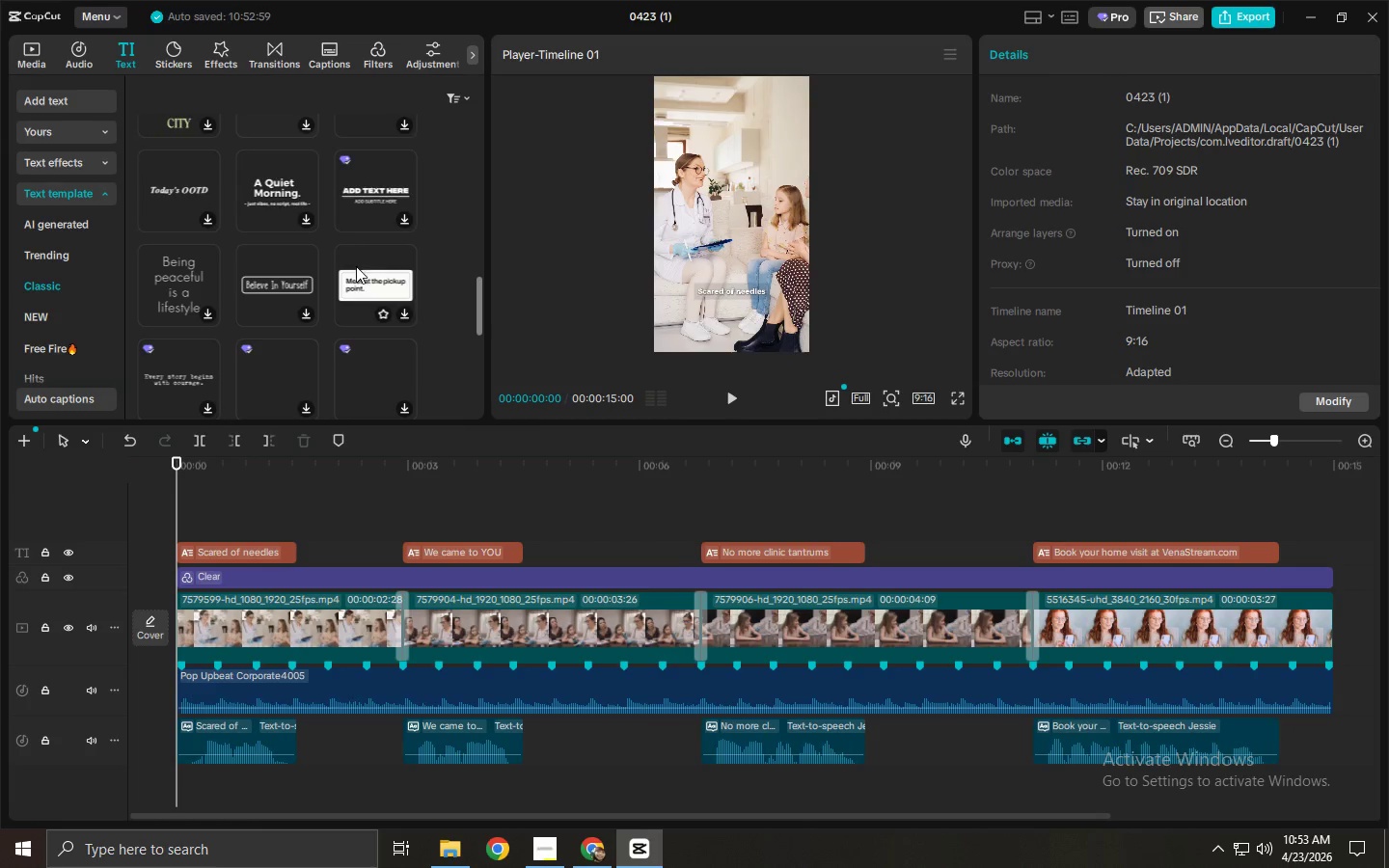 
mouse_move([341, 278])
 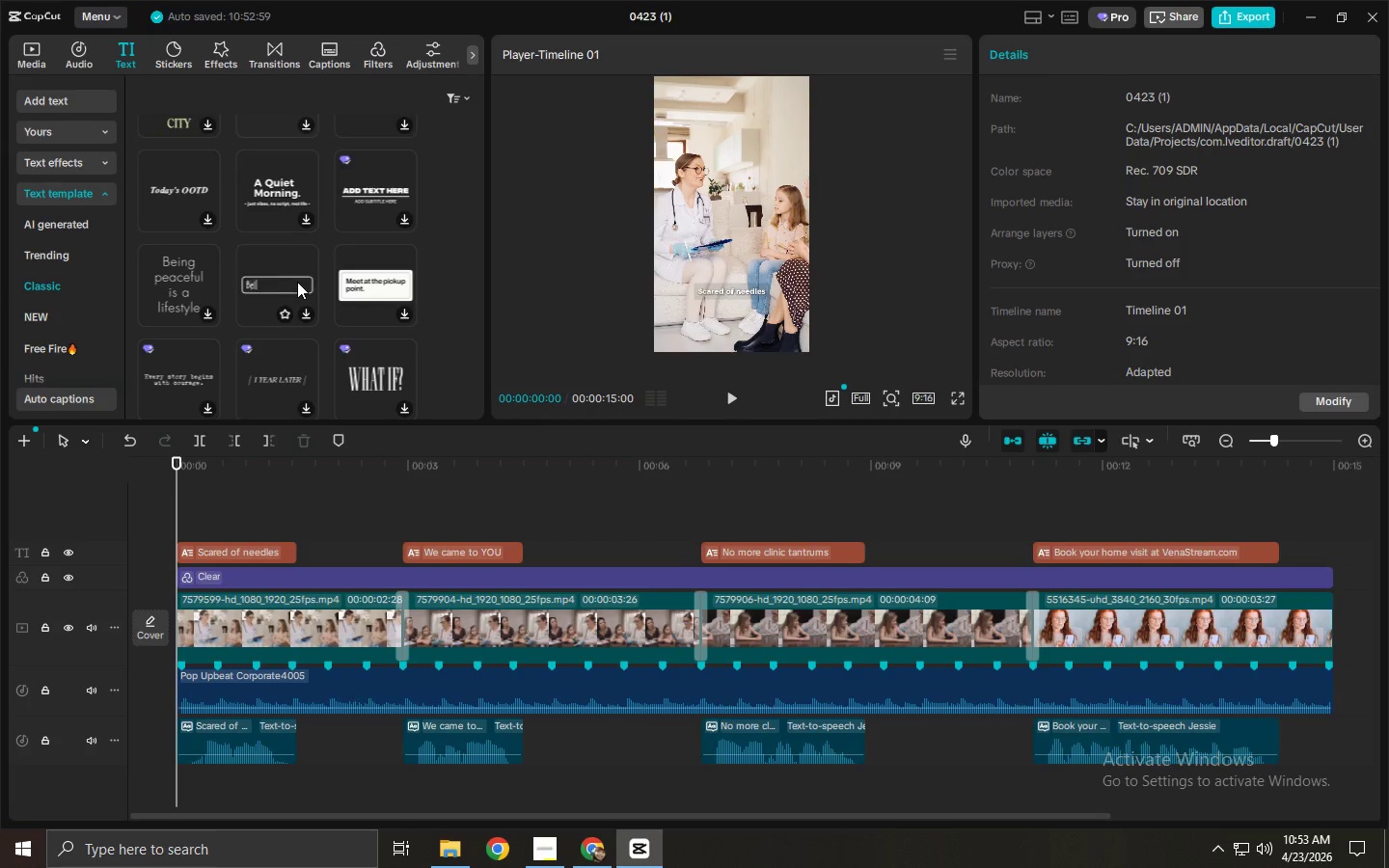 
scroll: coordinate [198, 284], scroll_direction: down, amount: 1.0
 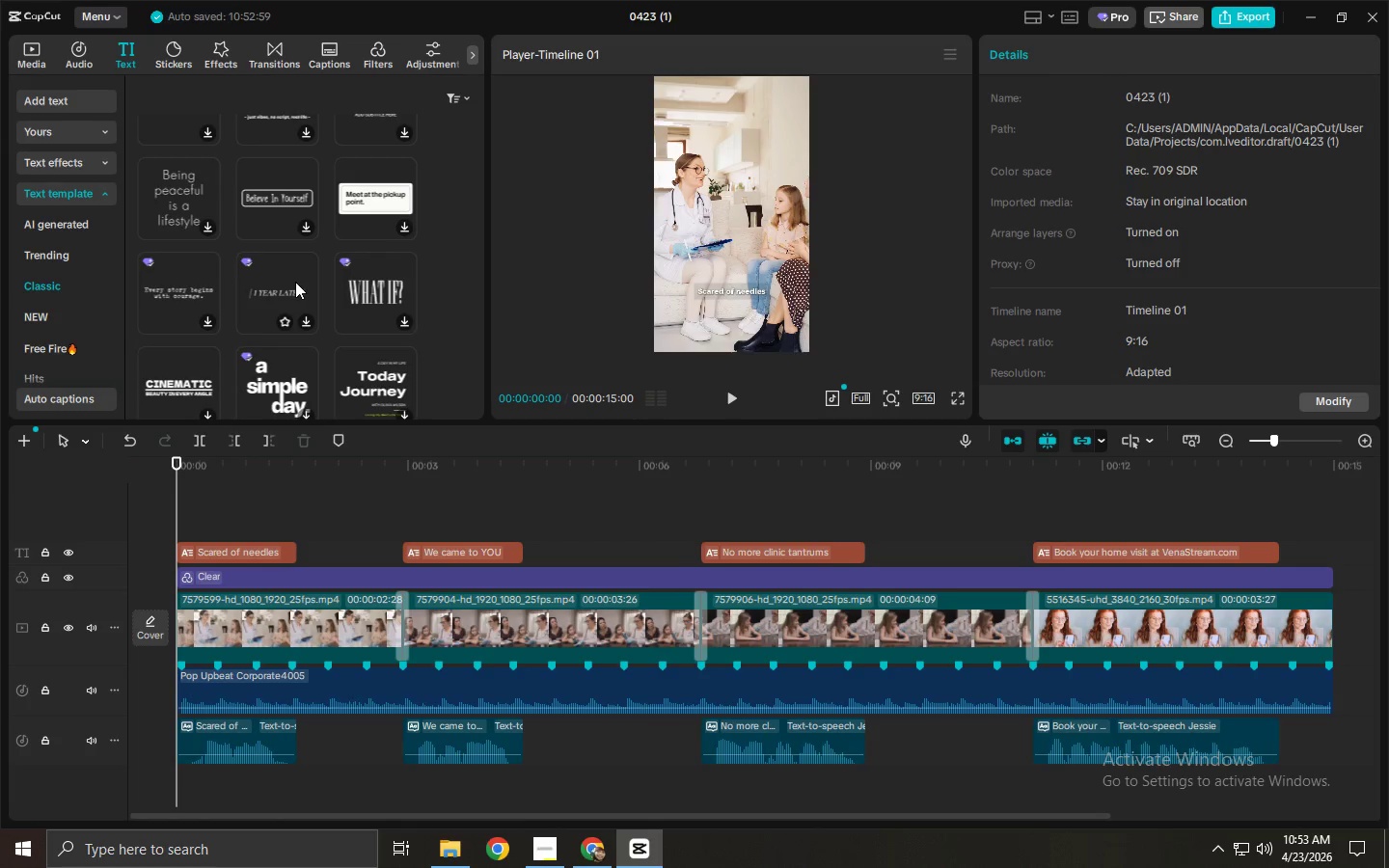 
wait(5.1)
 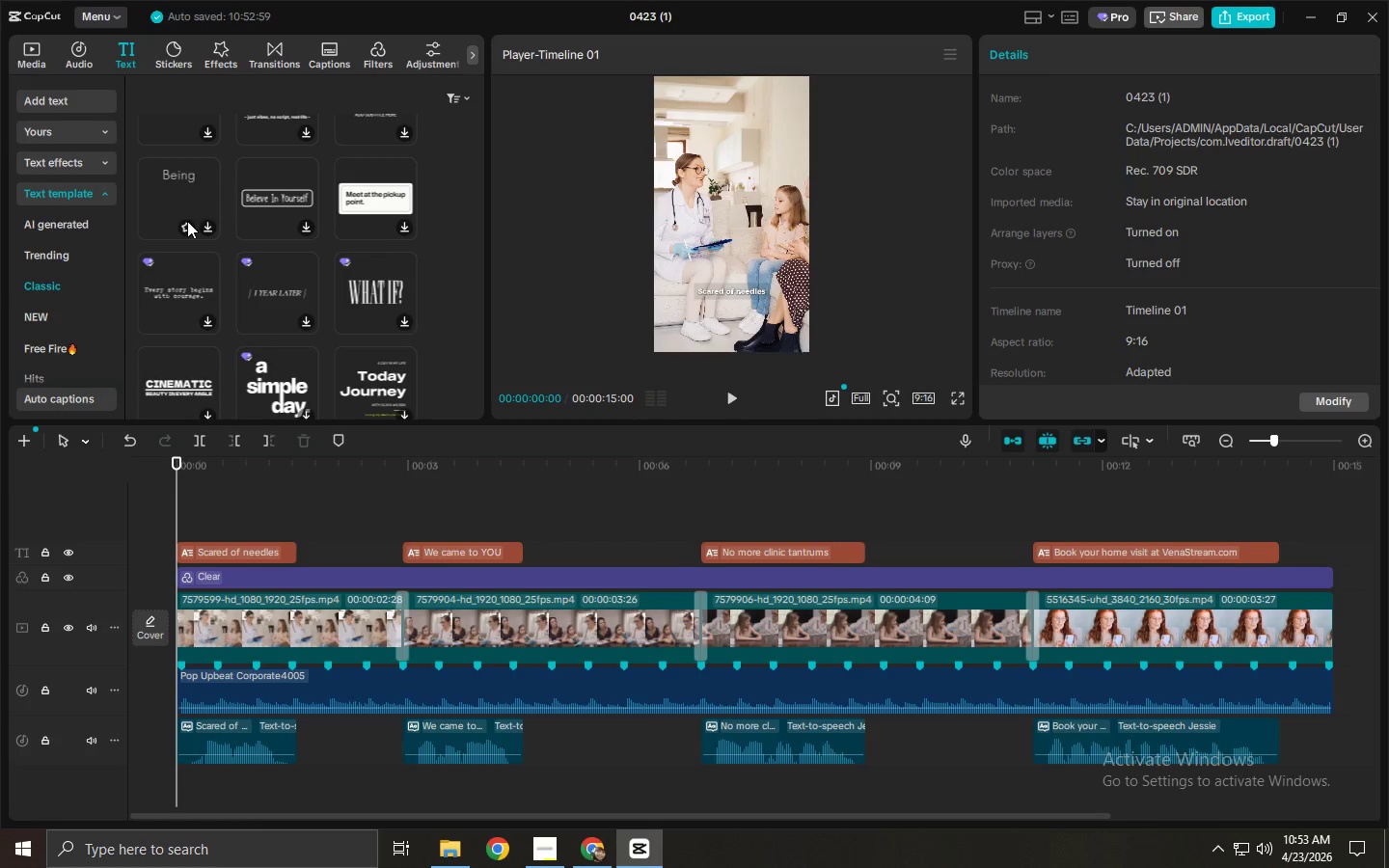 
left_click_drag(start_coordinate=[1312, 546], to_coordinate=[194, 546])
 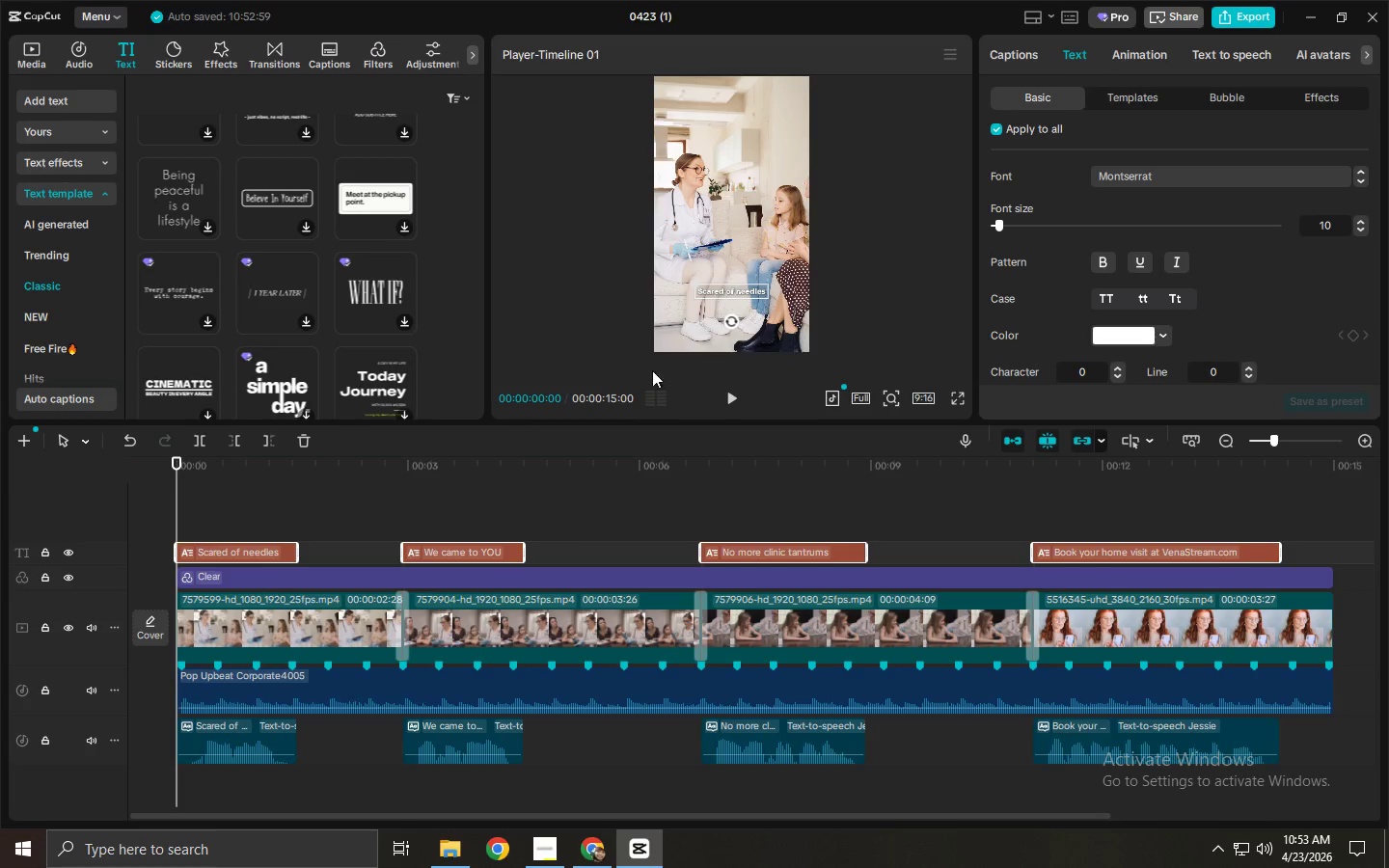 
scroll: coordinate [1358, 126], scroll_direction: up, amount: 3.0
 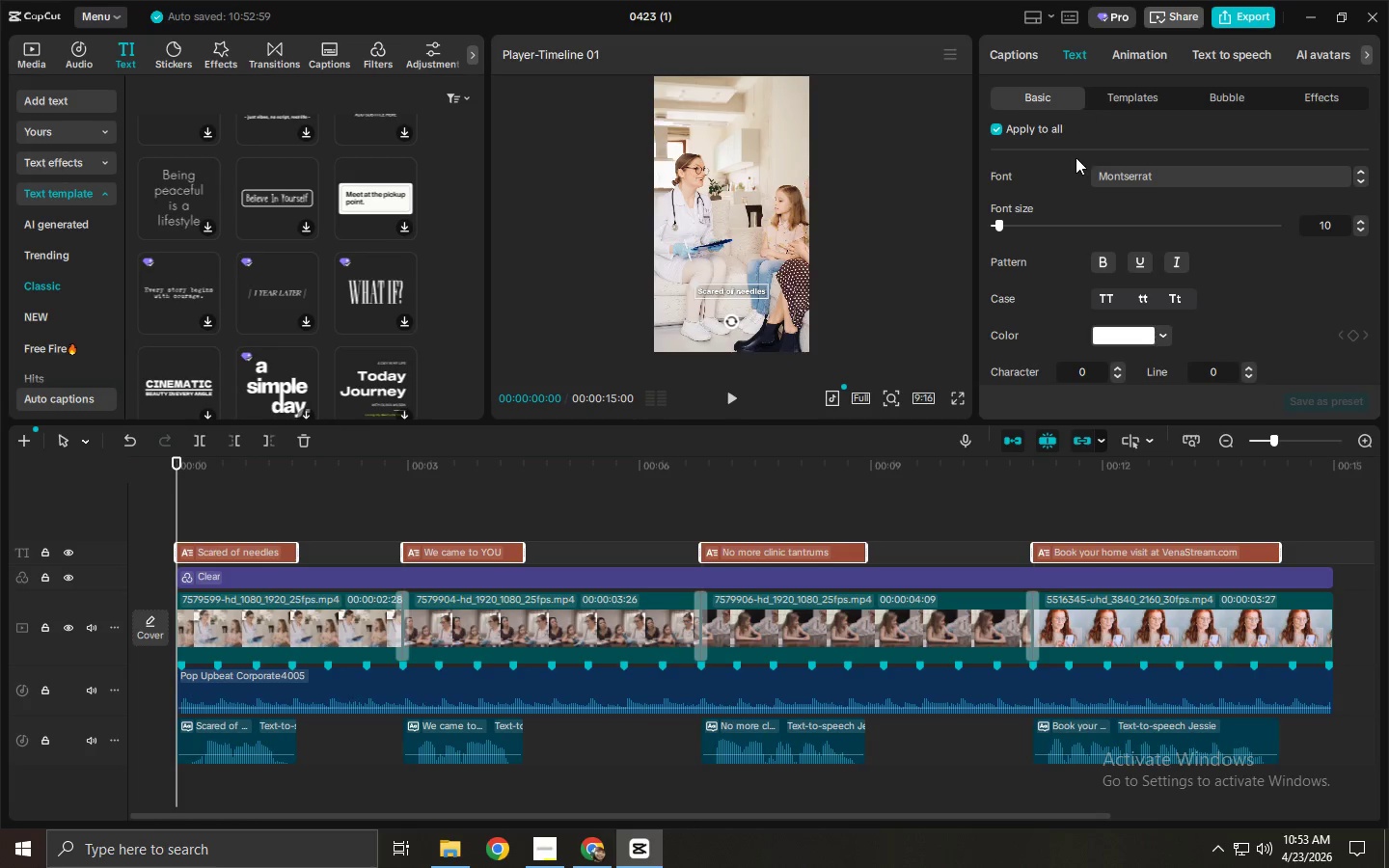 
left_click([1143, 53])
 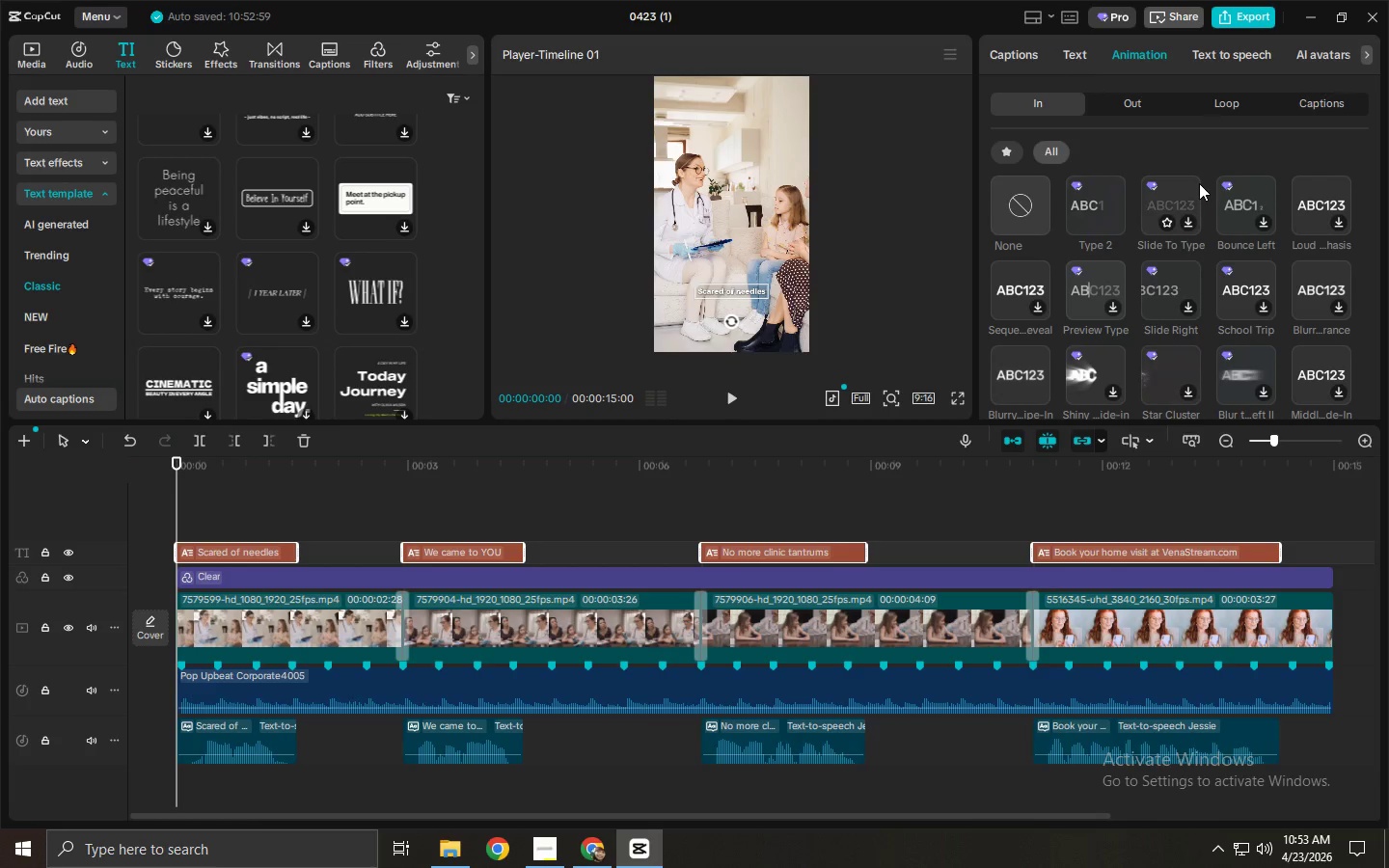 
scroll: coordinate [1198, 189], scroll_direction: down, amount: 1.0
 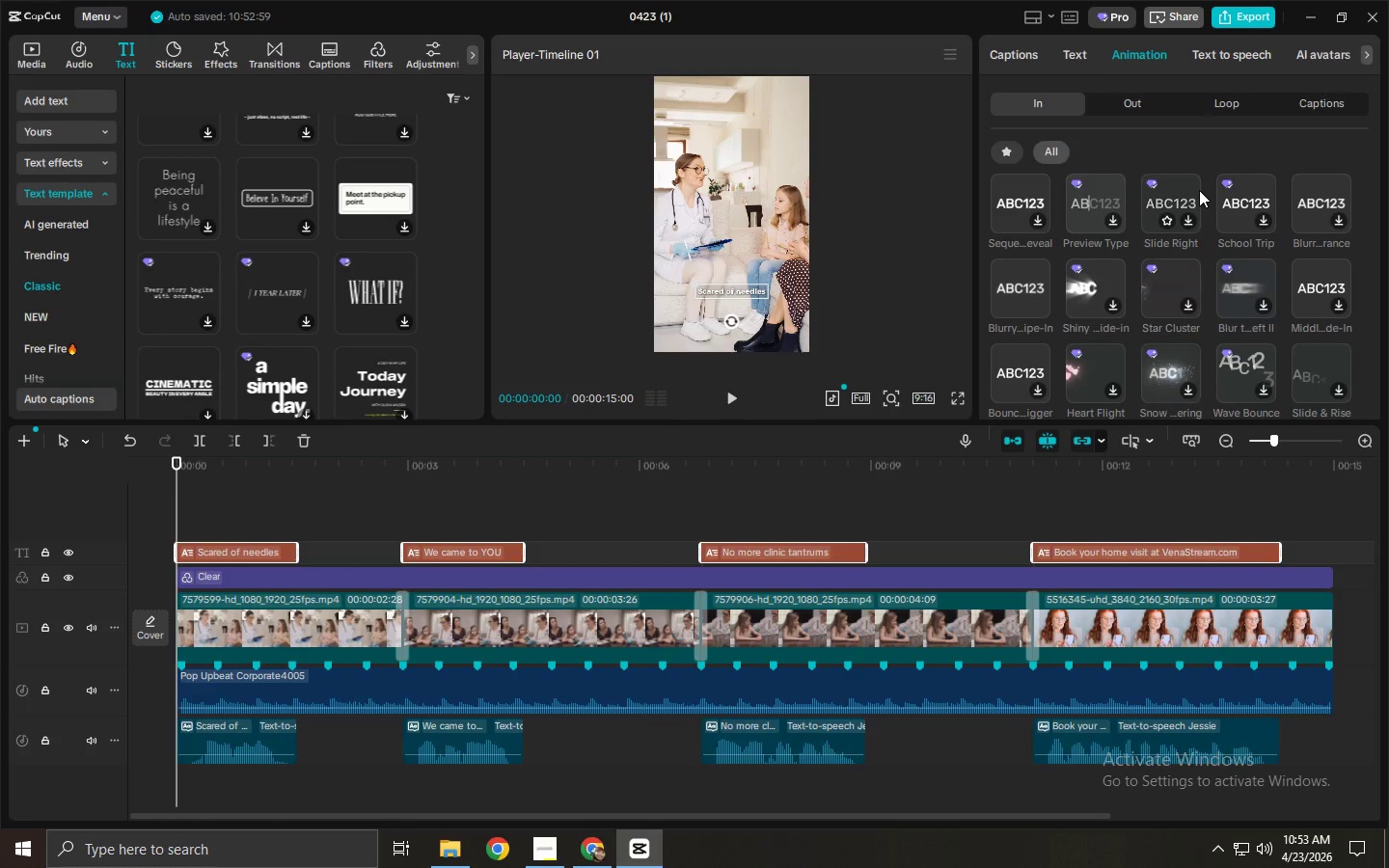 
wait(6.42)
 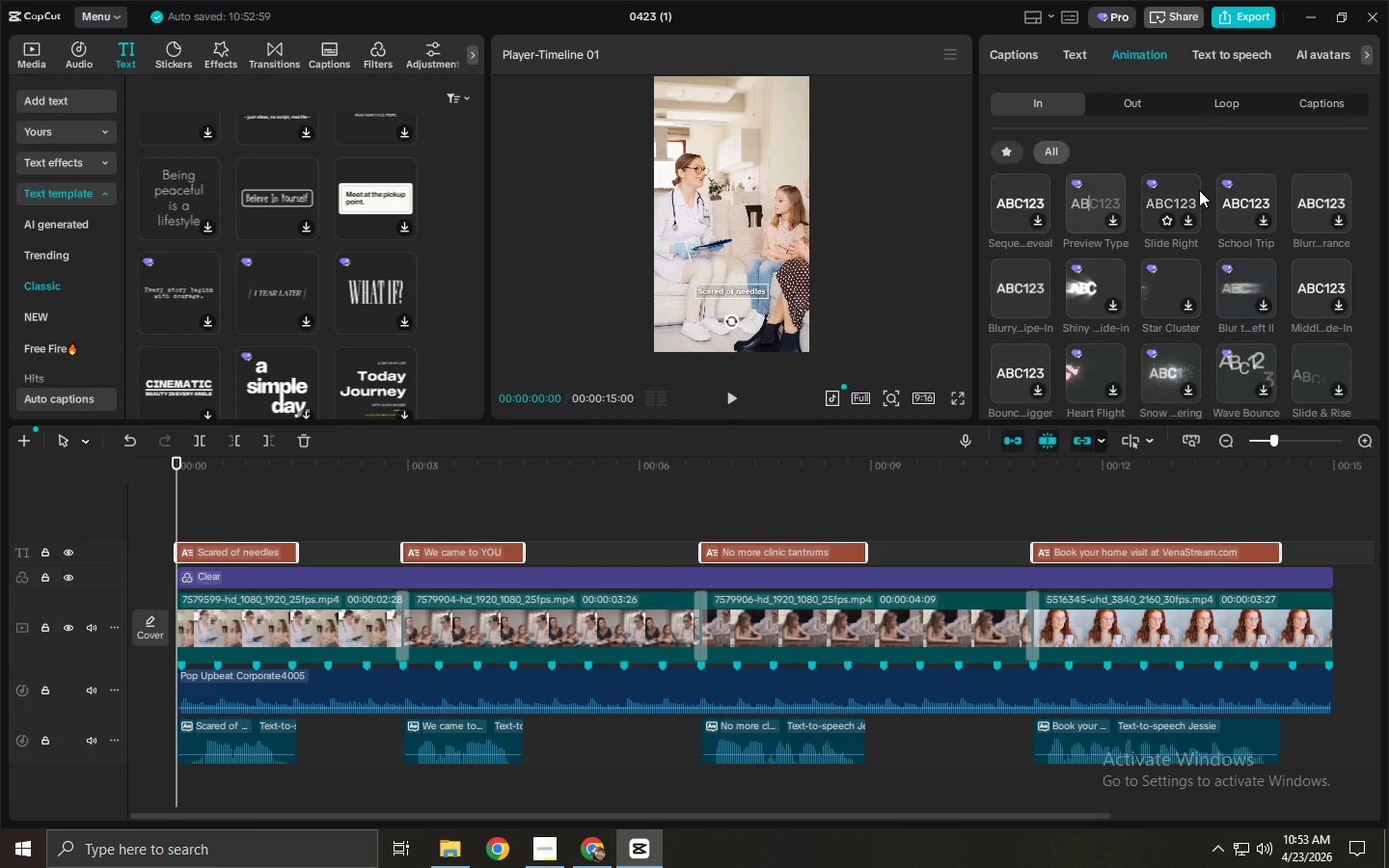 
scroll: coordinate [1240, 362], scroll_direction: down, amount: 6.0
 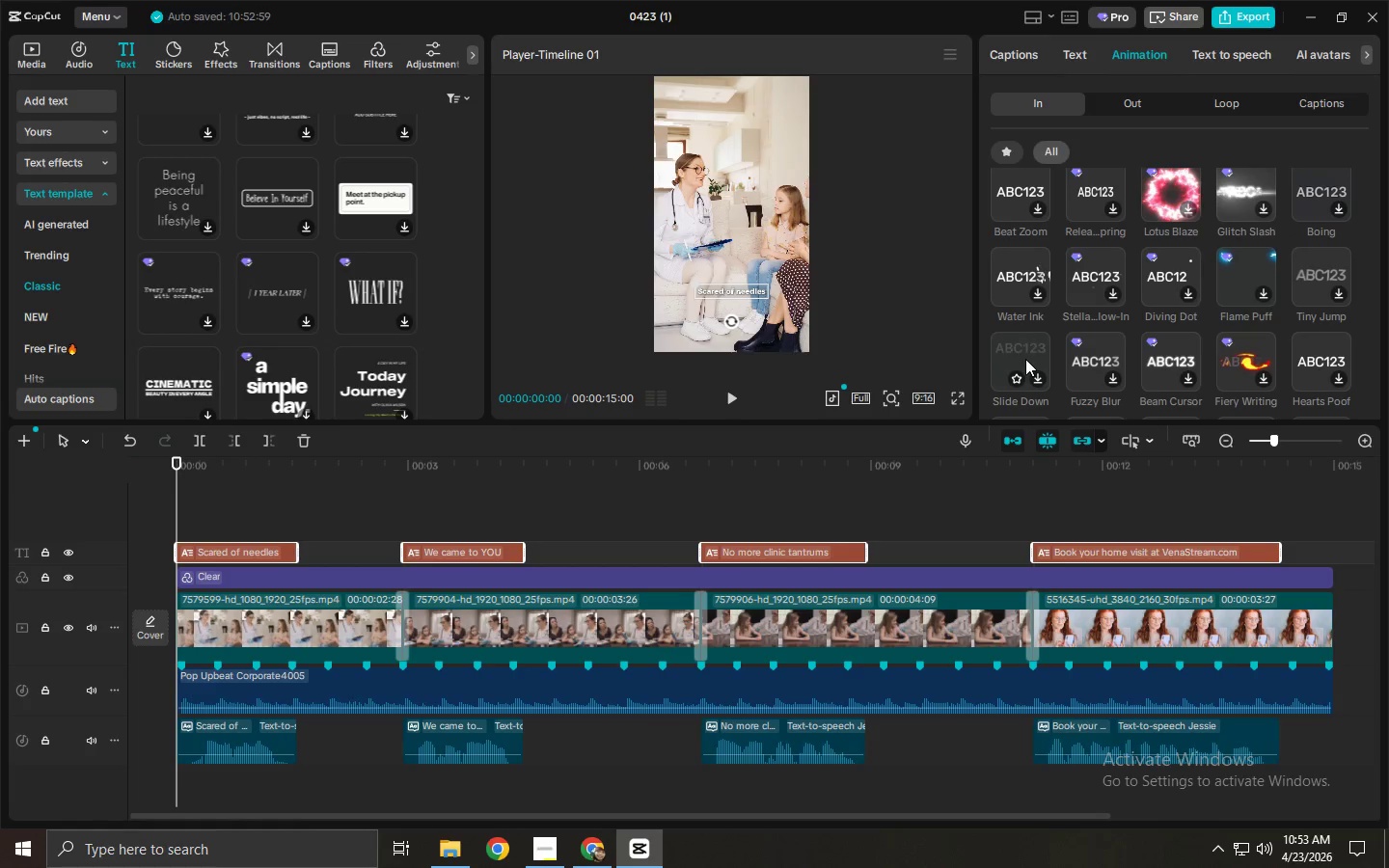 
scroll: coordinate [1163, 258], scroll_direction: down, amount: 6.0
 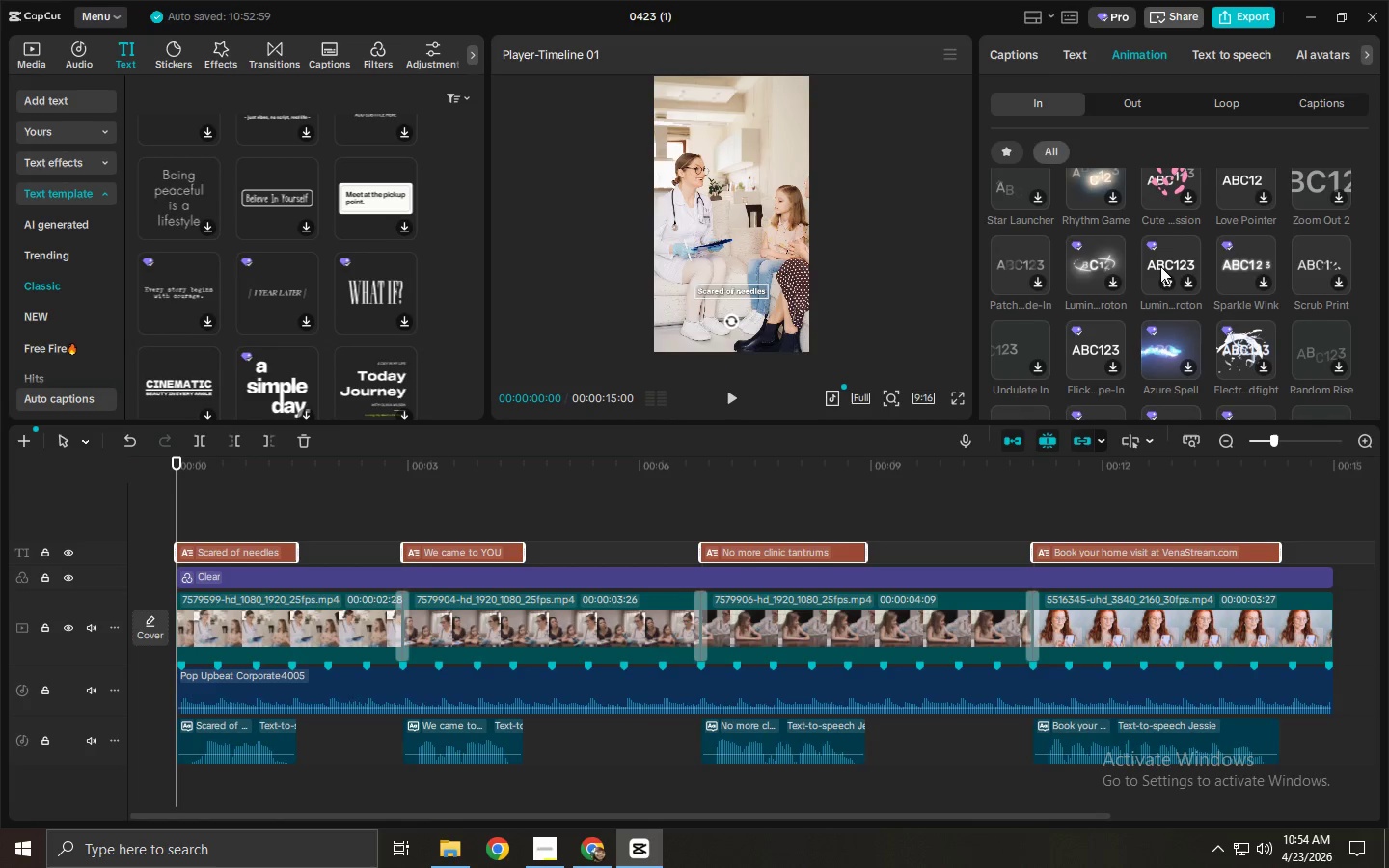 
scroll: coordinate [1197, 311], scroll_direction: down, amount: 5.0
 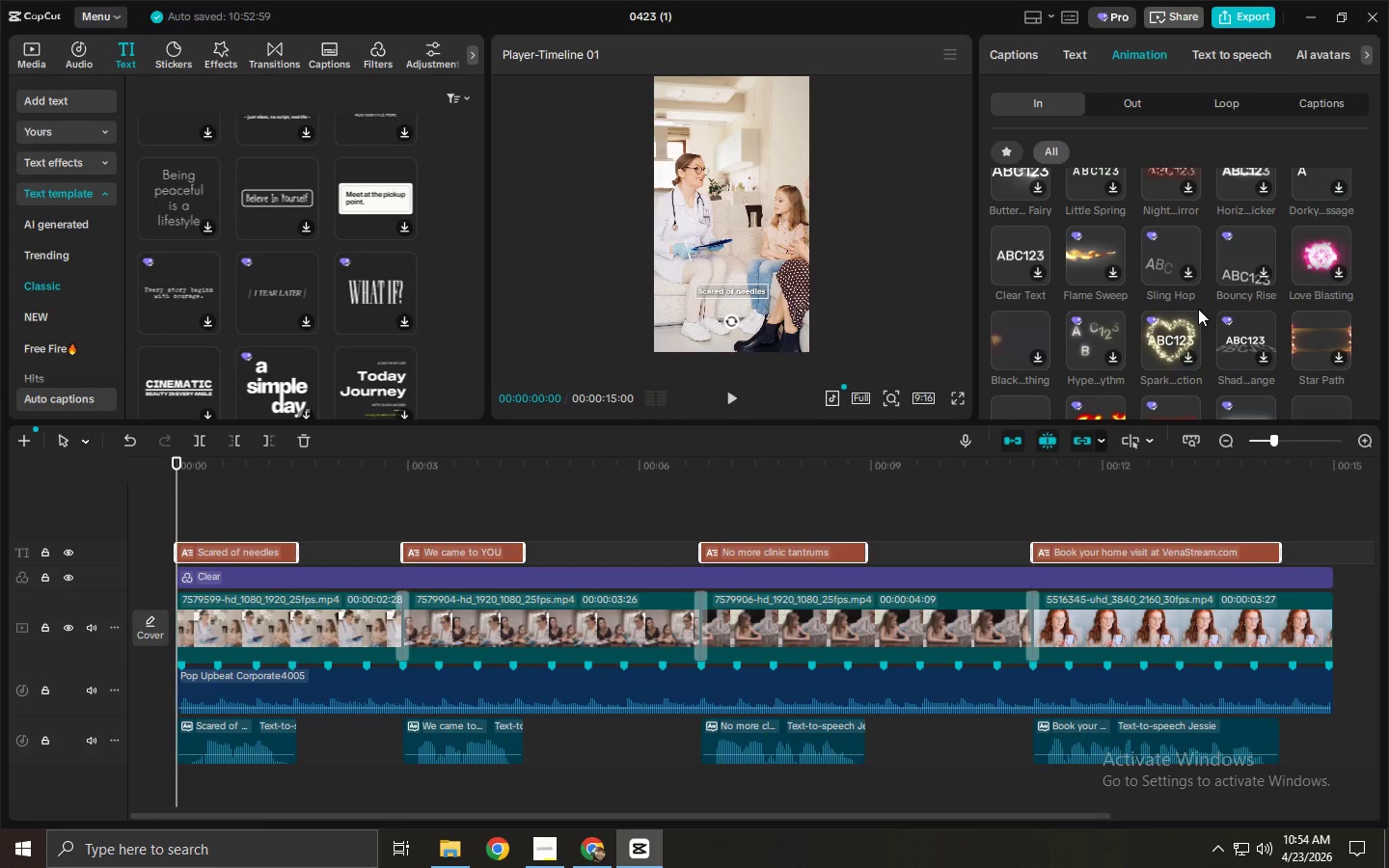 
scroll: coordinate [1198, 309], scroll_direction: down, amount: 2.0
 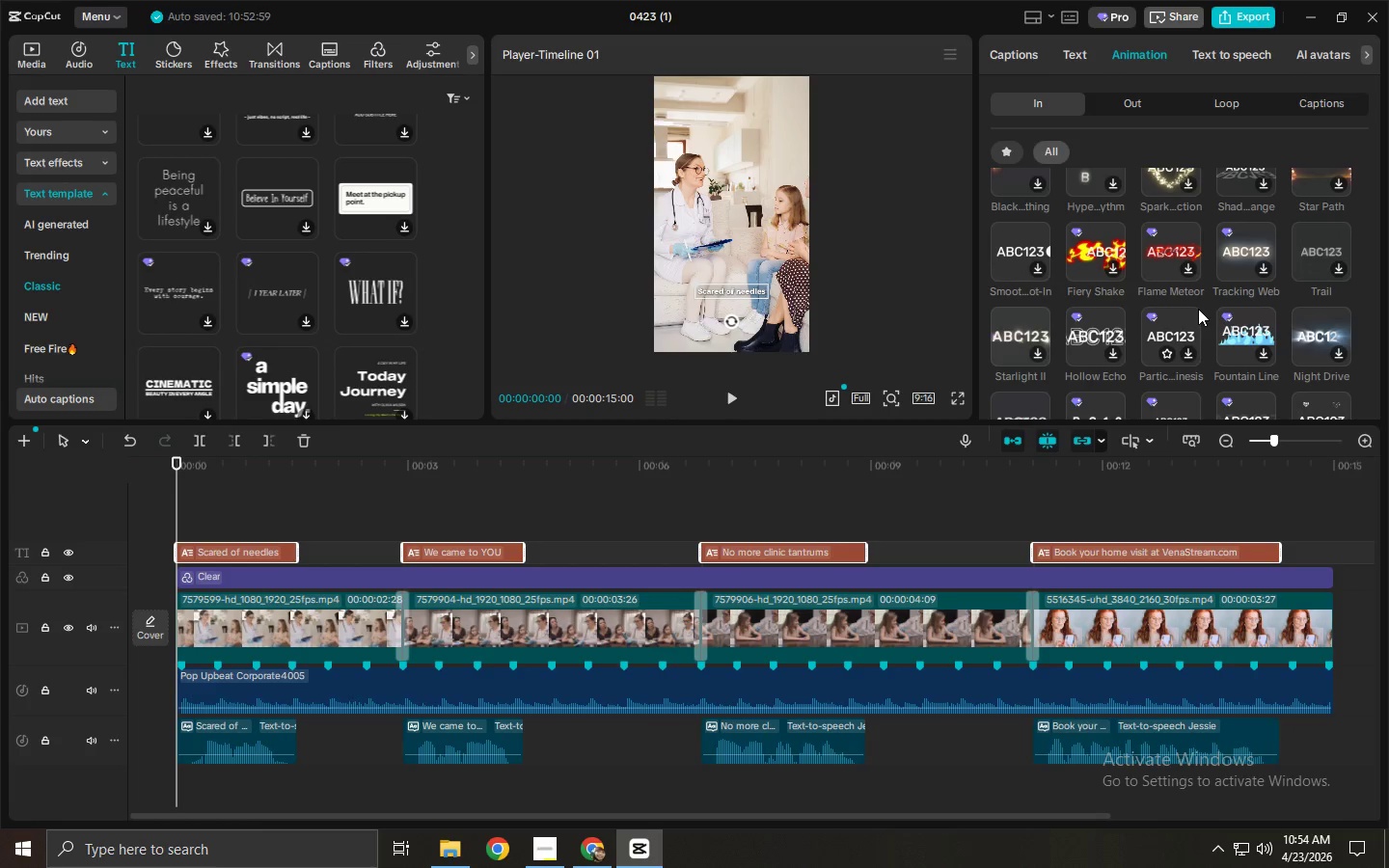 
left_click([994, 162])
 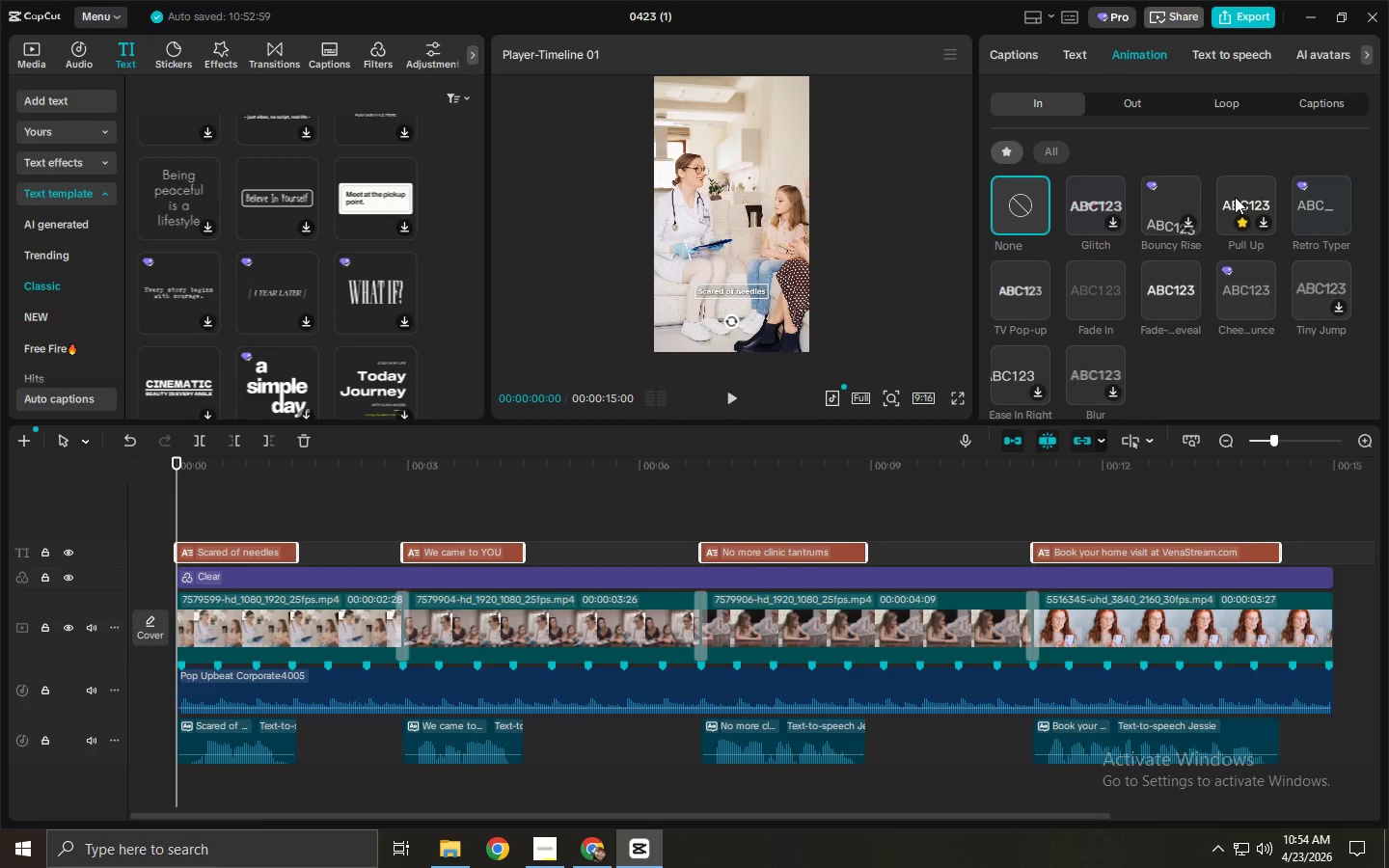 
scroll: coordinate [1099, 150], scroll_direction: up, amount: 9.0
 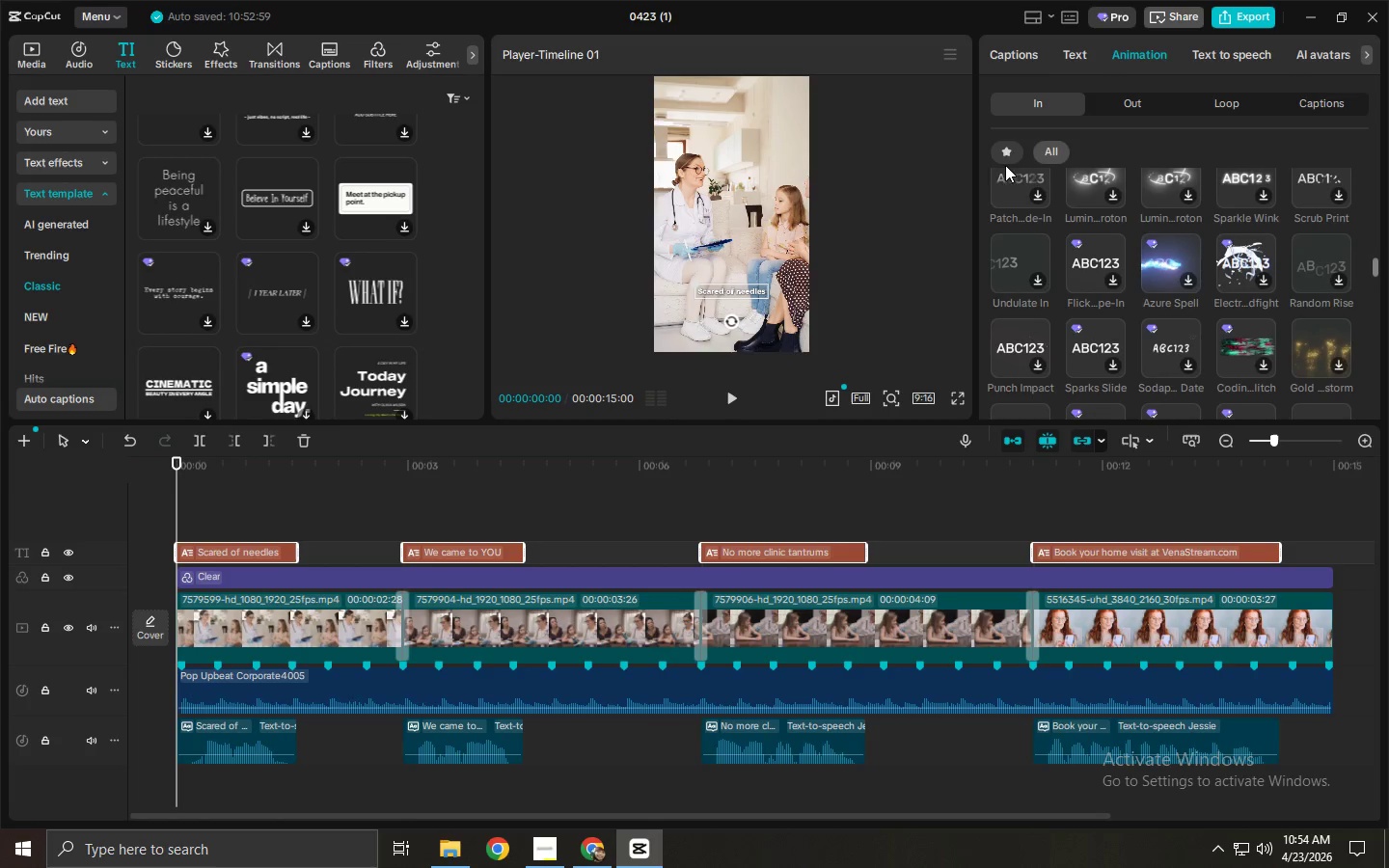 
left_click([1235, 197])
 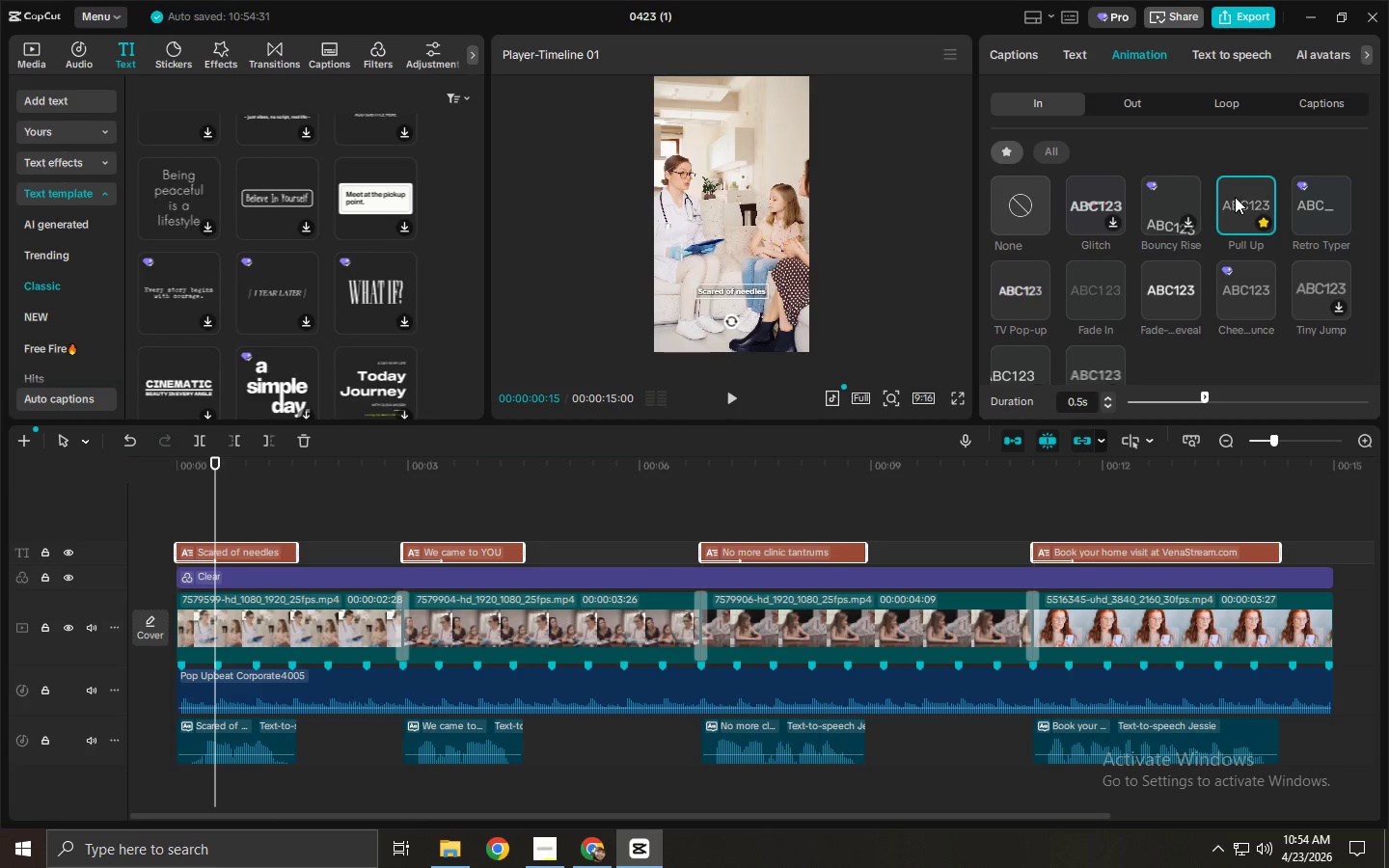 
left_click_drag(start_coordinate=[217, 463], to_coordinate=[106, 474])
 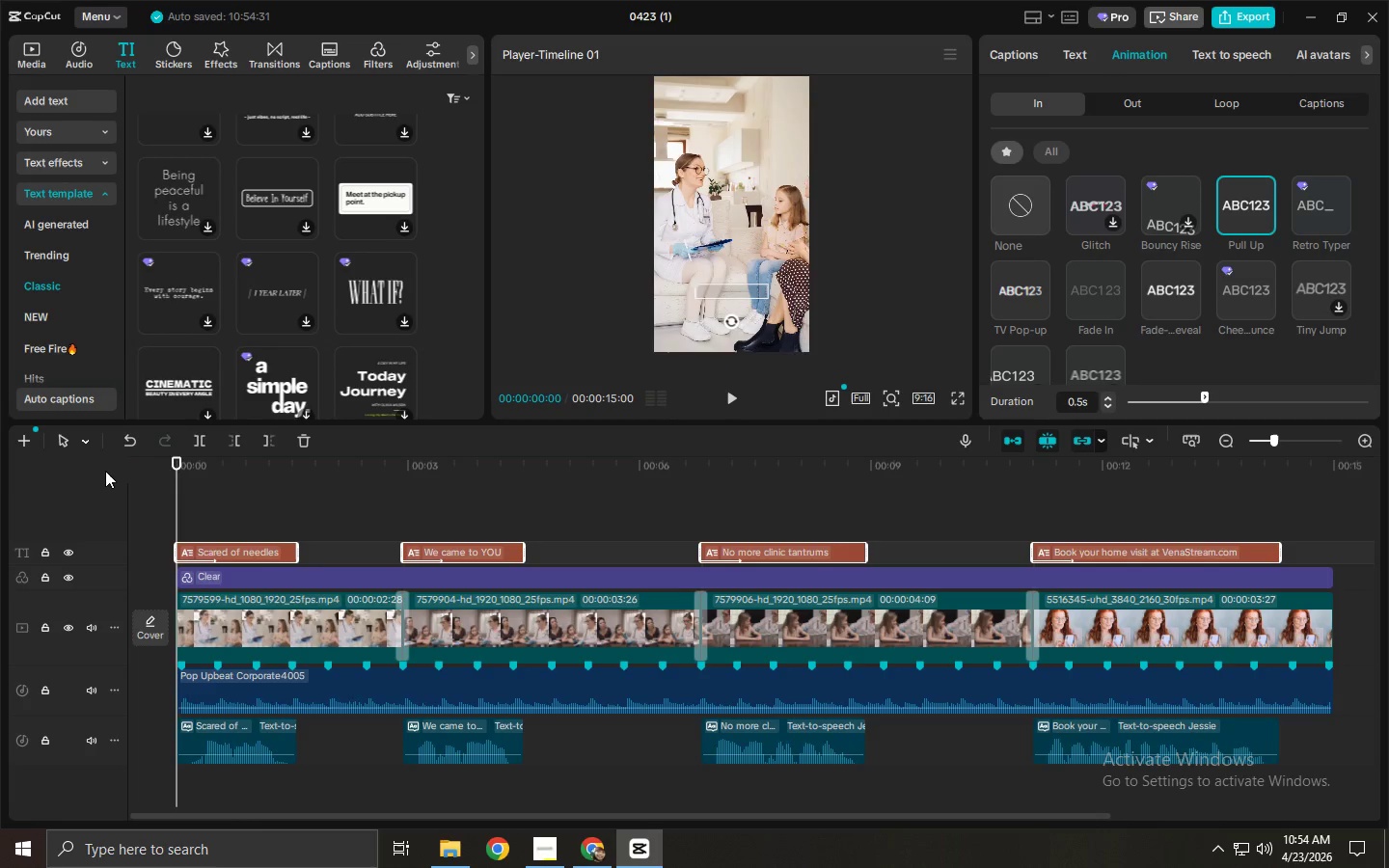 
key(Space)
 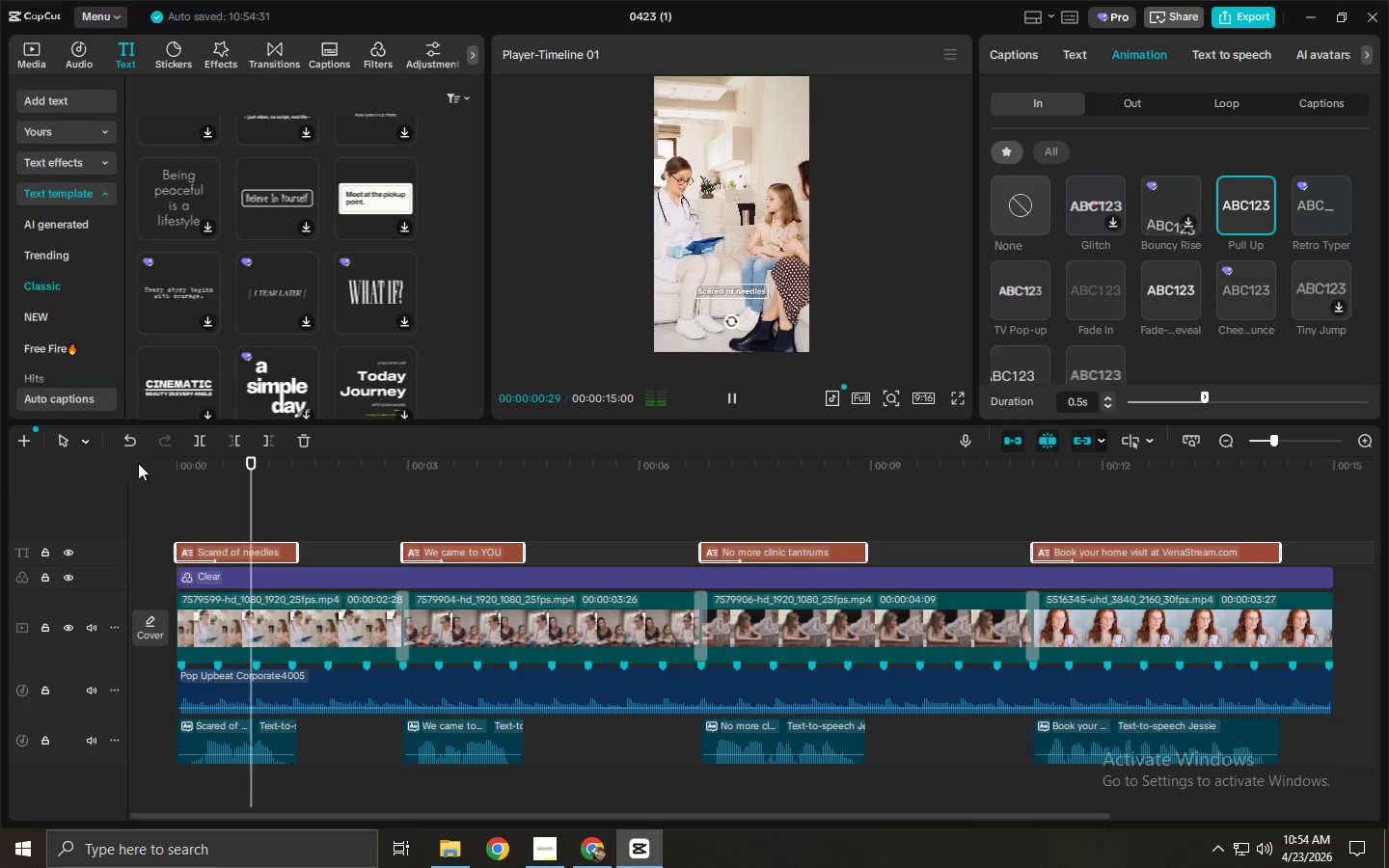 
key(Space)
 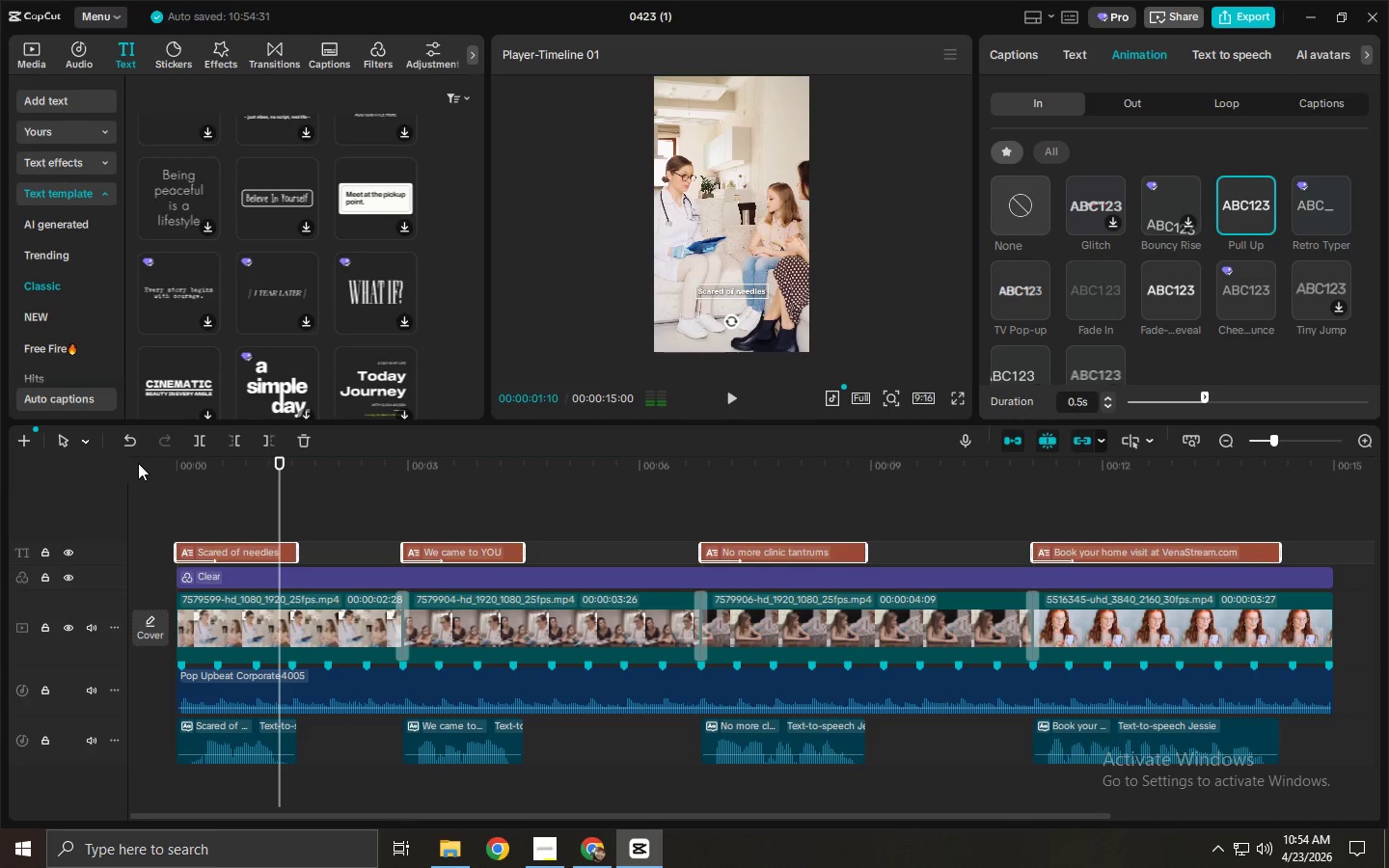 
key(Space)
 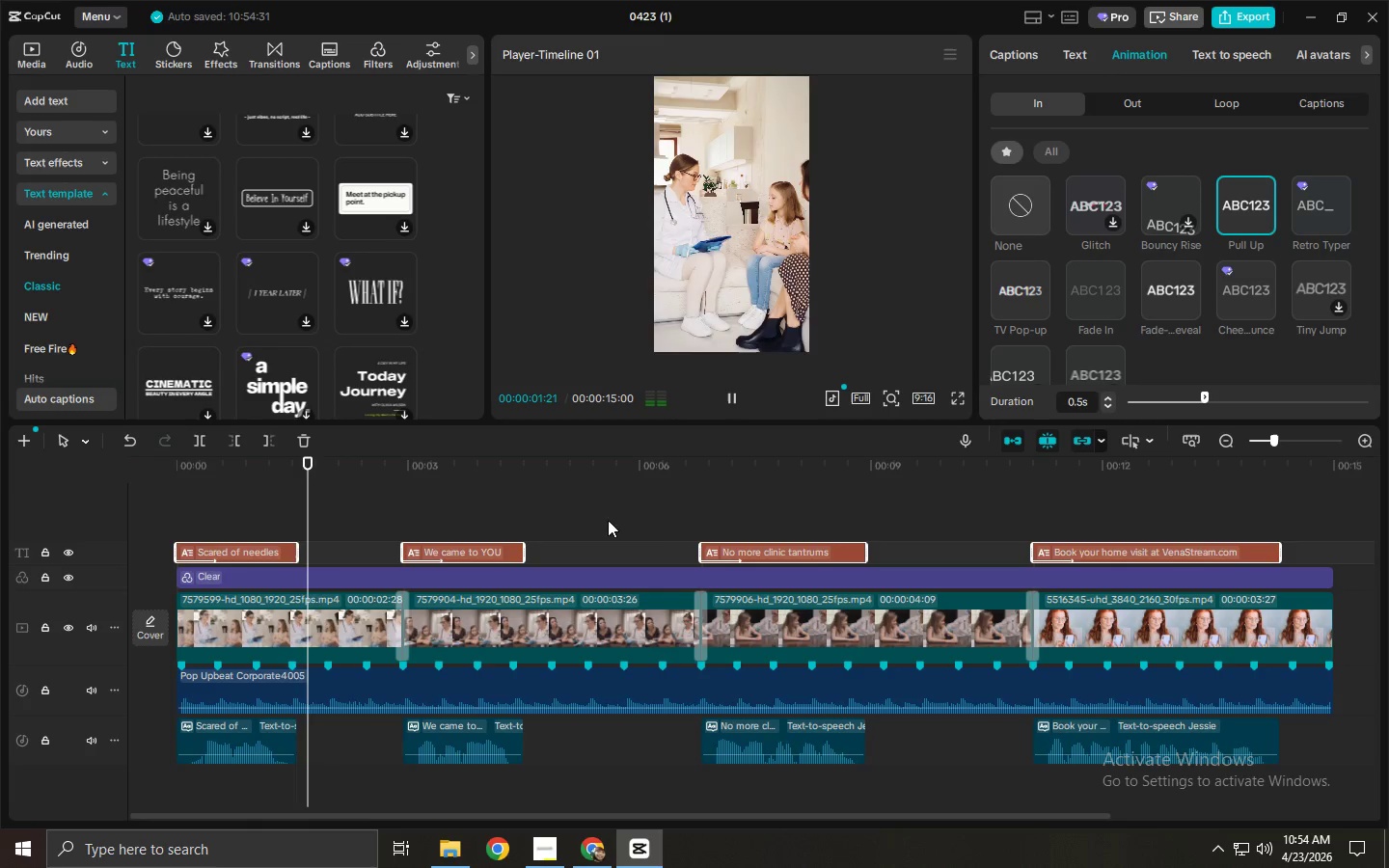 
key(Space)
 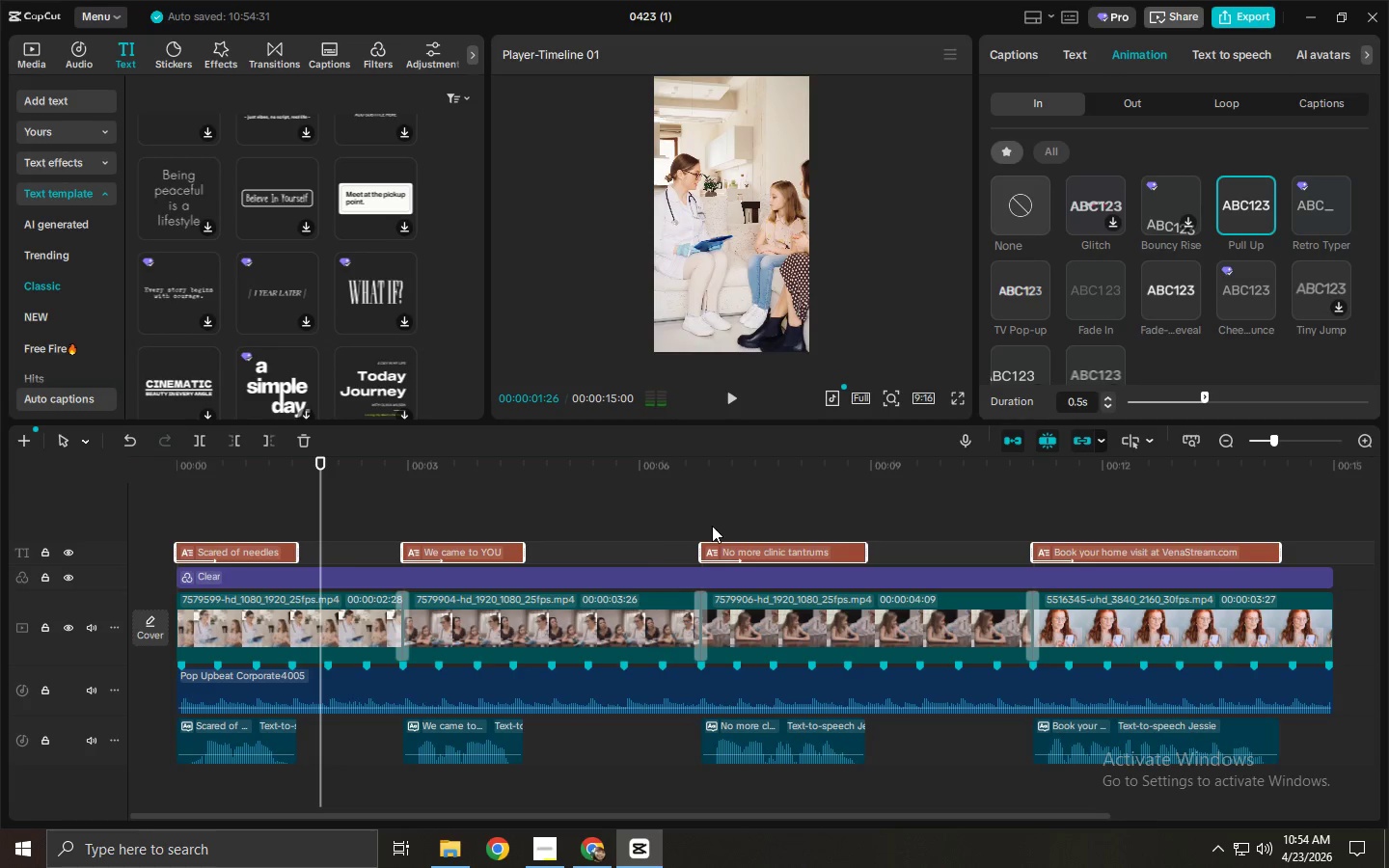 
key(Space)
 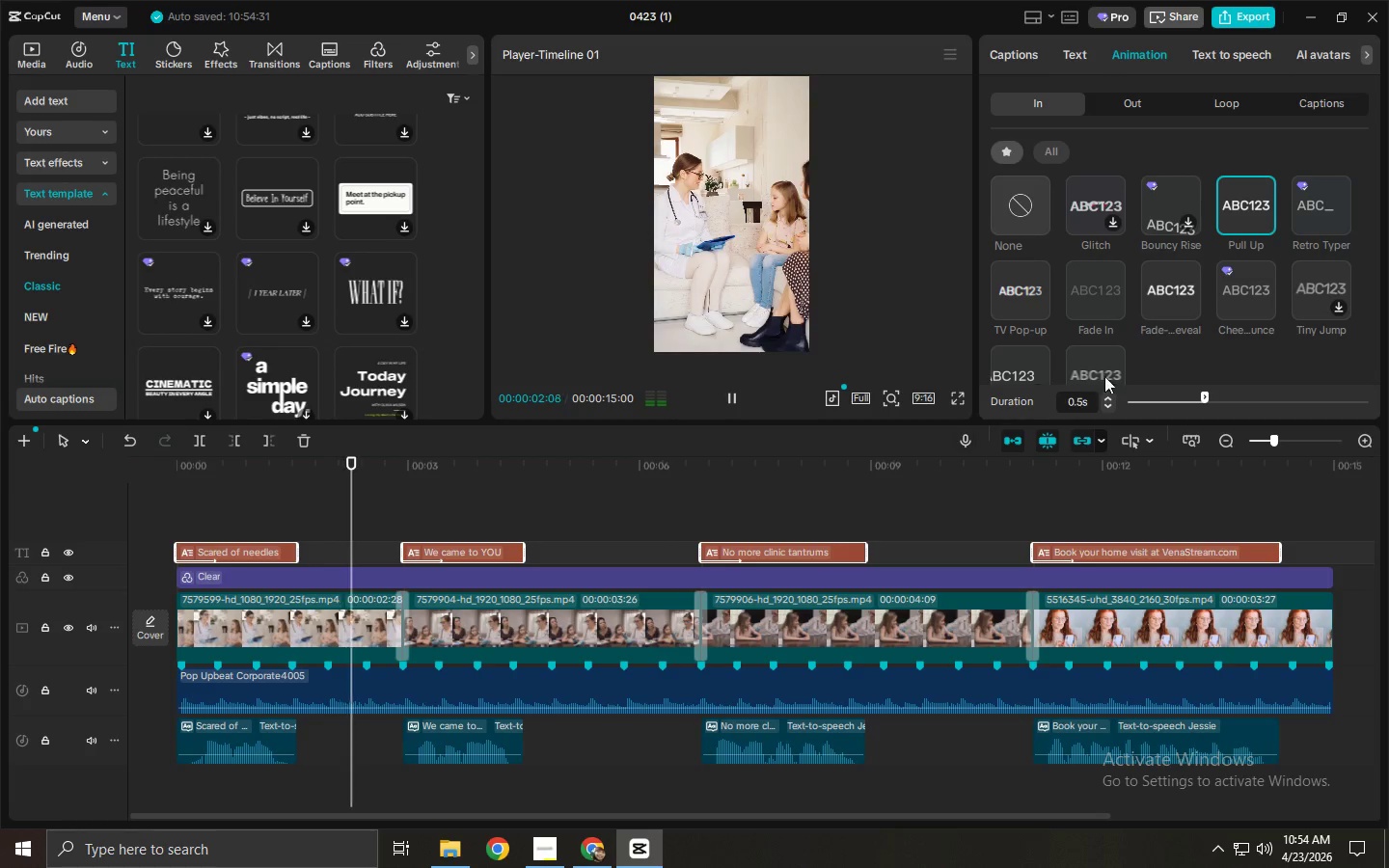 
key(Space)
 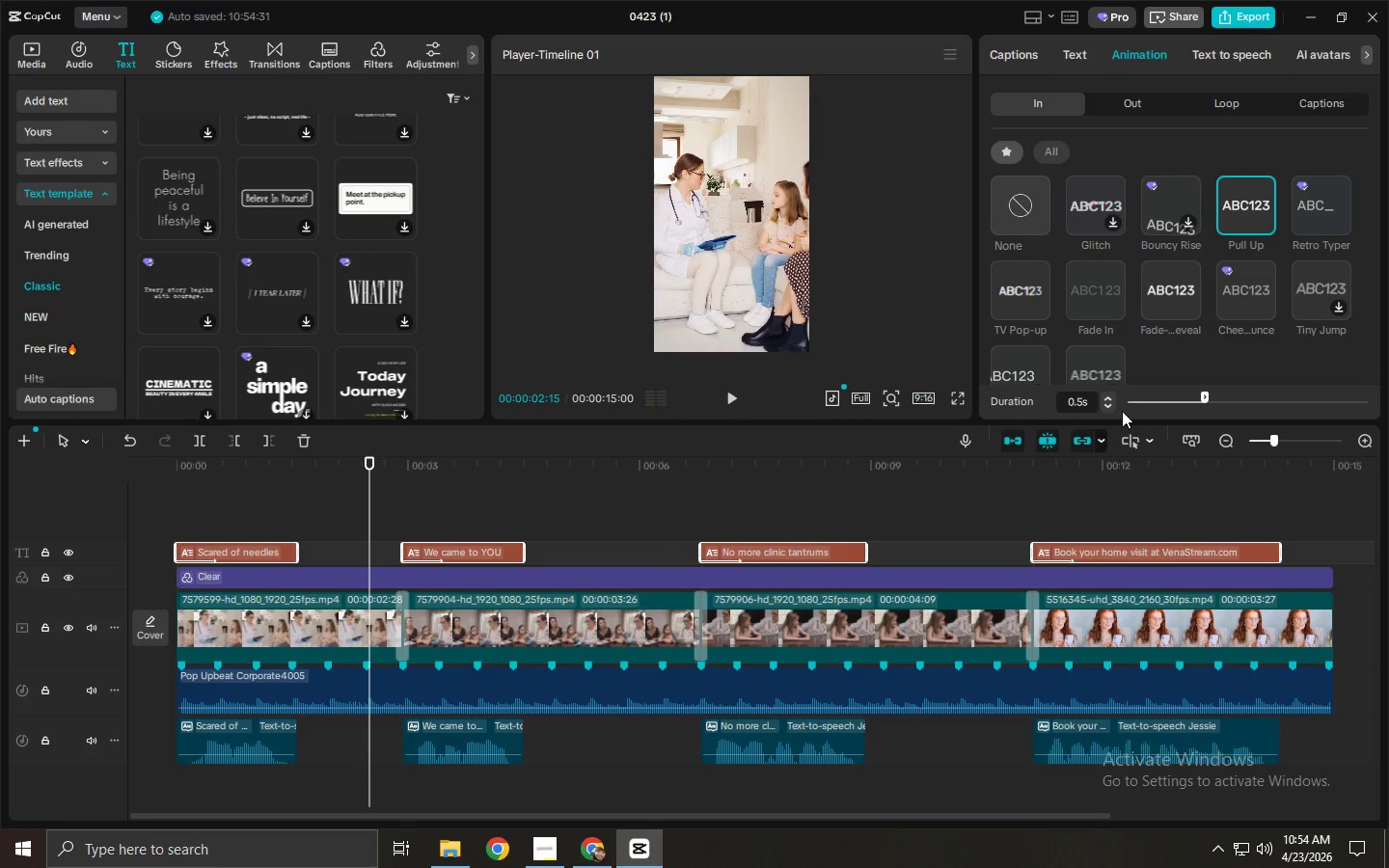 
left_click([1109, 411])
 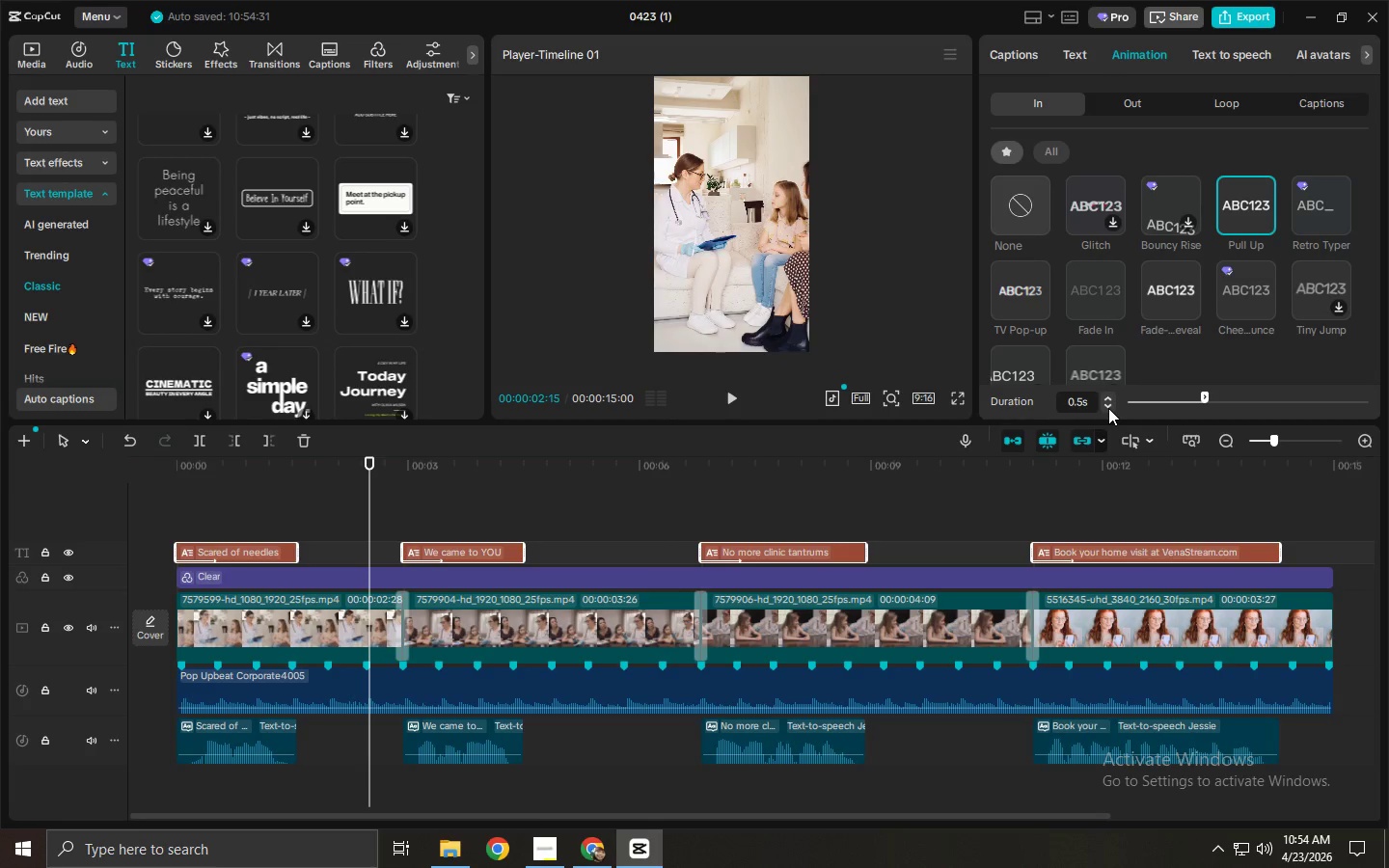 
double_click([1108, 408])
 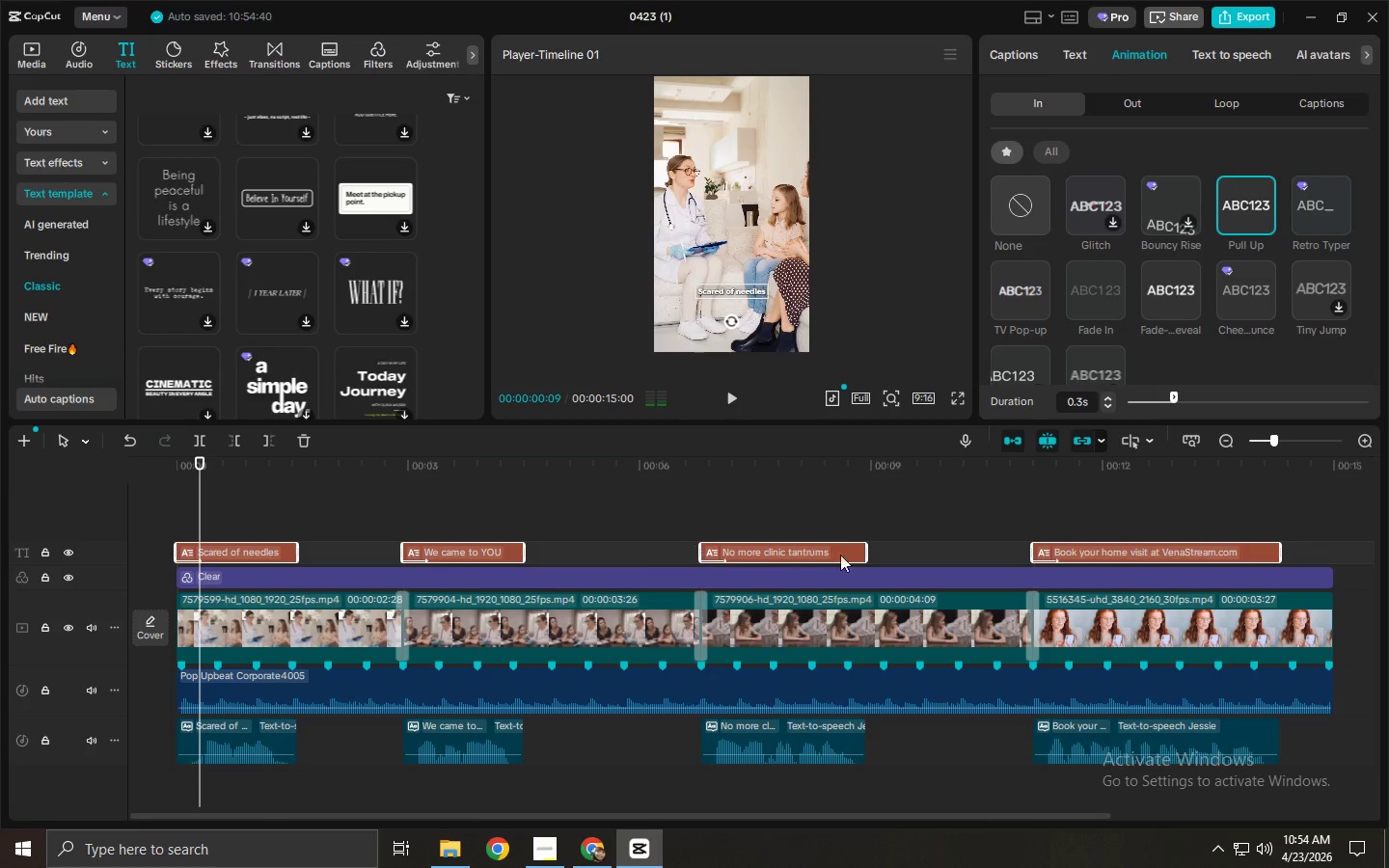 
left_click_drag(start_coordinate=[1299, 550], to_coordinate=[274, 548])
 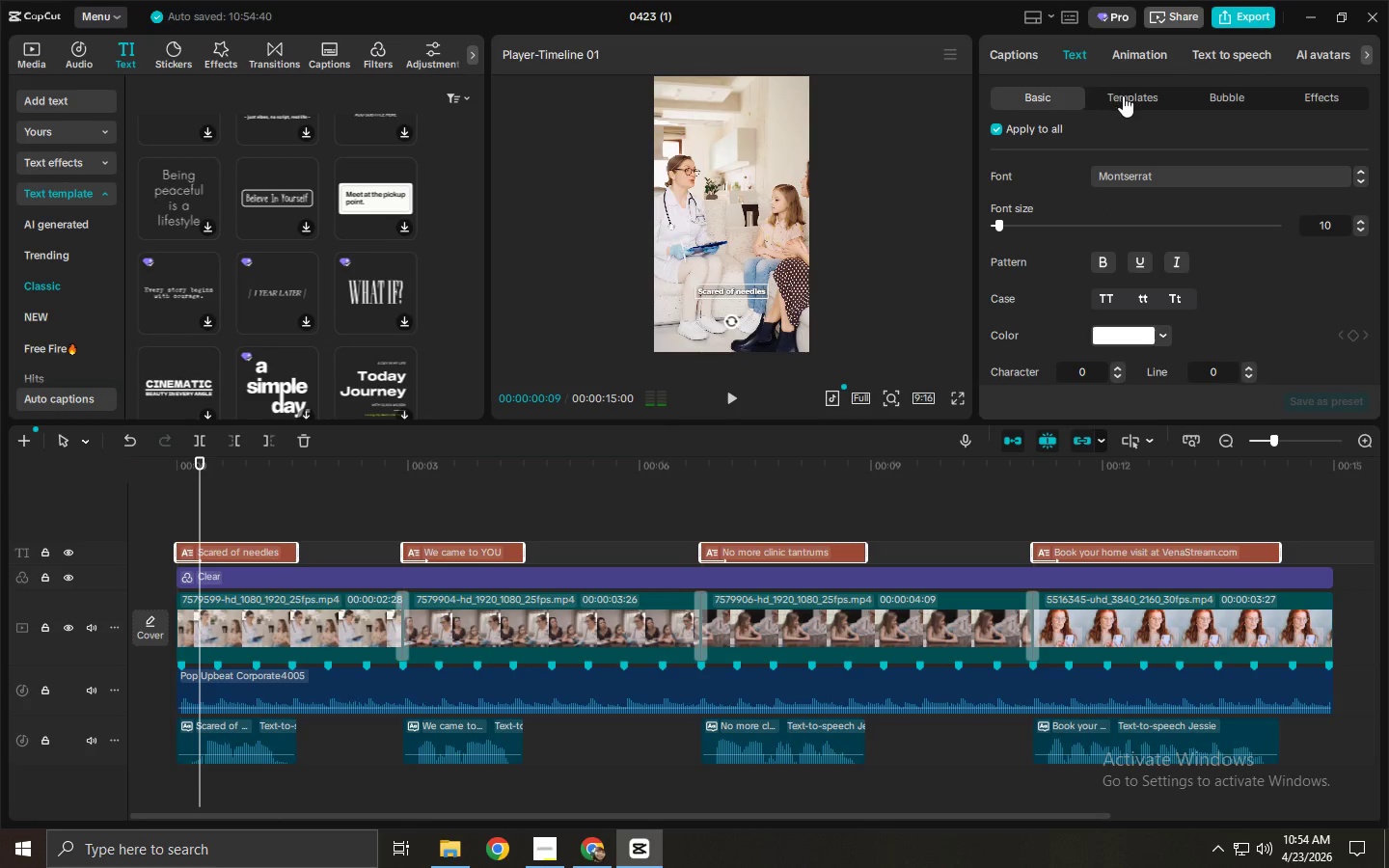 
left_click([1138, 56])
 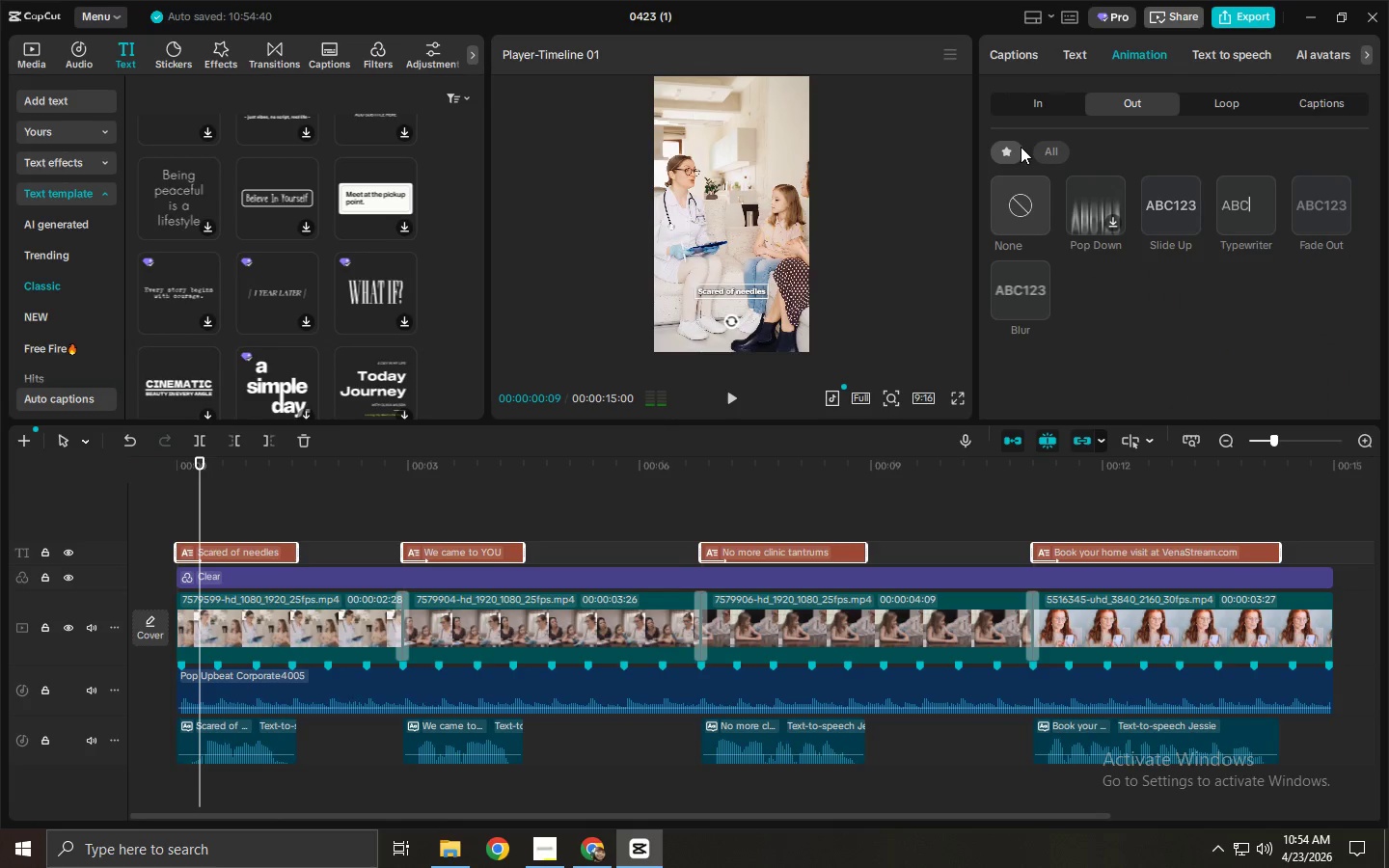 
wait(6.8)
 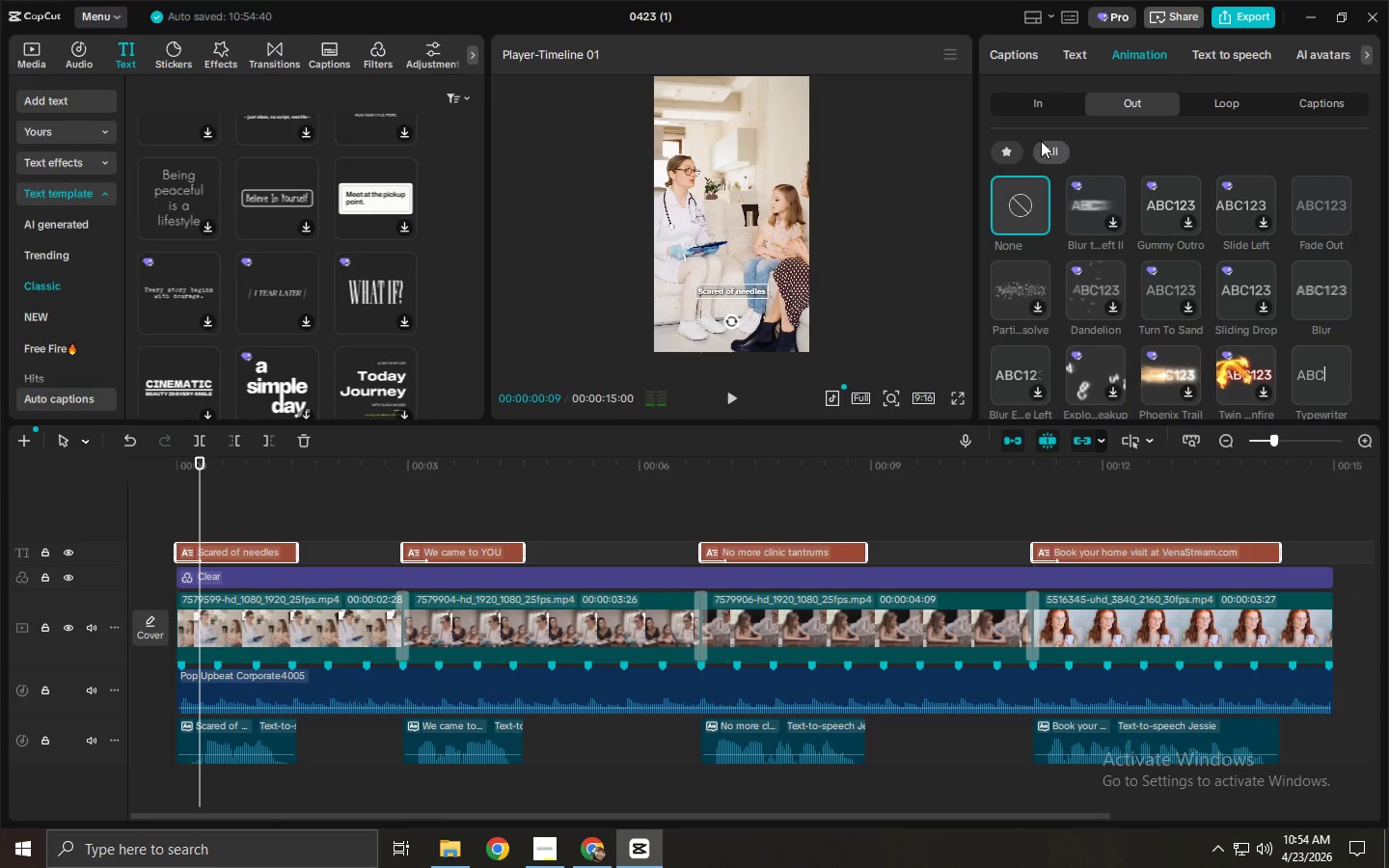 
left_click([1299, 197])
 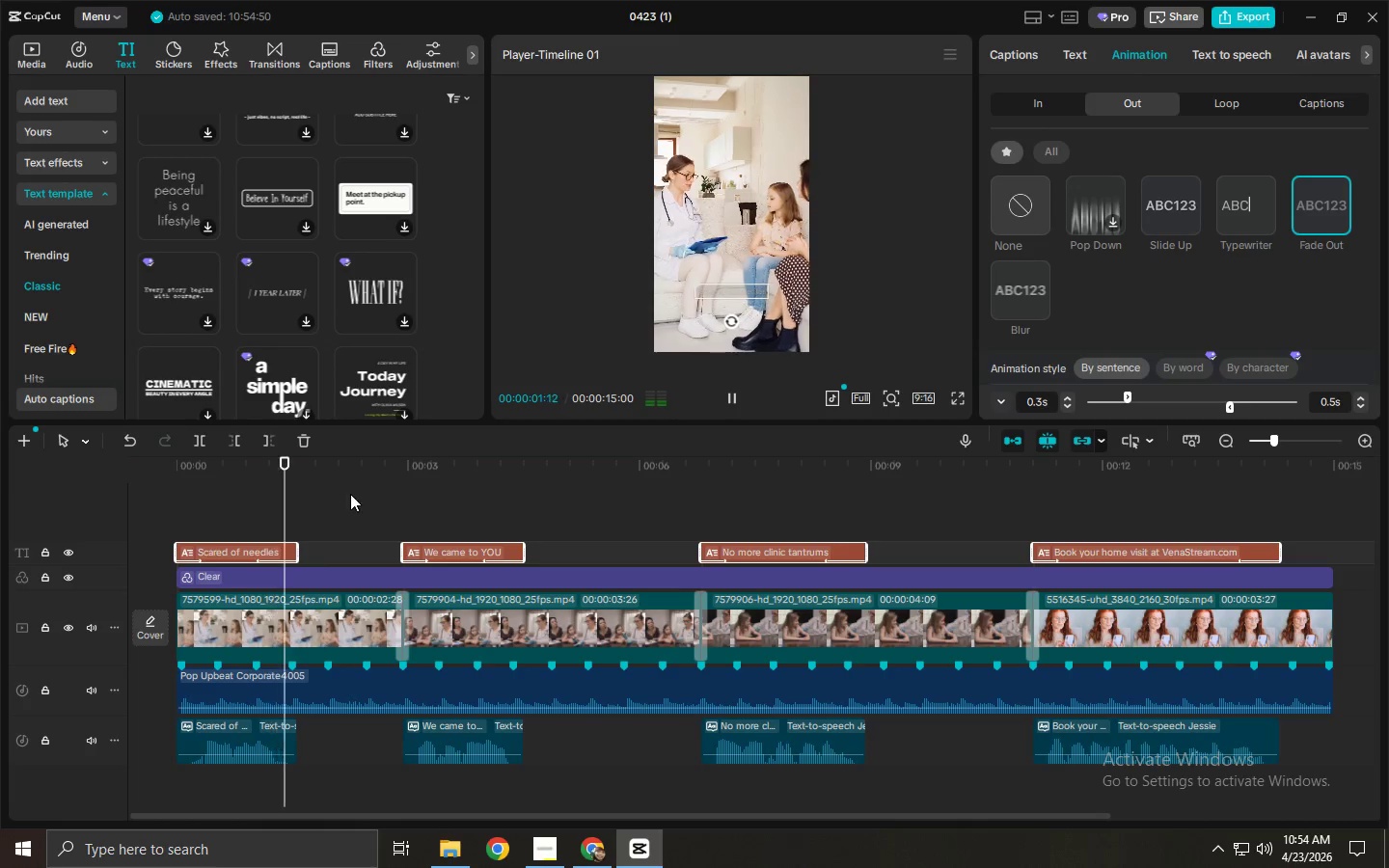 
left_click_drag(start_coordinate=[322, 462], to_coordinate=[150, 478])
 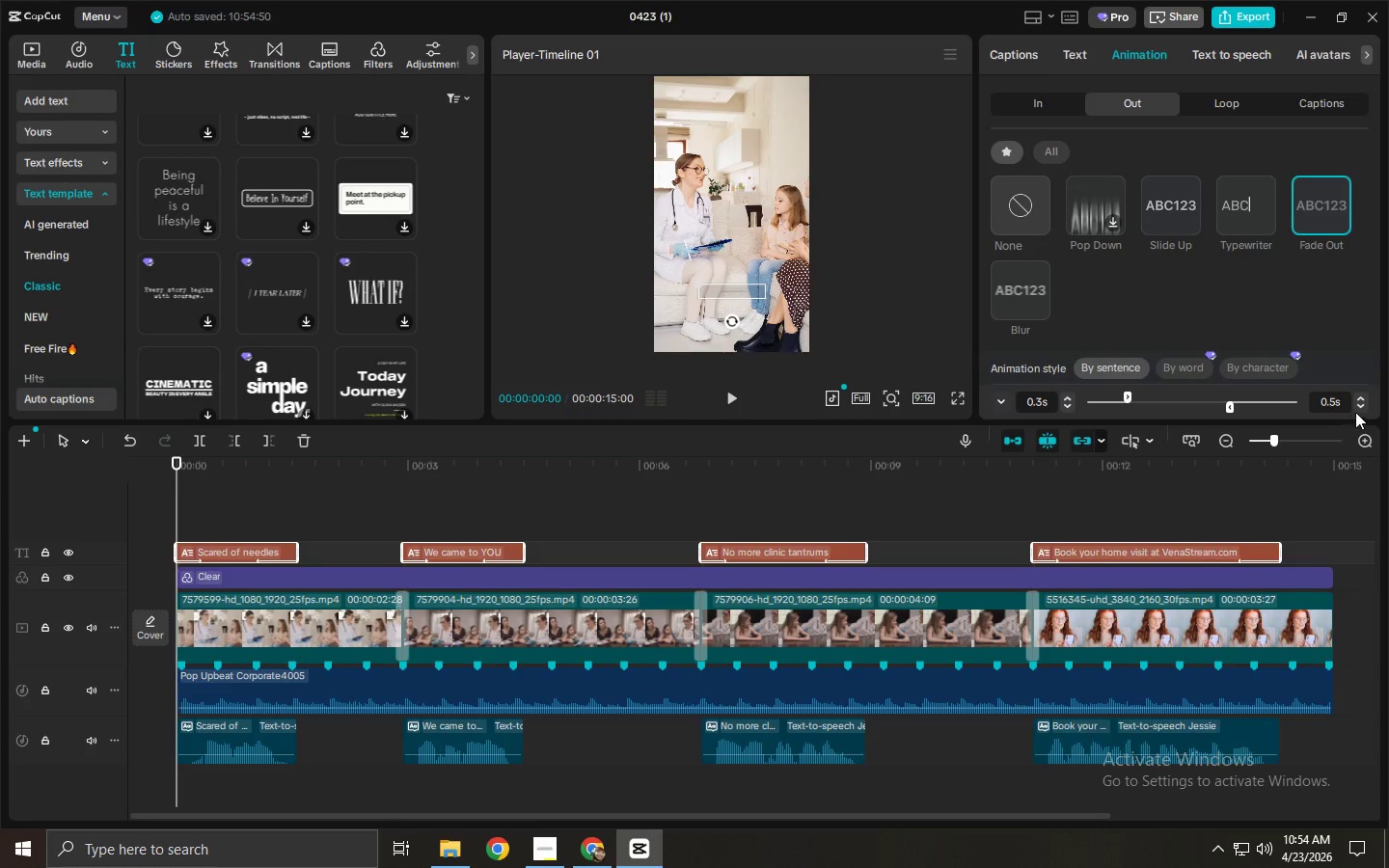 
double_click([1360, 407])
 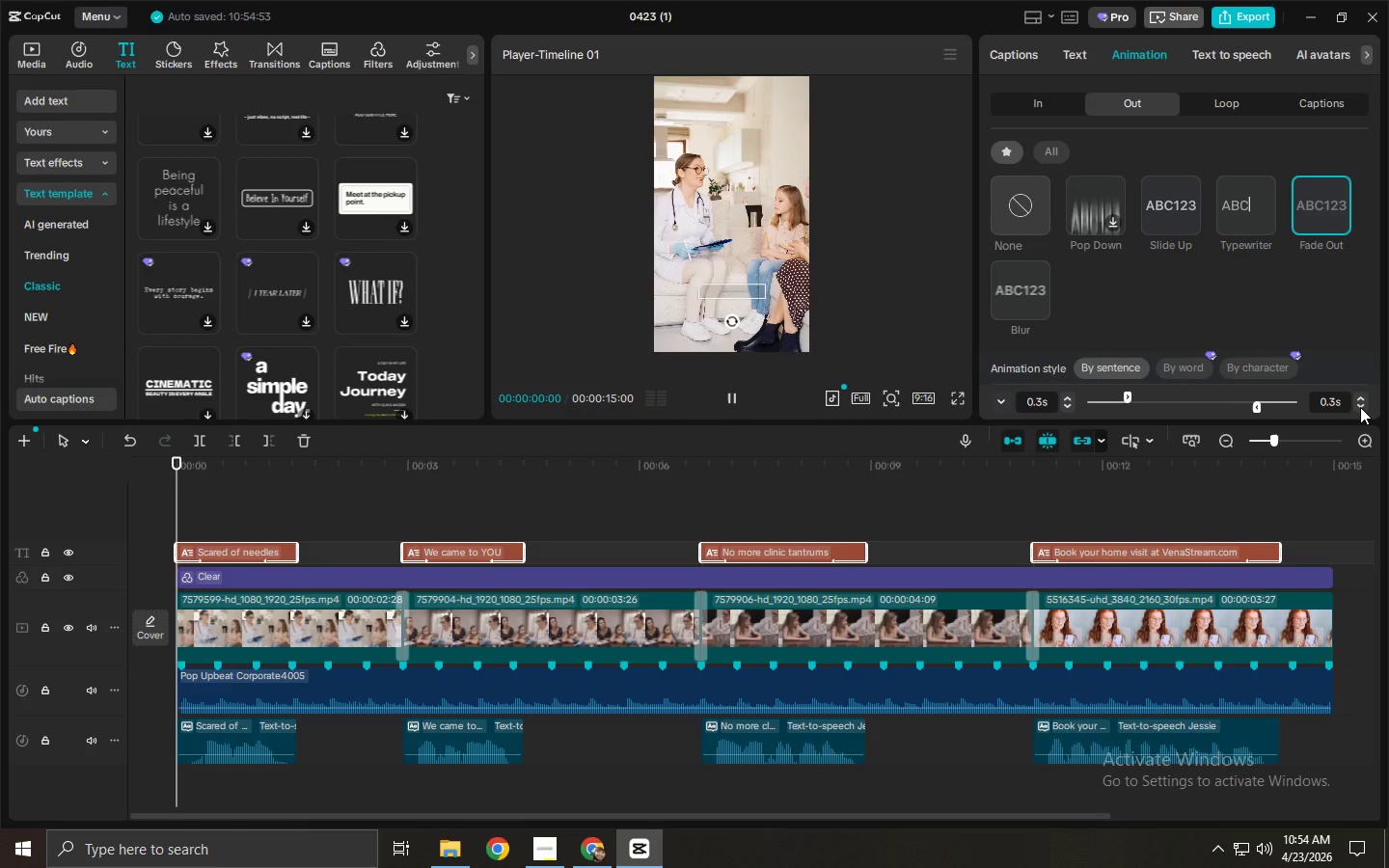 
triple_click([1360, 407])
 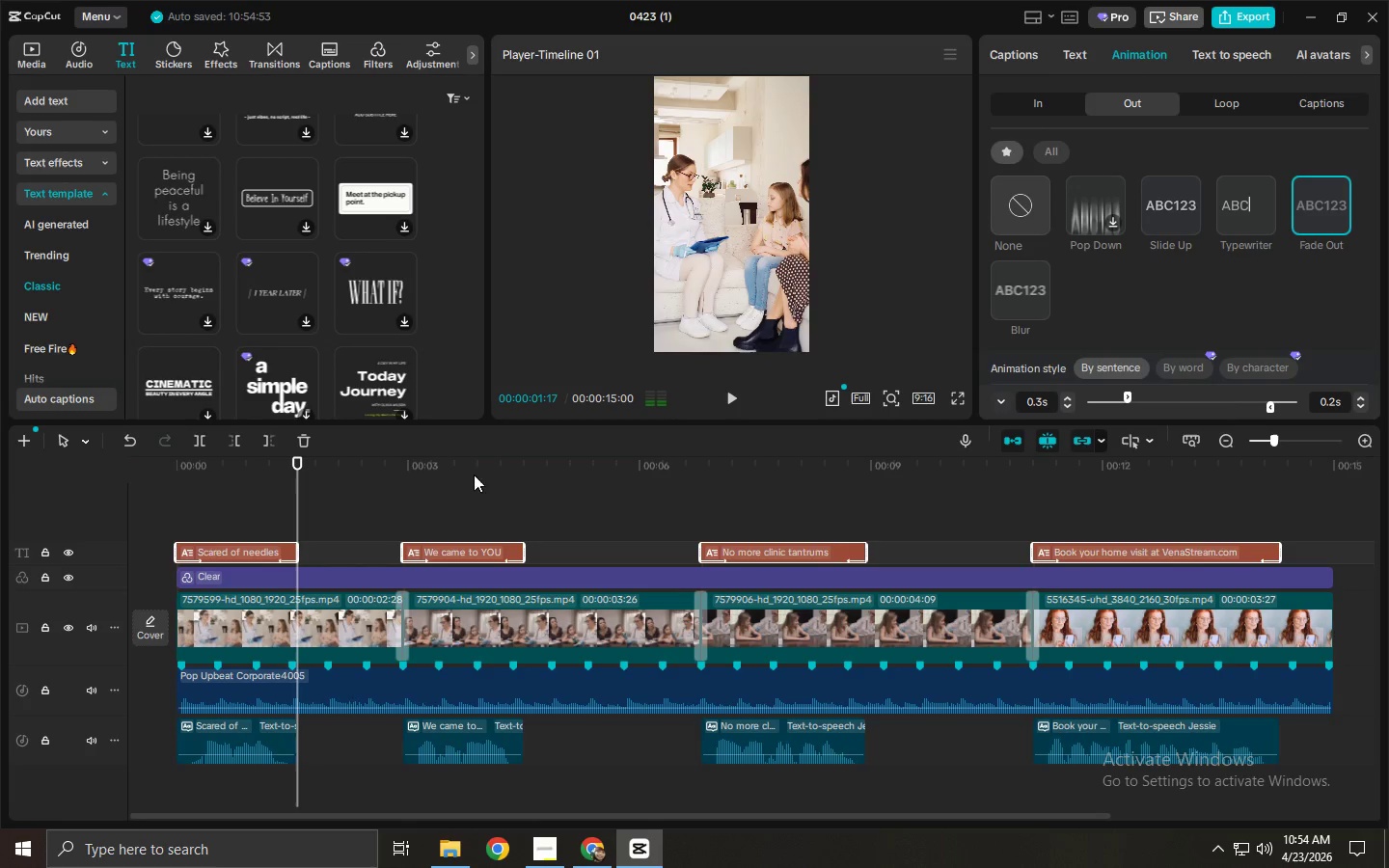 
left_click_drag(start_coordinate=[323, 462], to_coordinate=[0, 466])
 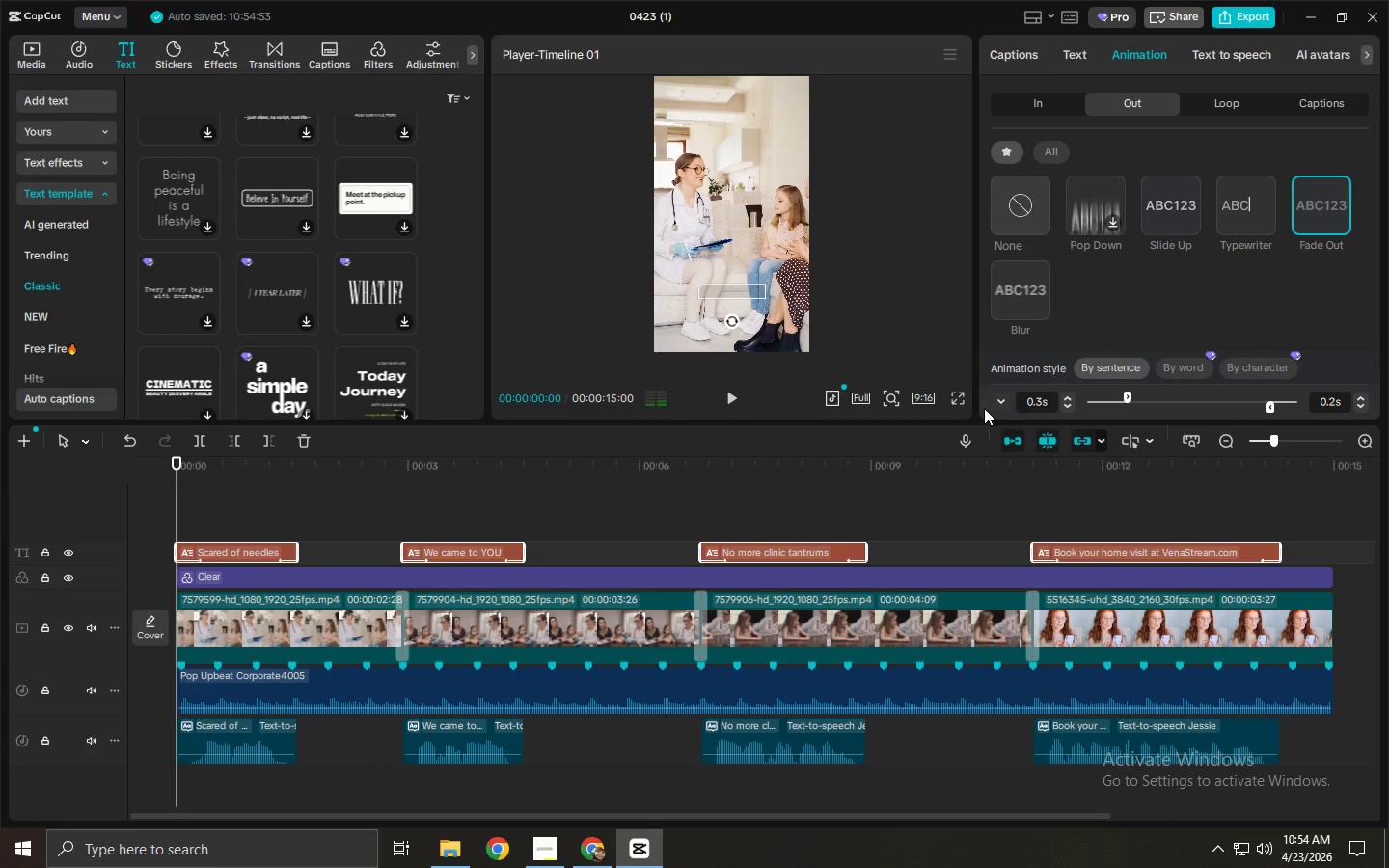 
left_click([958, 398])
 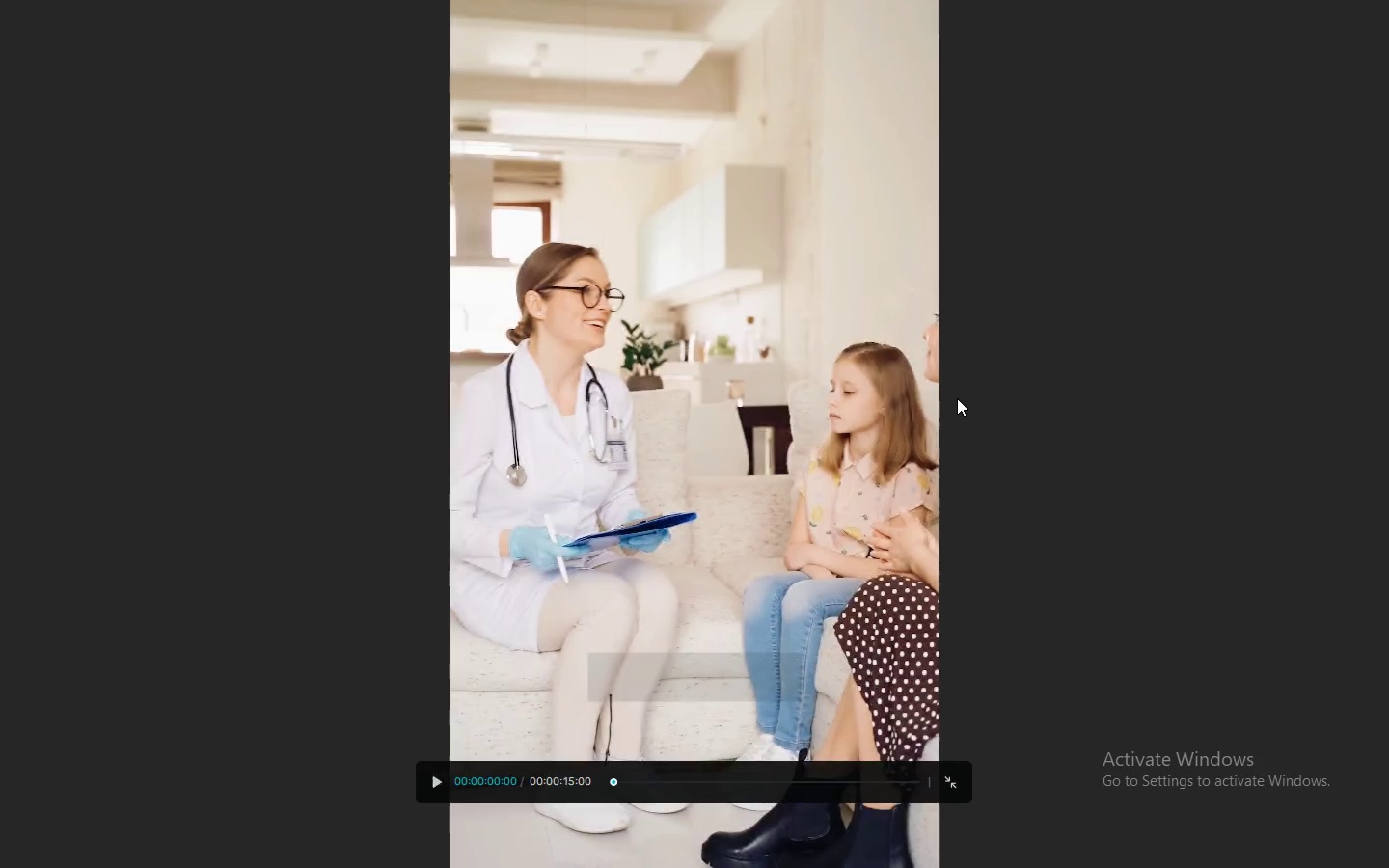 
key(Space)
 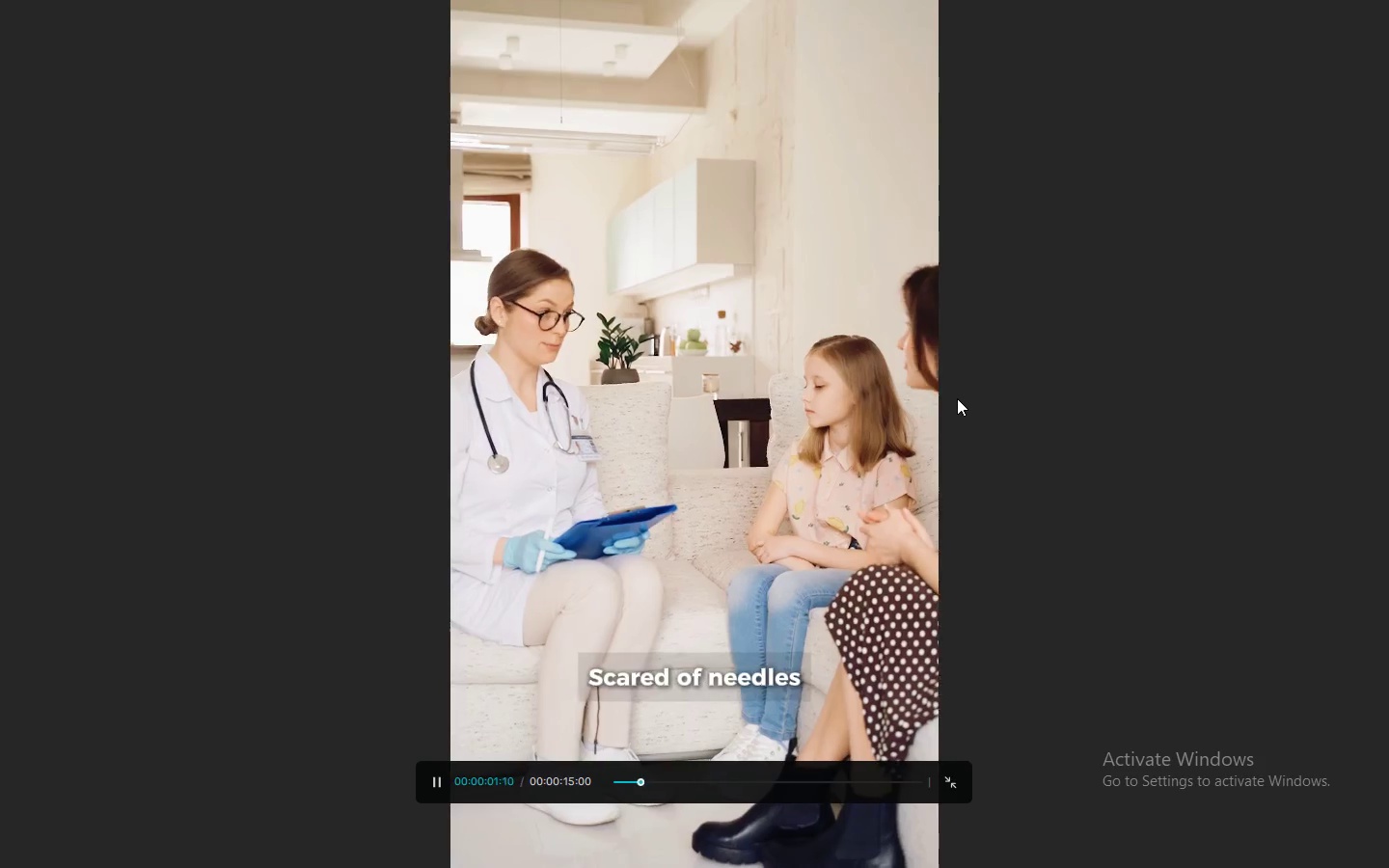 
key(Space)
 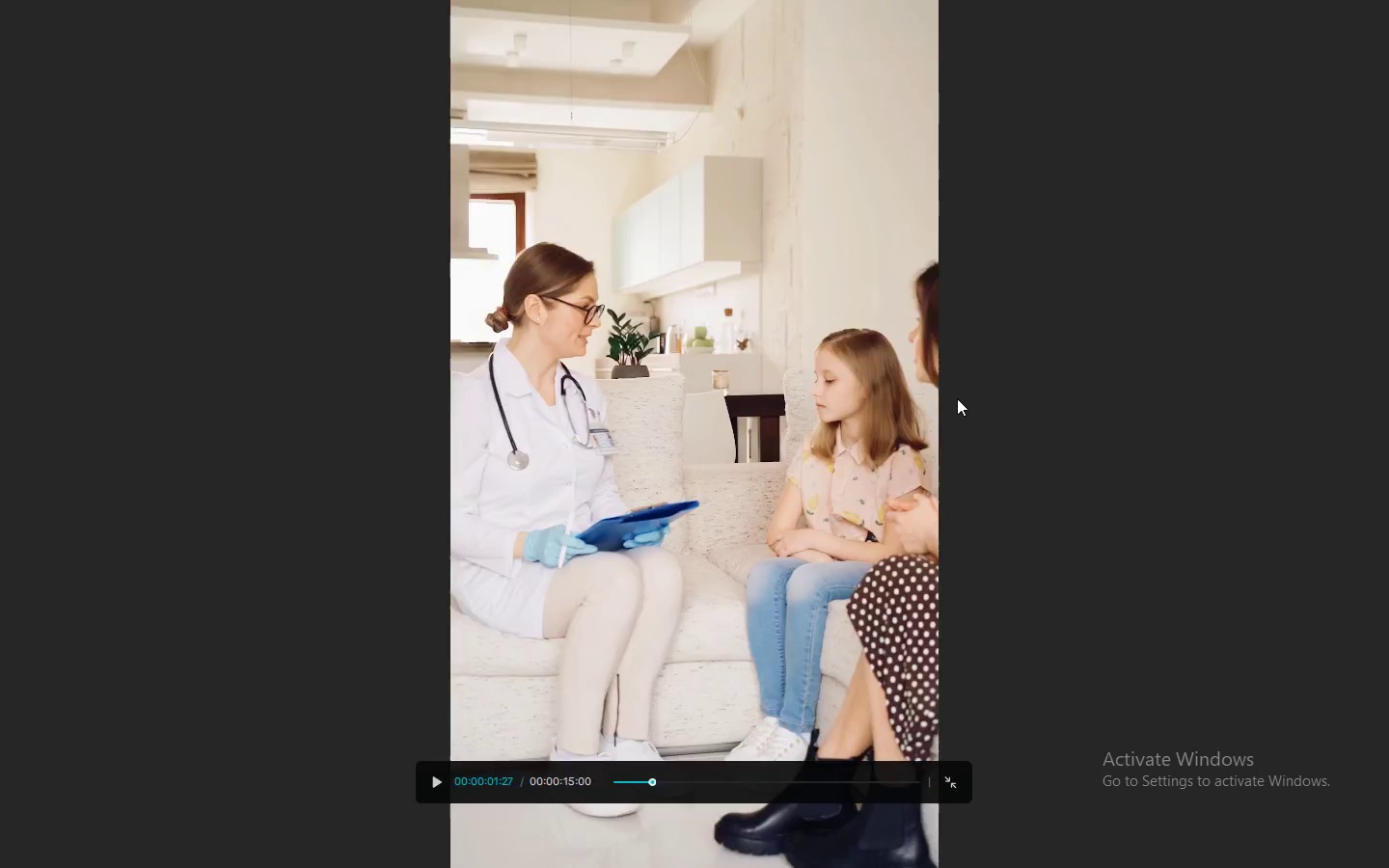 
key(Escape)
 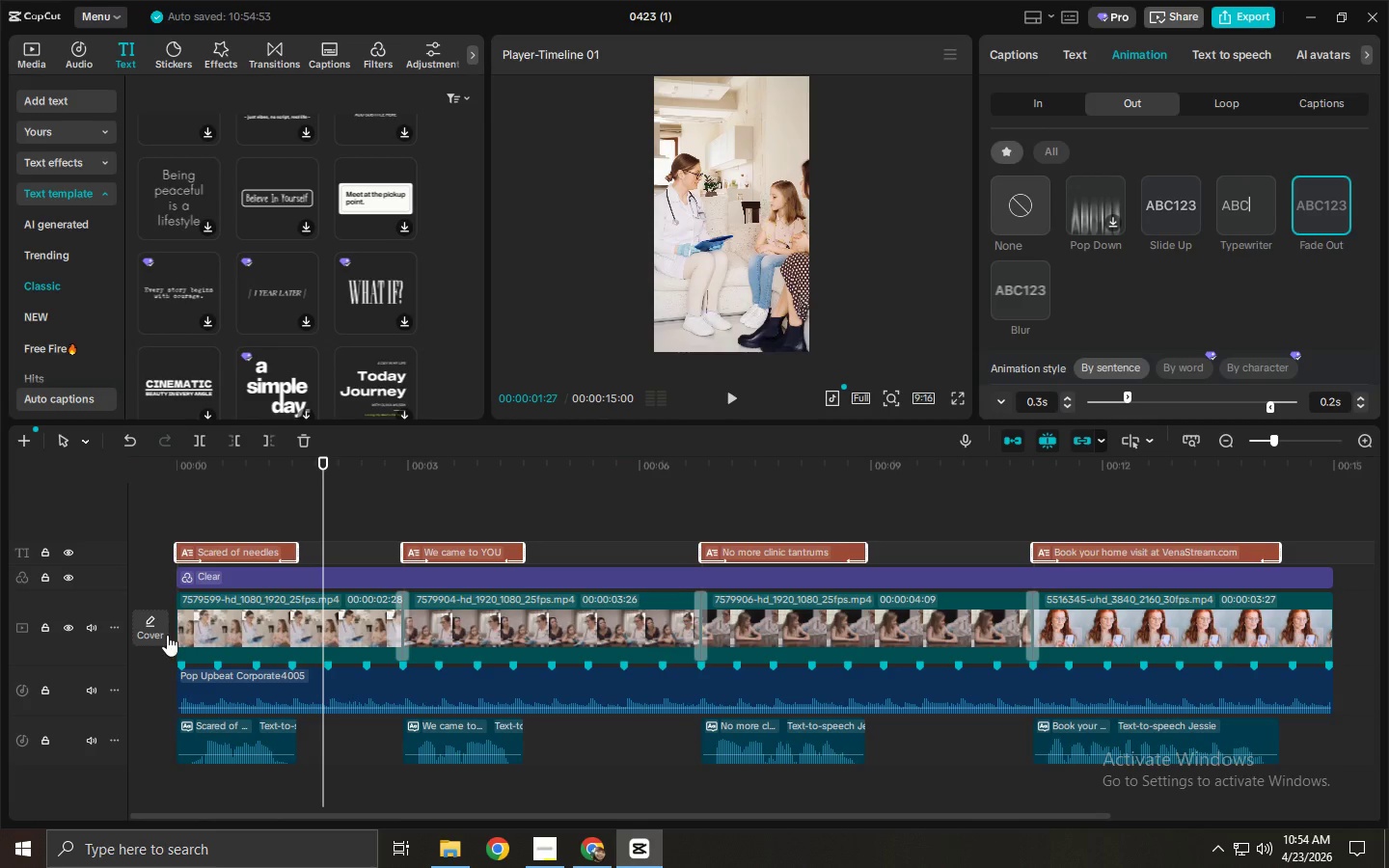 
double_click([226, 627])
 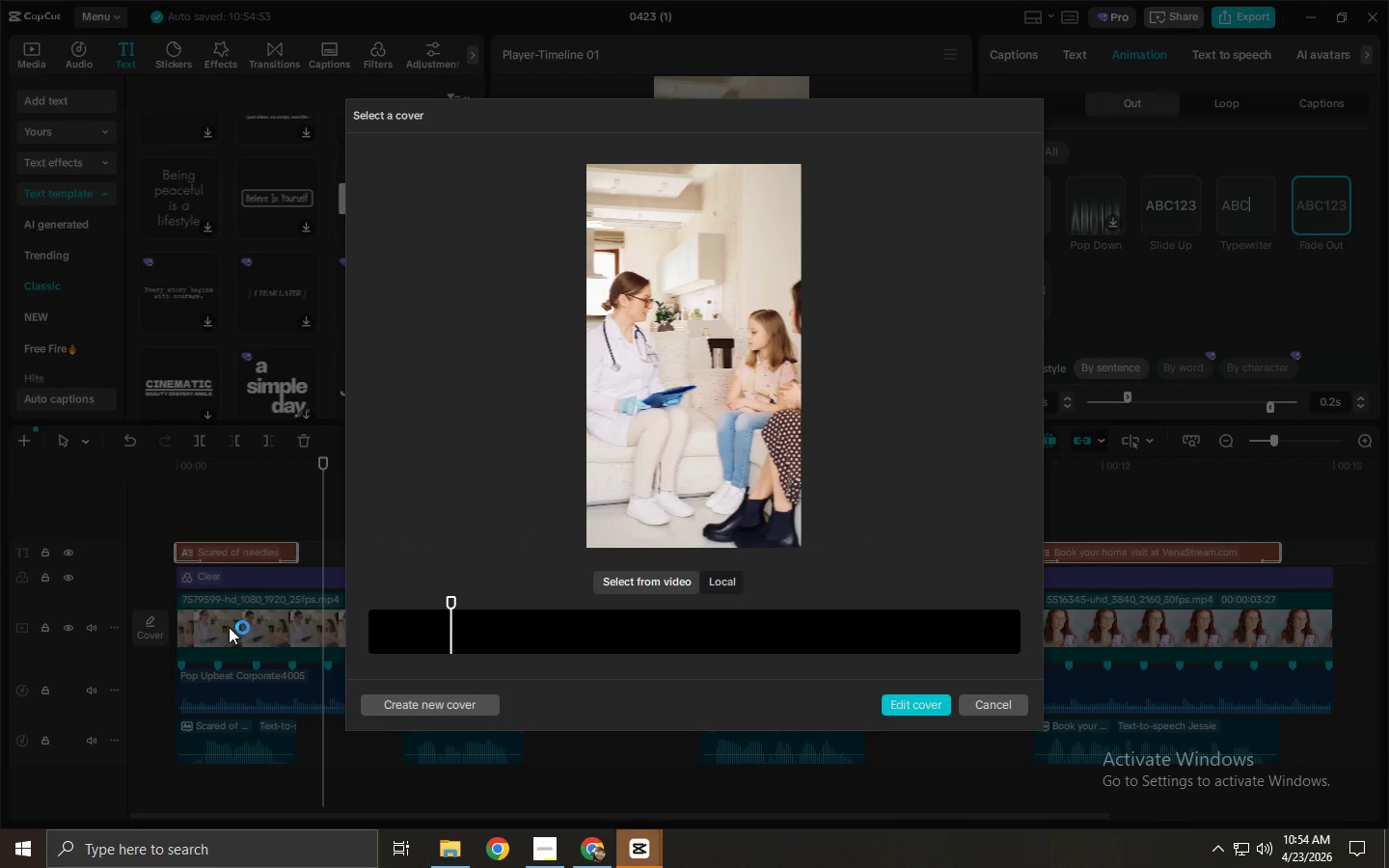 
hold_key(key=Escape, duration=28.38)
 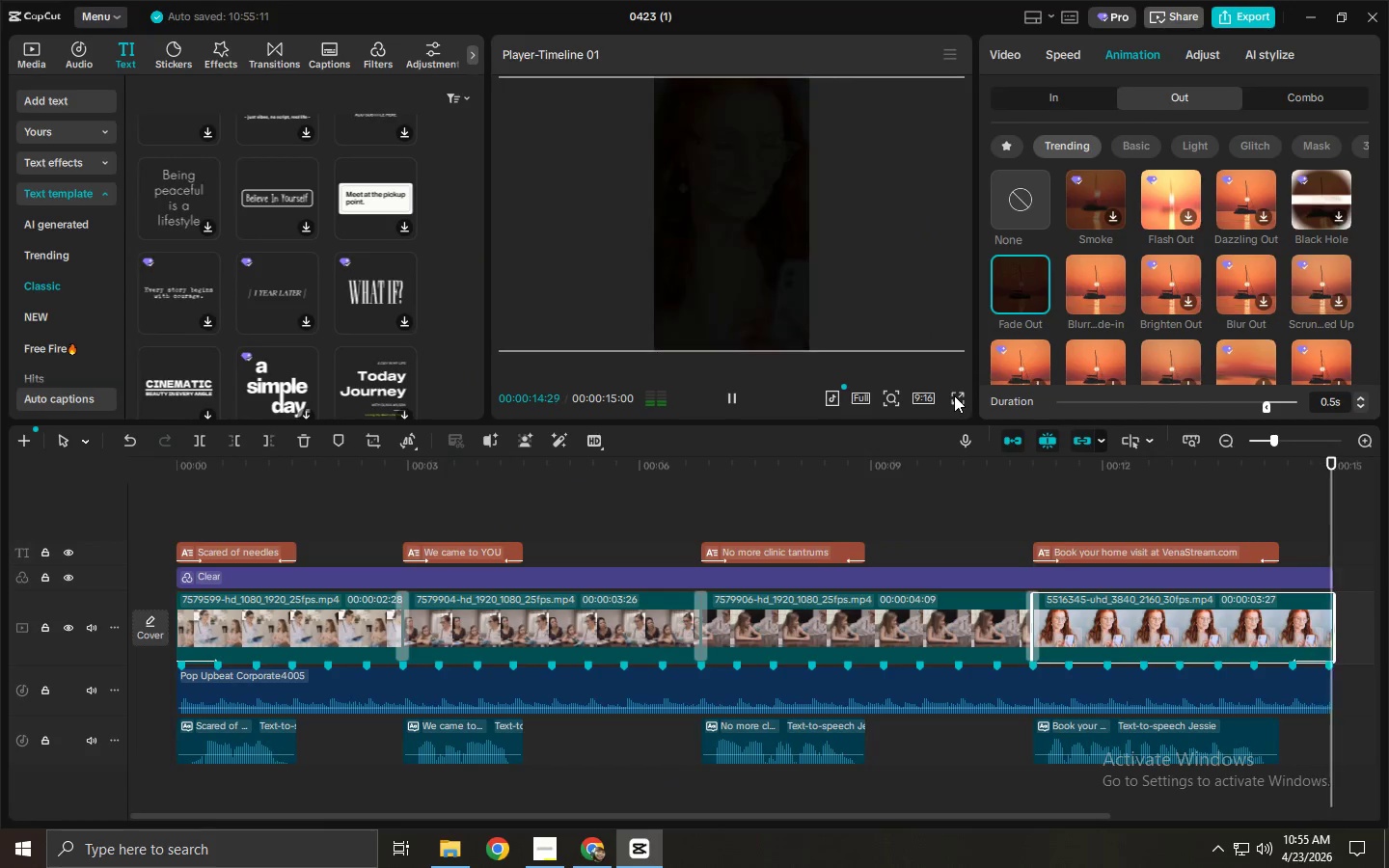 
left_click([332, 631])
 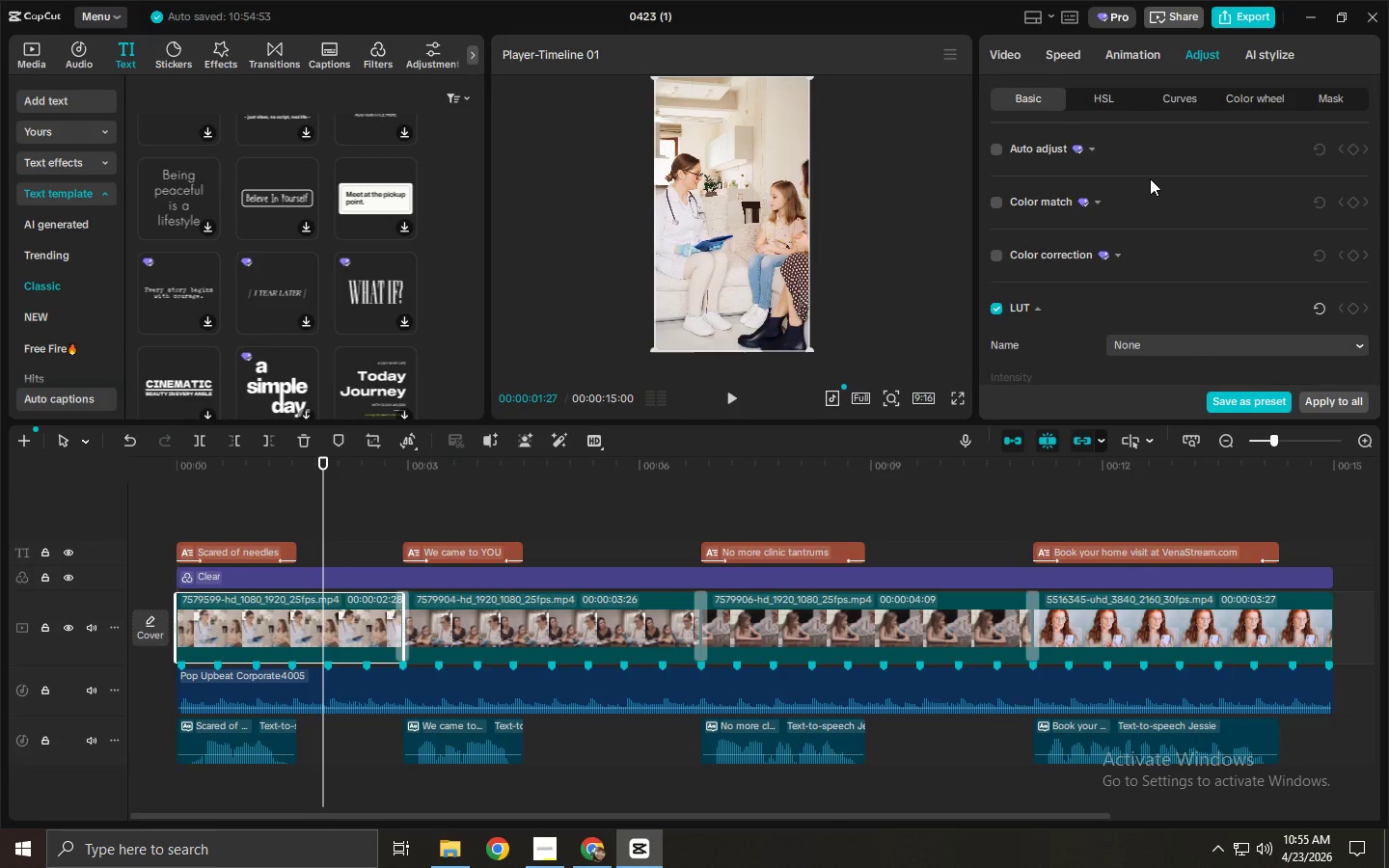 
left_click([1137, 65])
 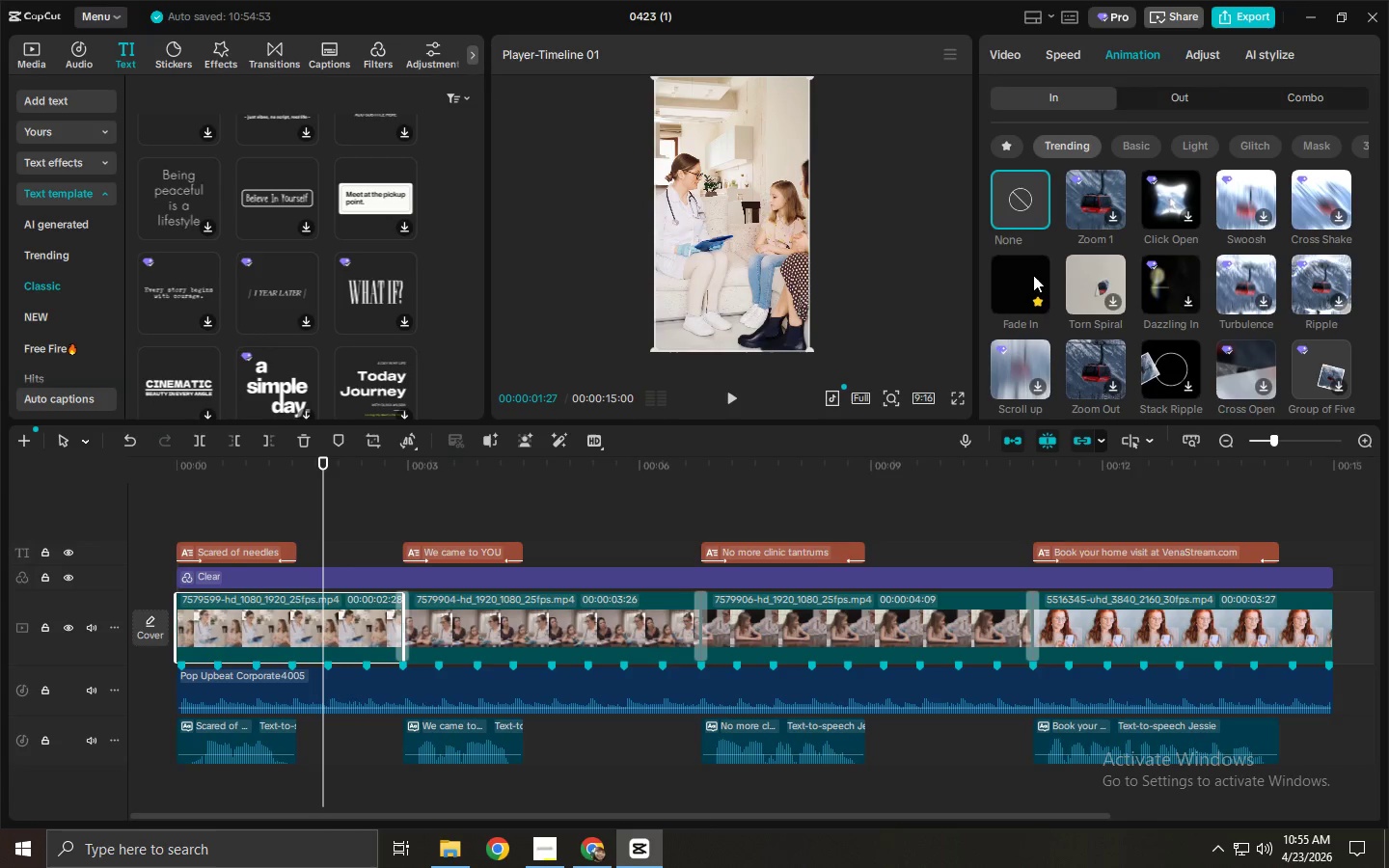 
left_click([1027, 271])
 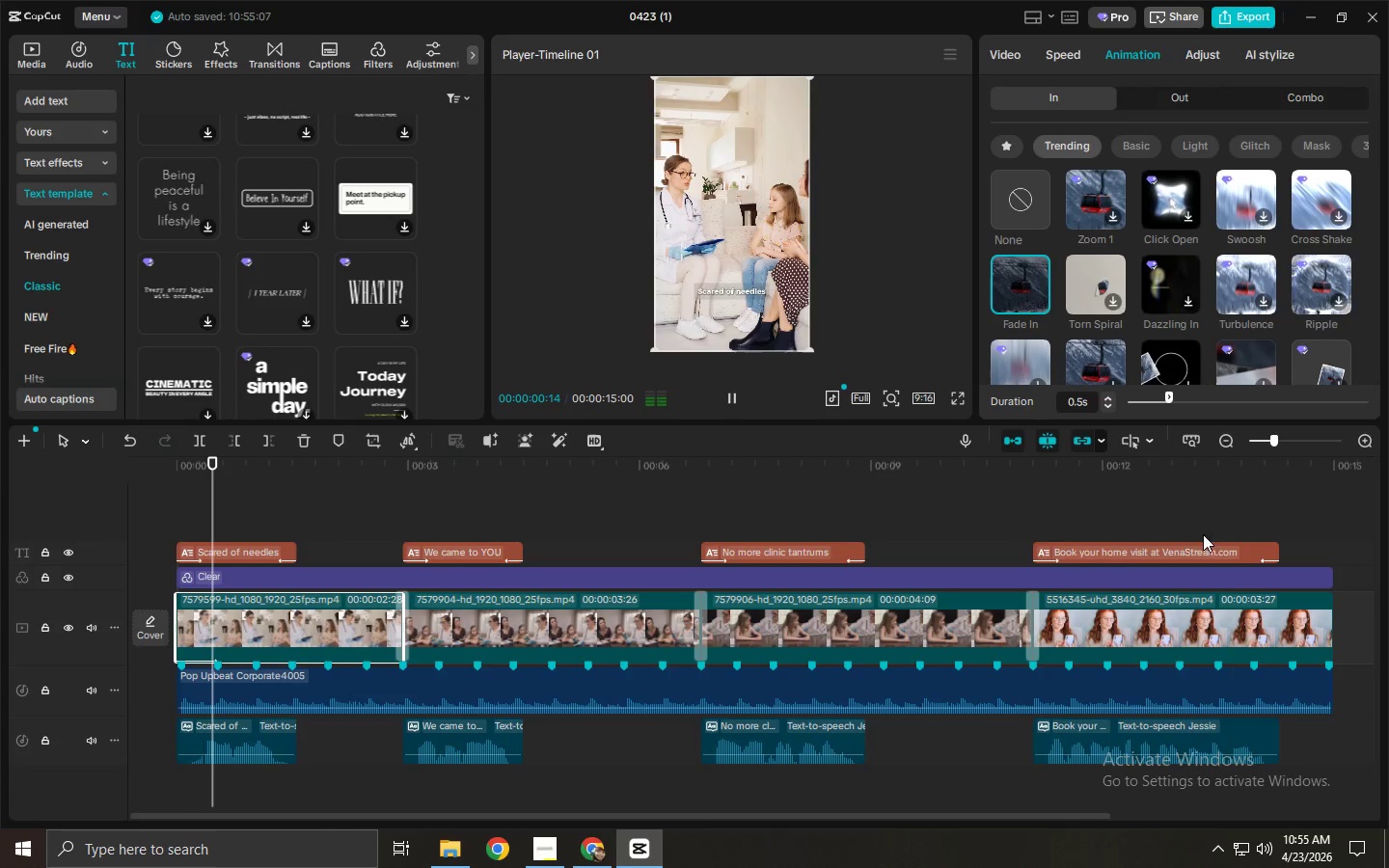 
left_click([1194, 605])
 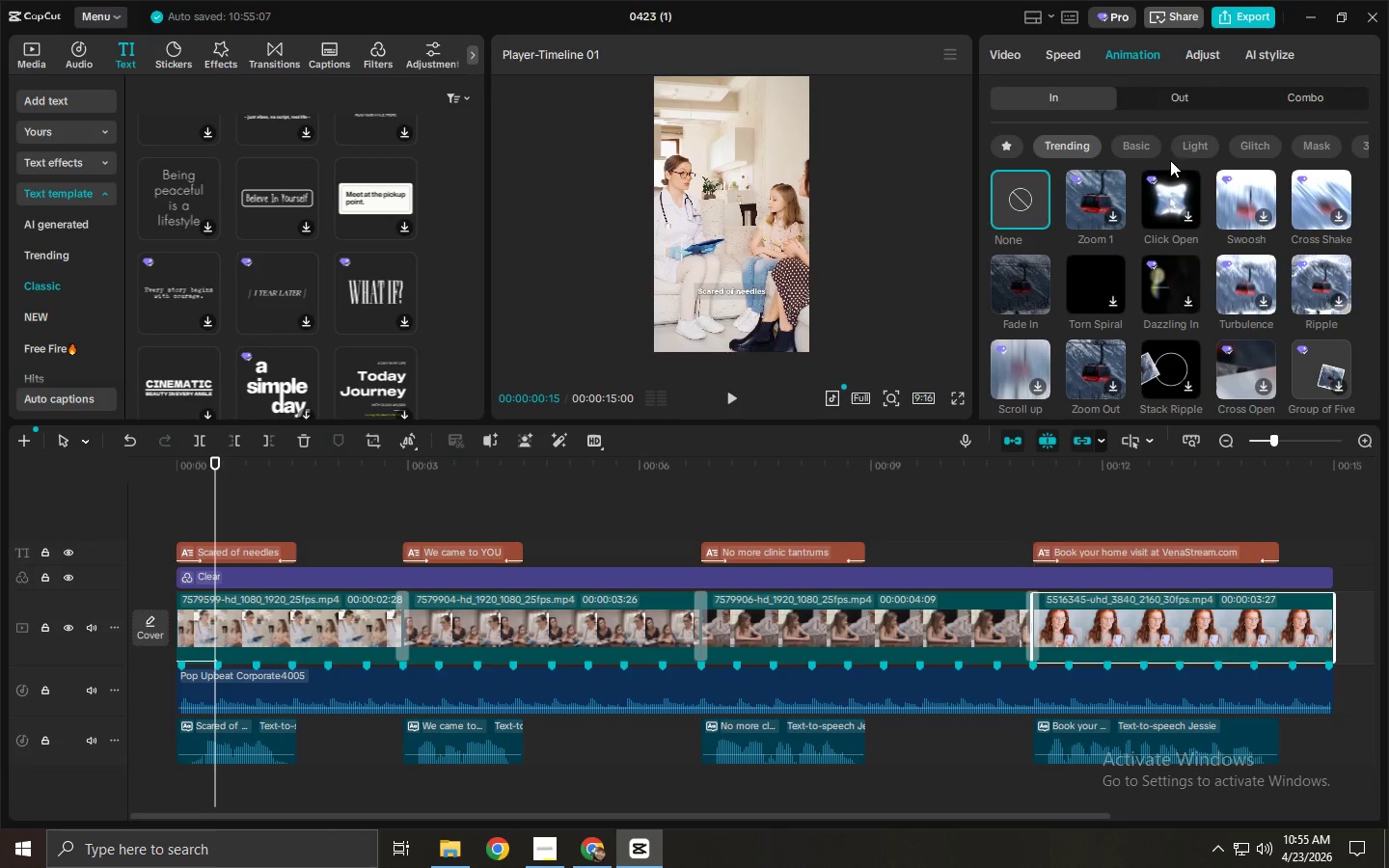 
left_click([1162, 103])
 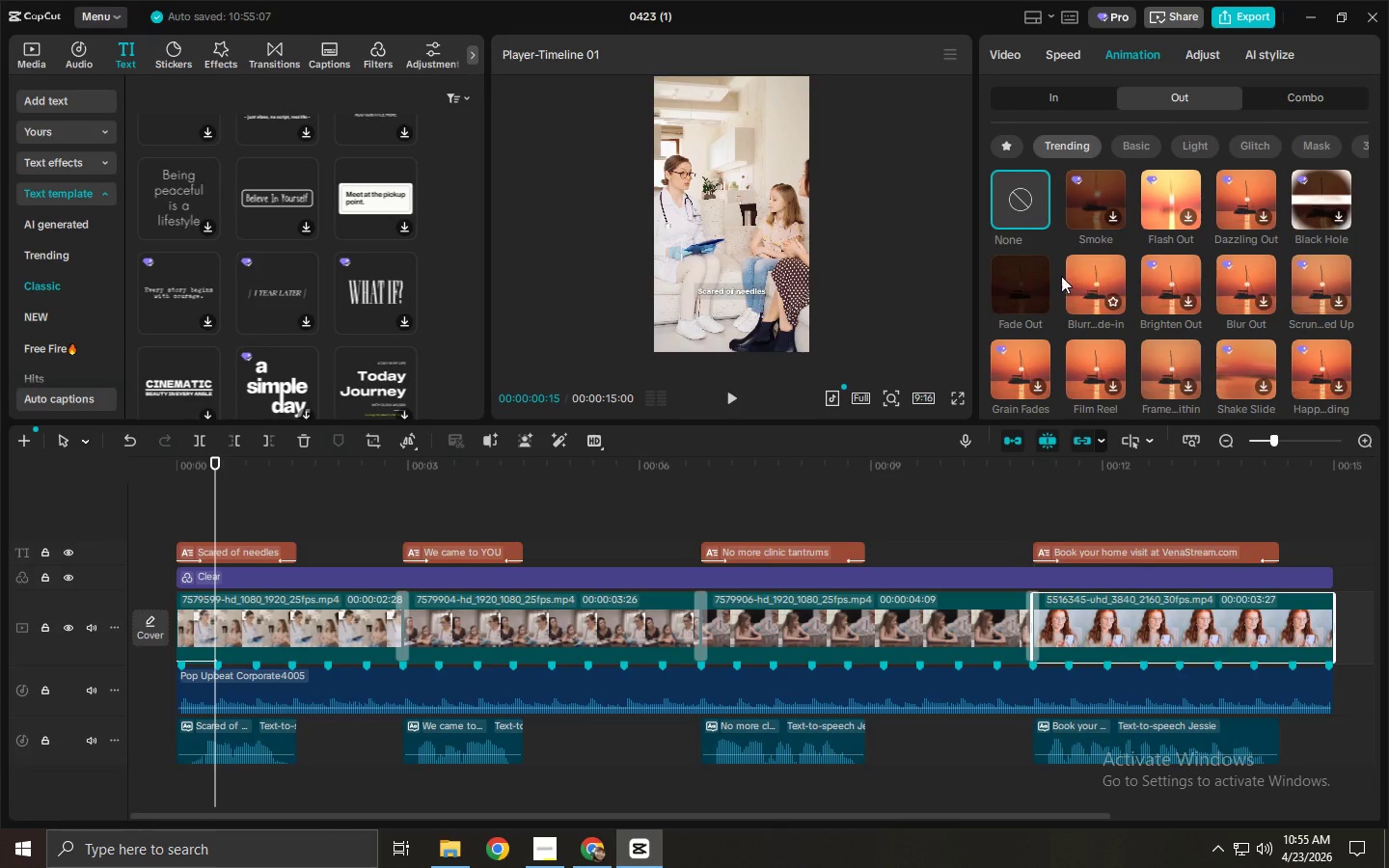 
left_click([1022, 280])
 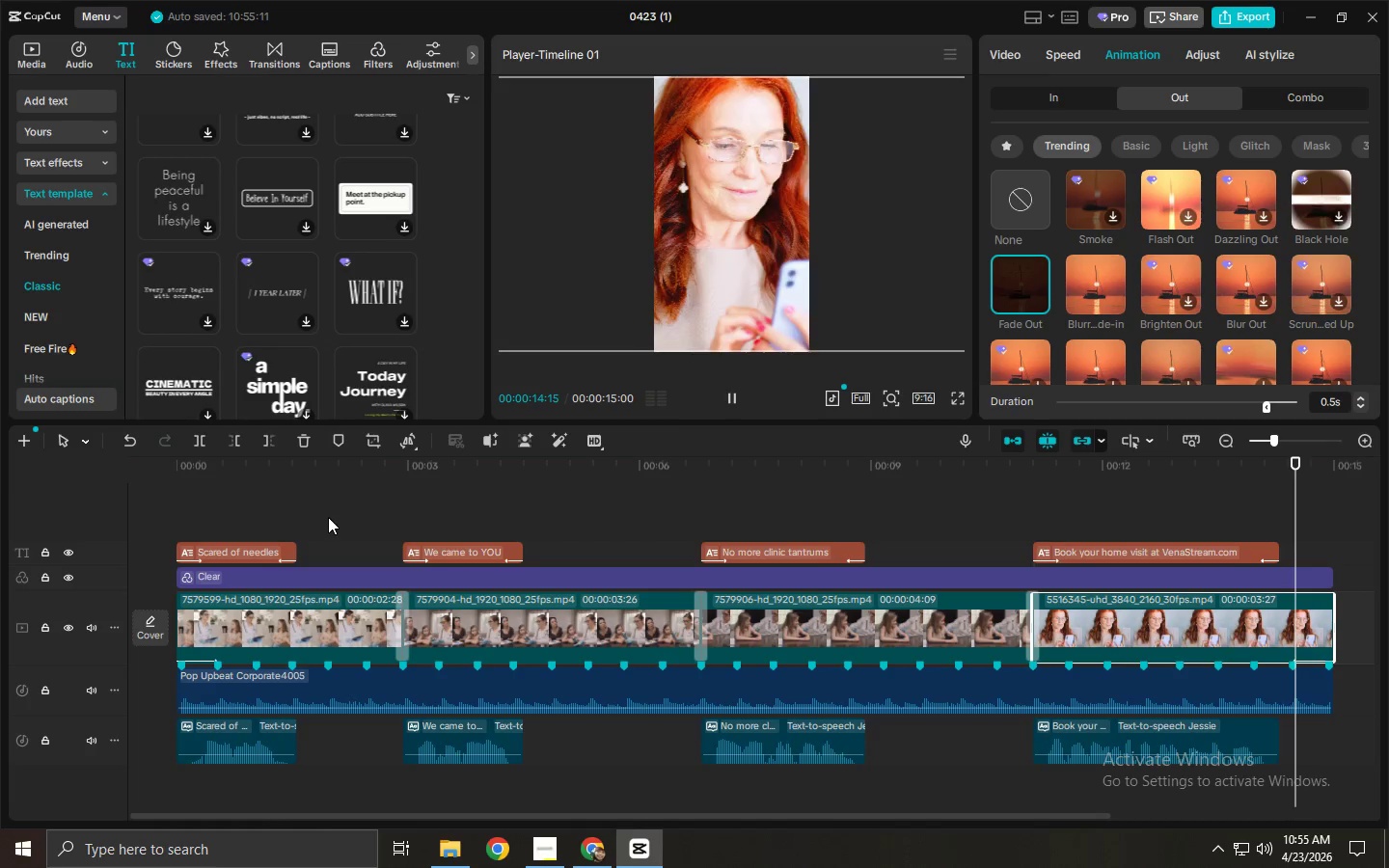 
left_click_drag(start_coordinate=[315, 474], to_coordinate=[0, 475])
 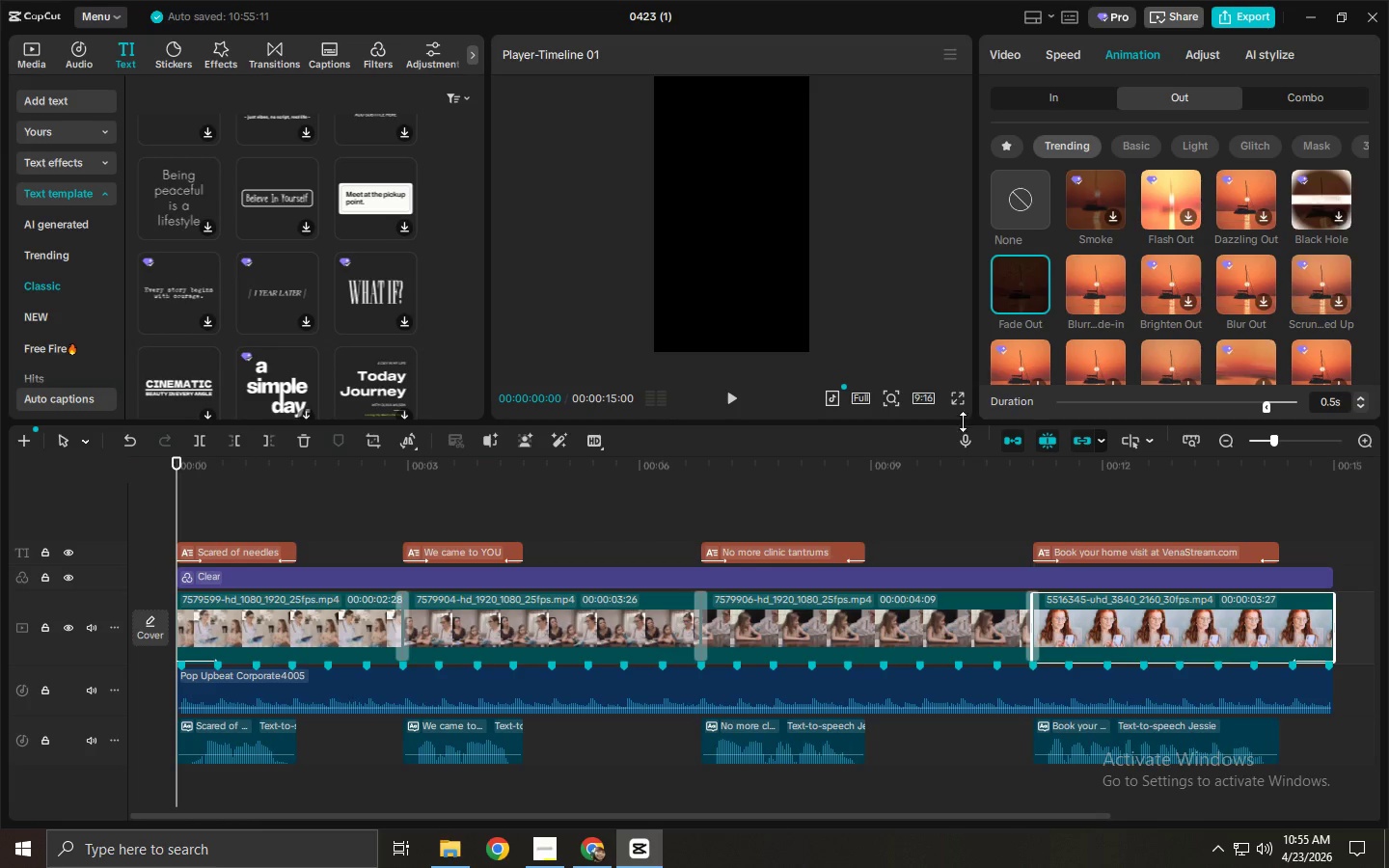 
left_click([954, 395])
 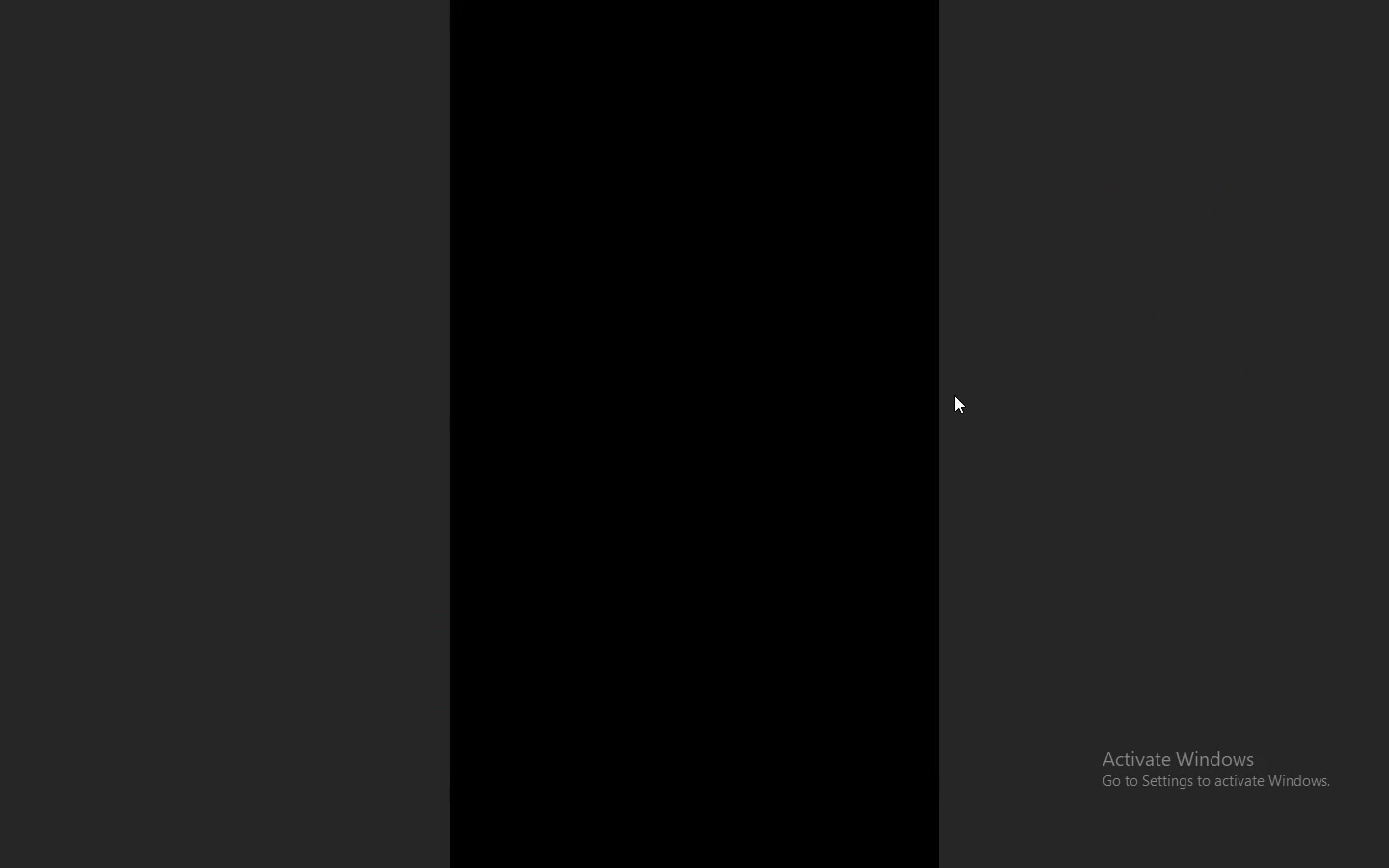 
key(Space)
 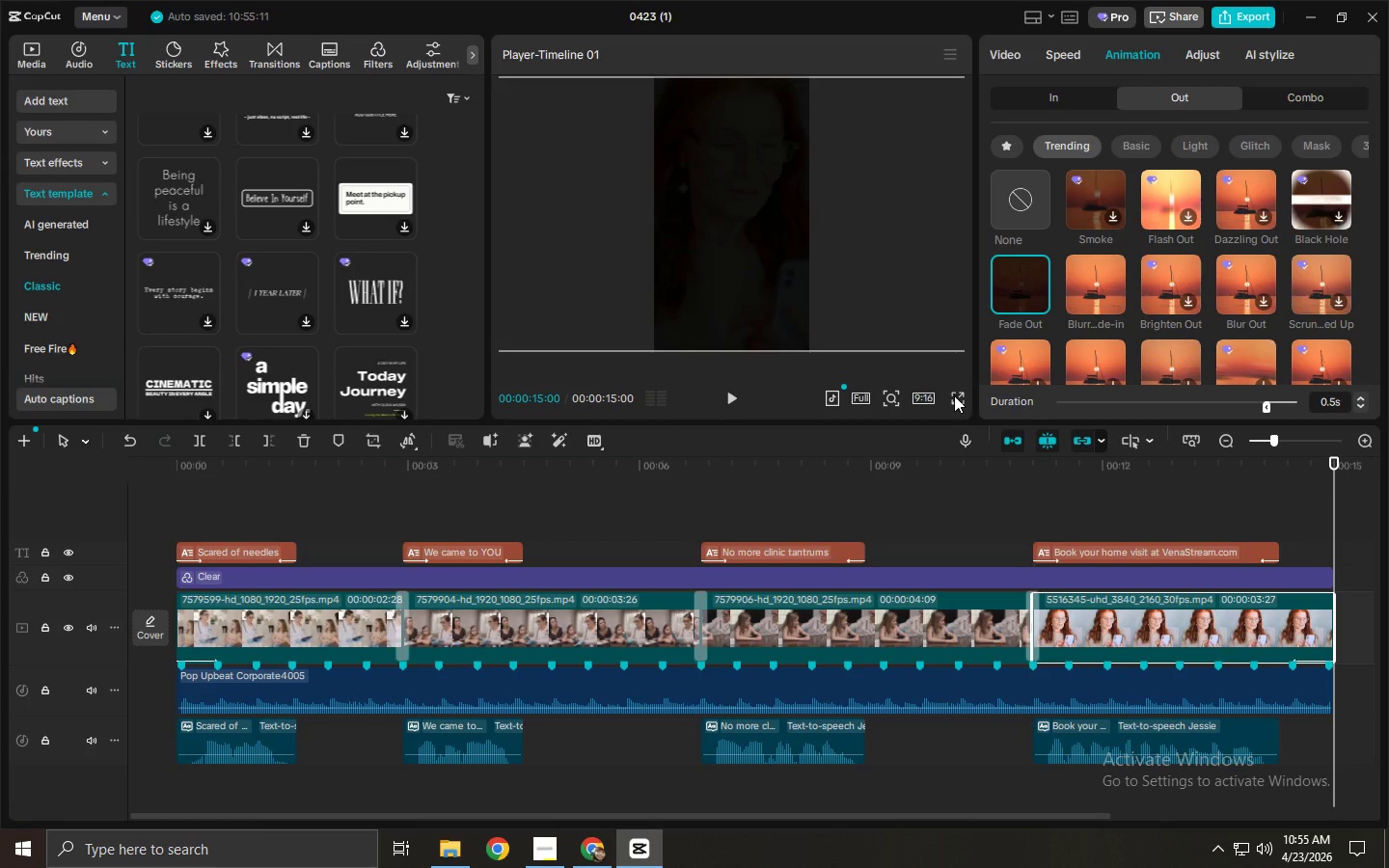 
wait(11.84)
 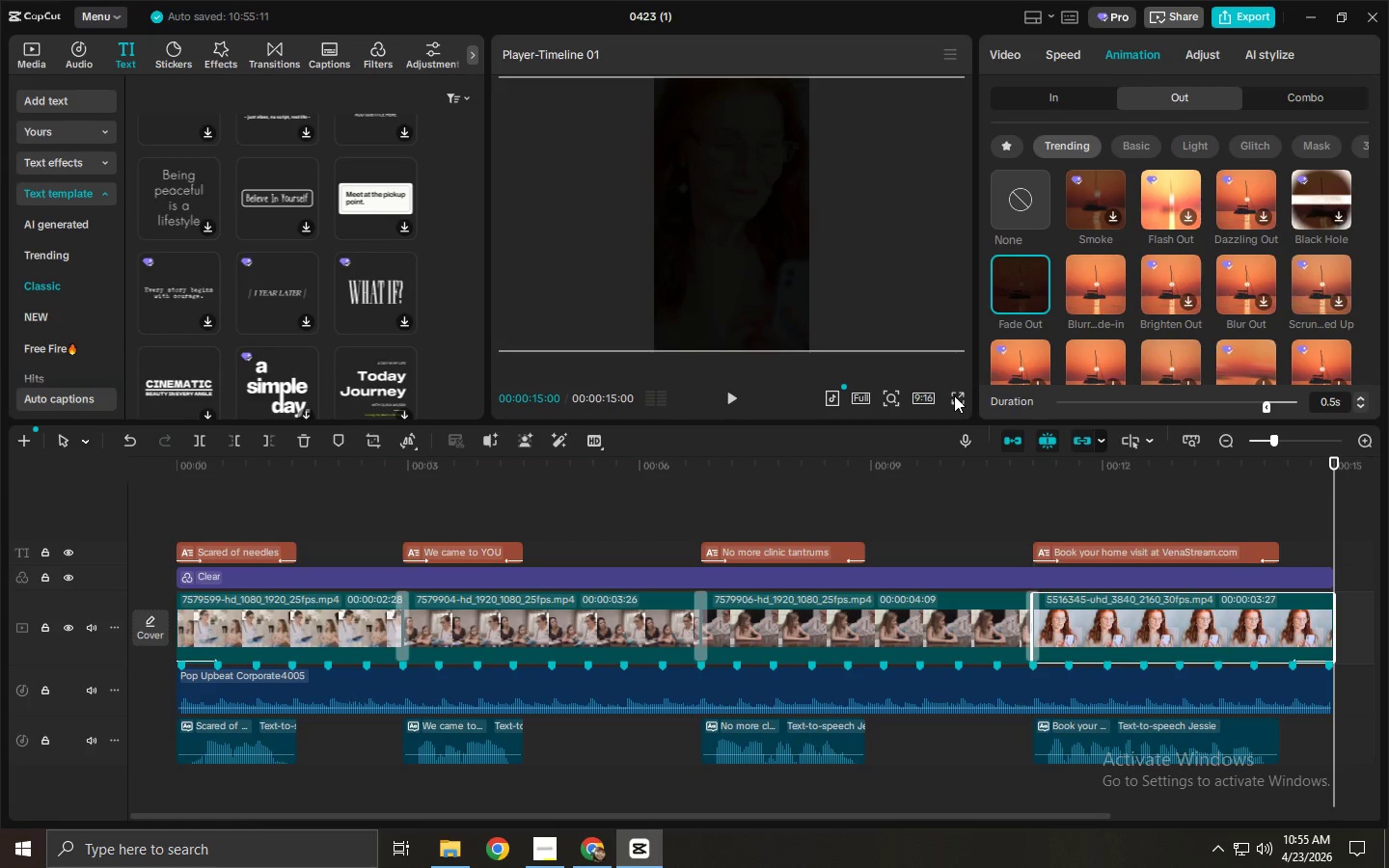 
left_click_drag(start_coordinate=[303, 475], to_coordinate=[195, 481])
 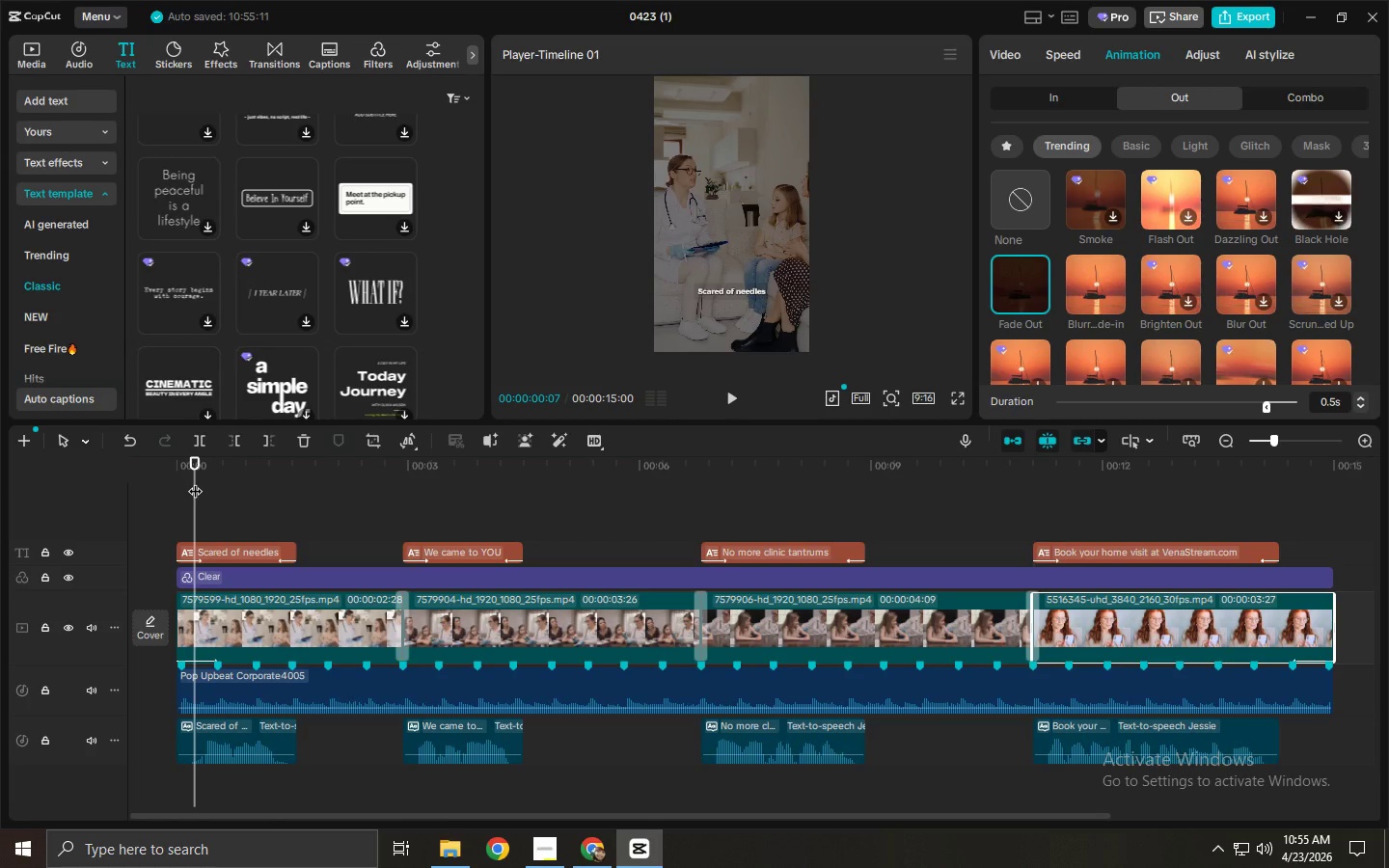 
wait(9.92)
 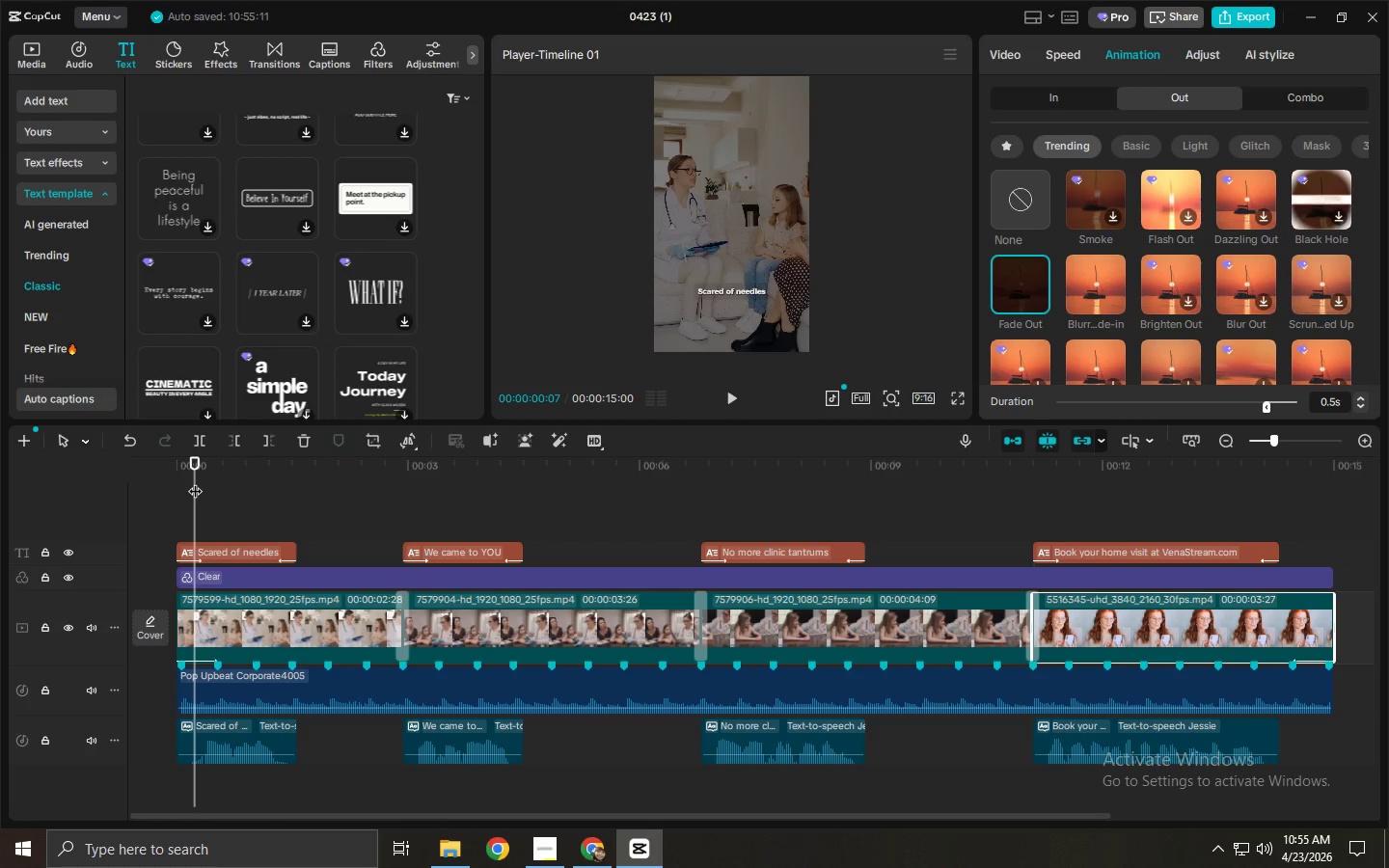 
left_click([265, 610])
 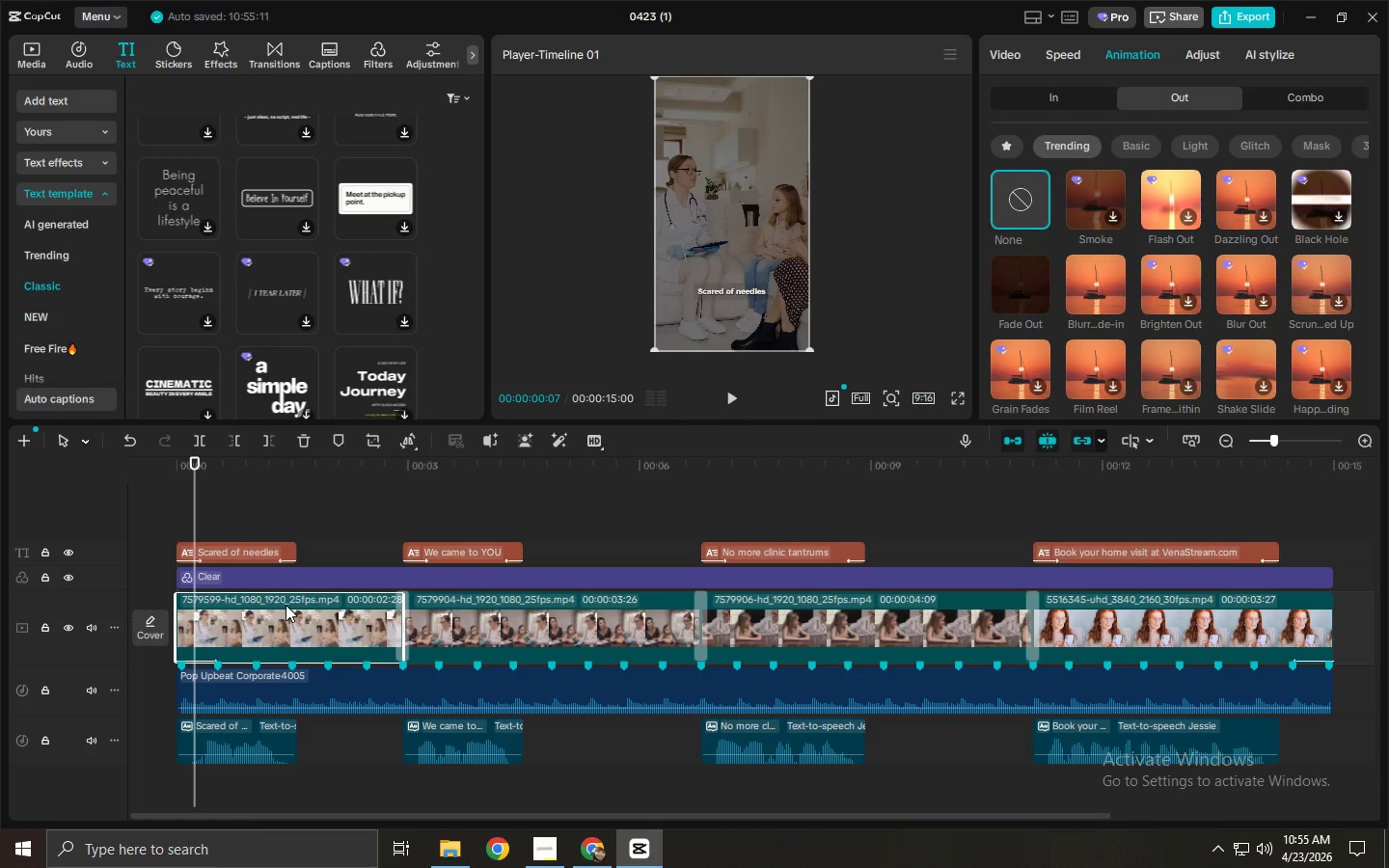 
left_click_drag(start_coordinate=[194, 461], to_coordinate=[217, 465])
 